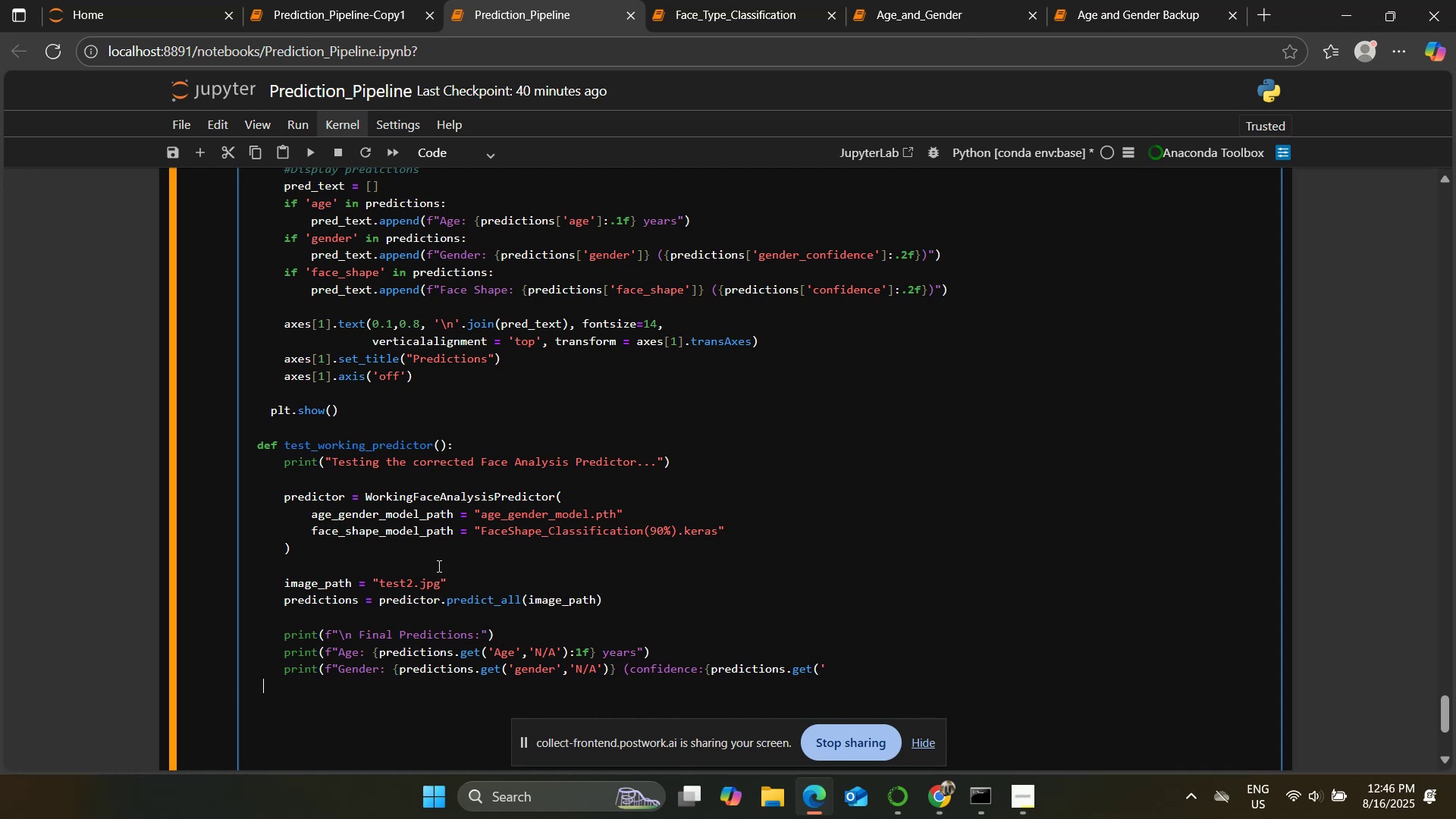 
key(ArrowLeft)
 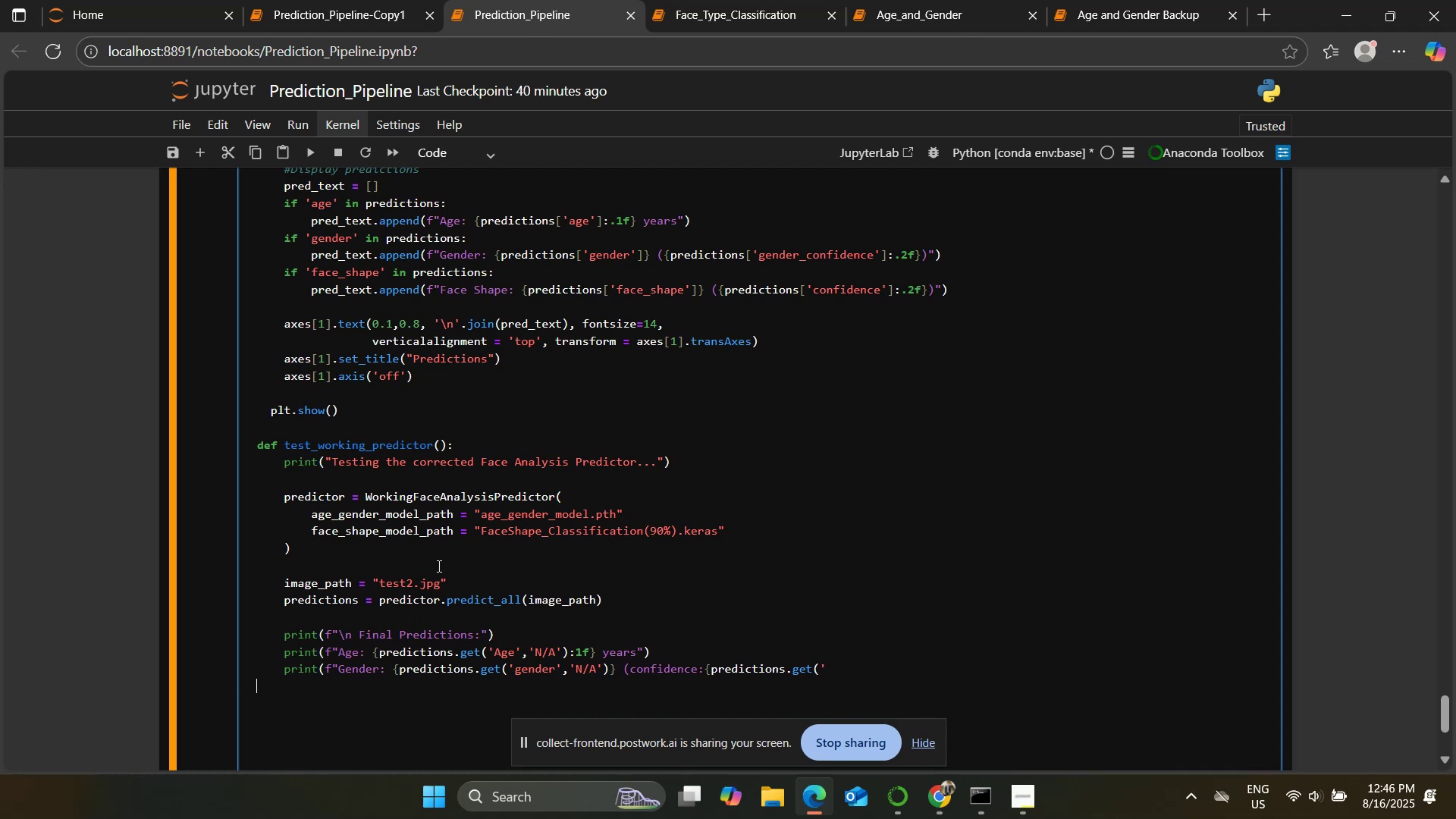 
key(ArrowLeft)
 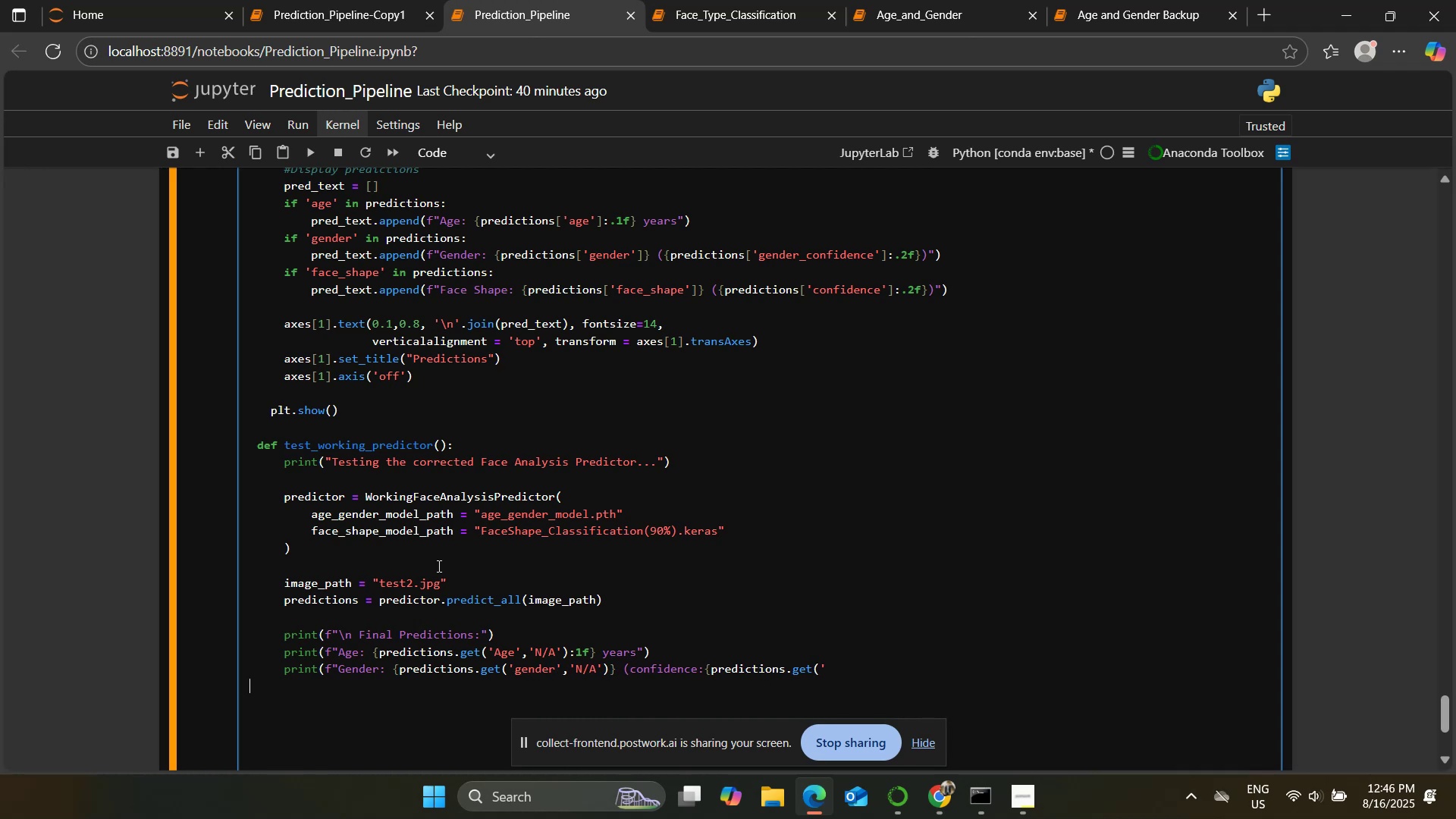 
key(ArrowLeft)
 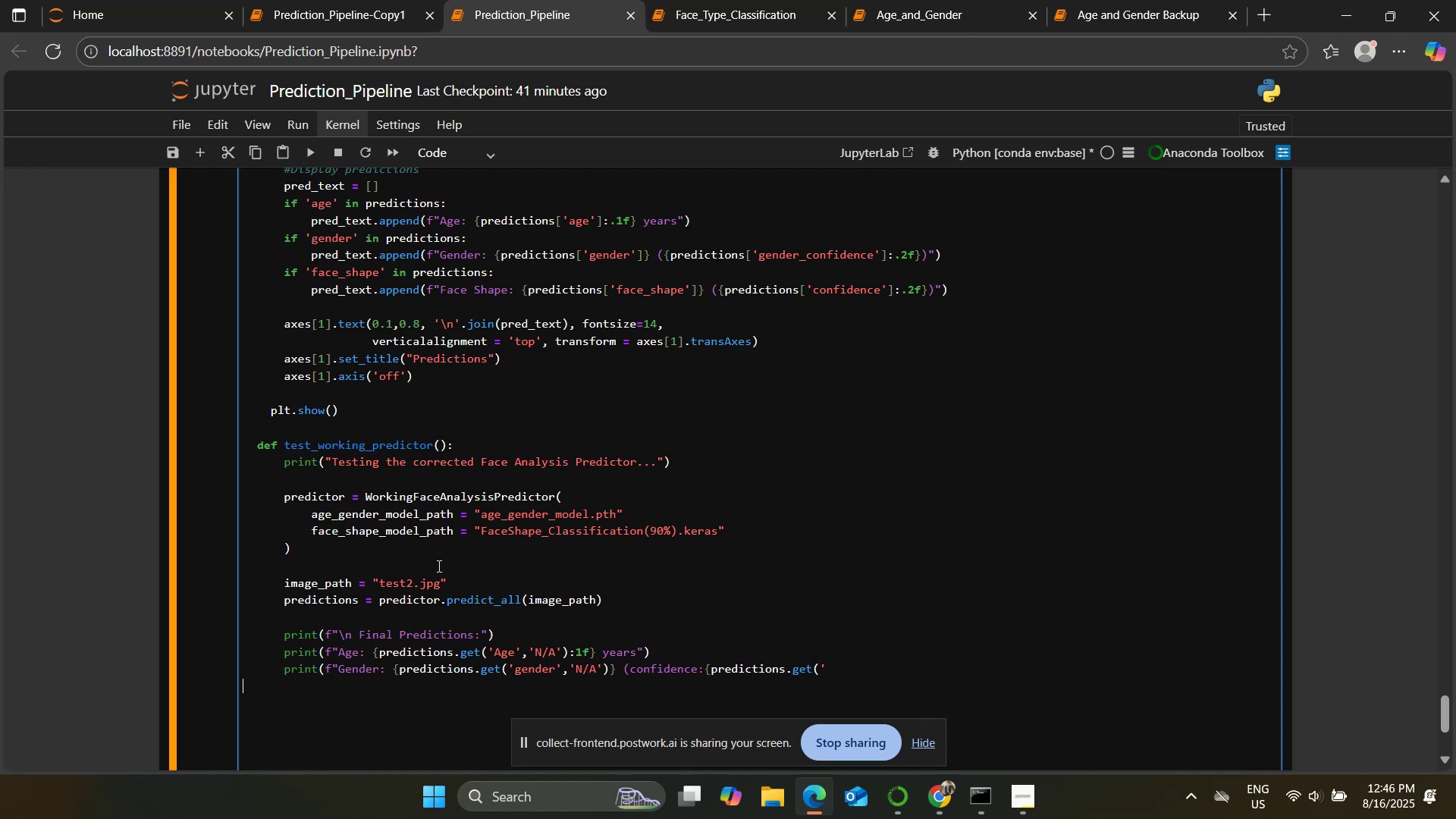 
key(ArrowLeft)
 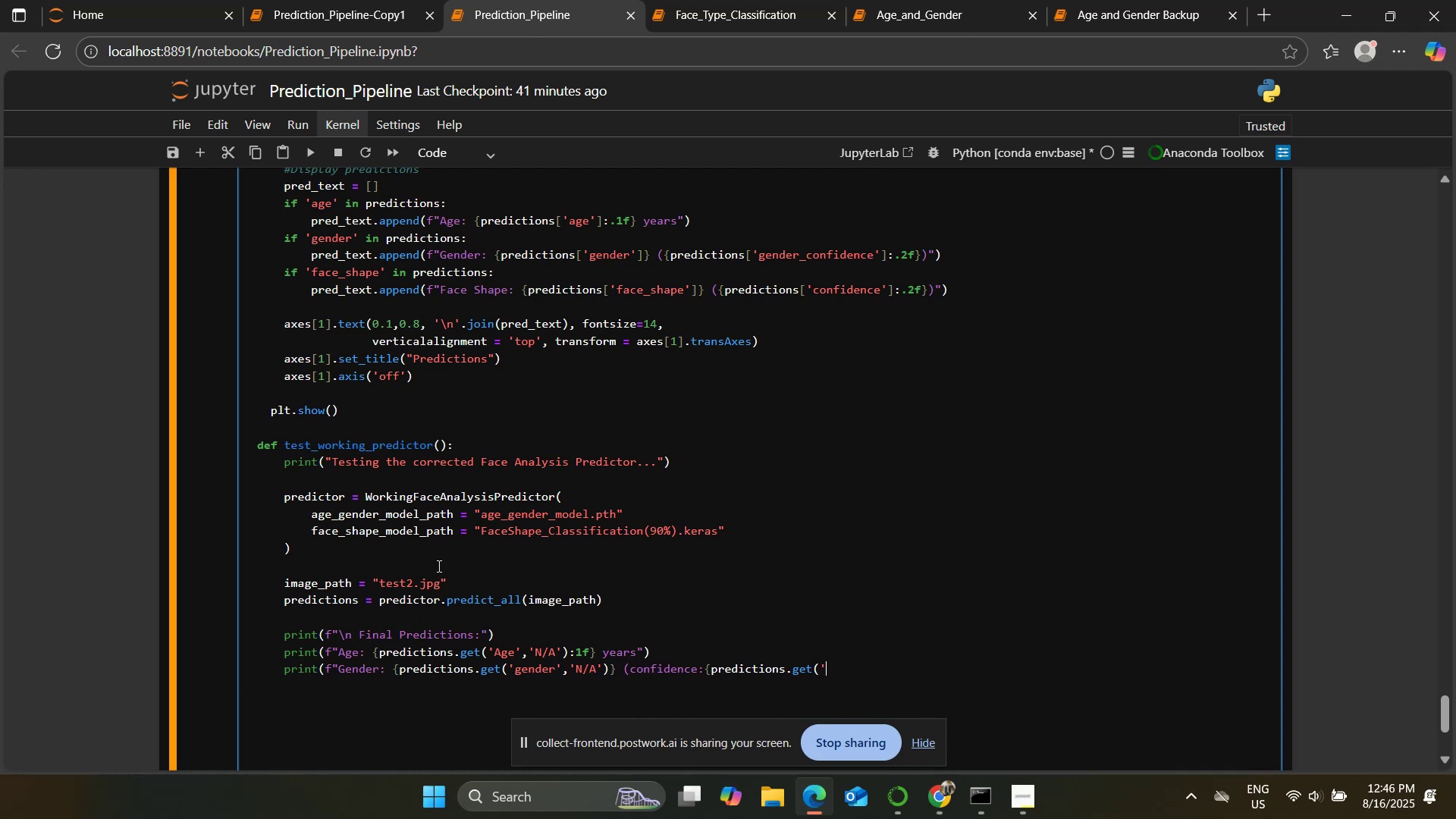 
type(gender_confidence;)
key(Backspace)
type(',)
 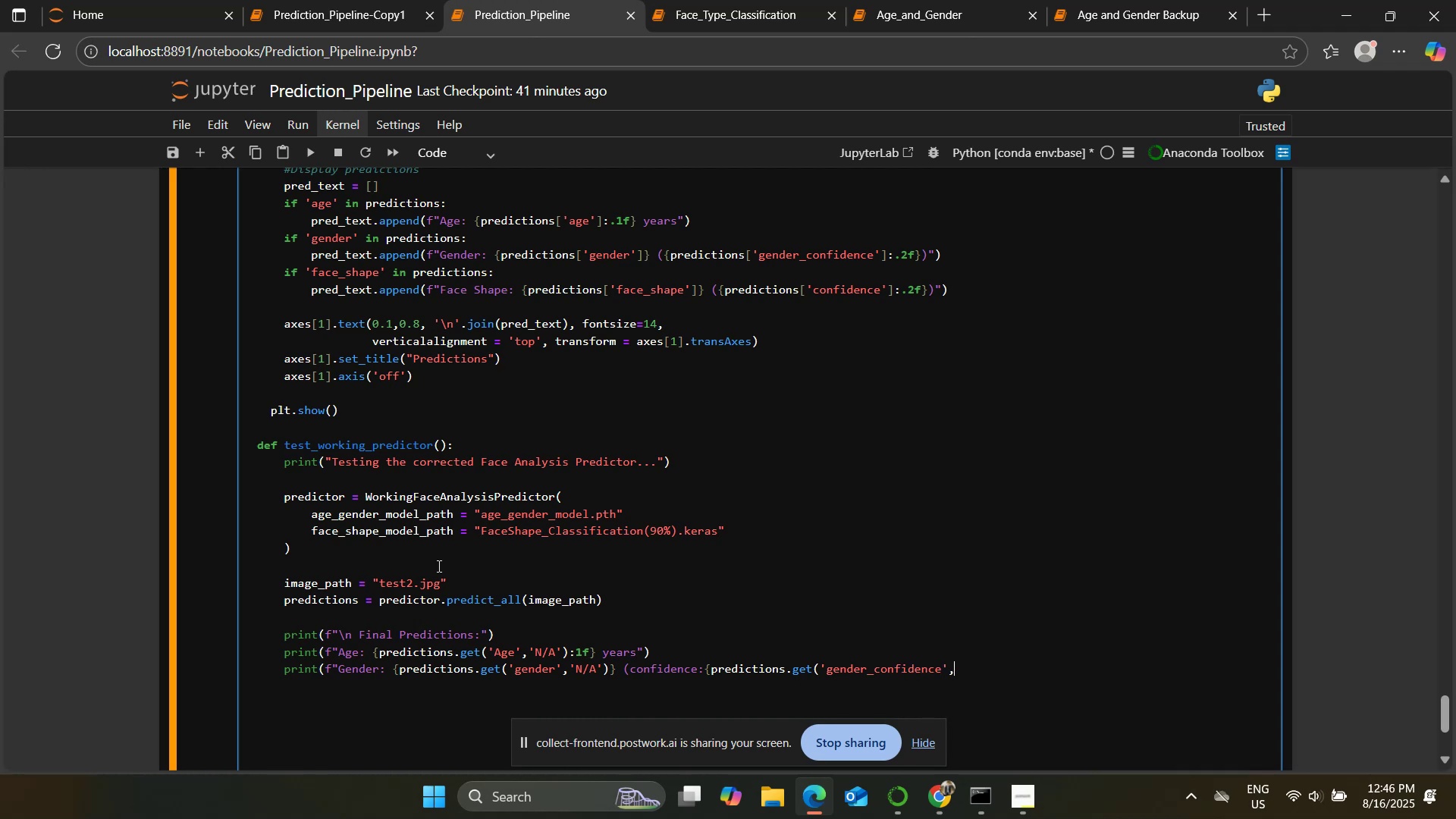 
type(0):.2f})"))
 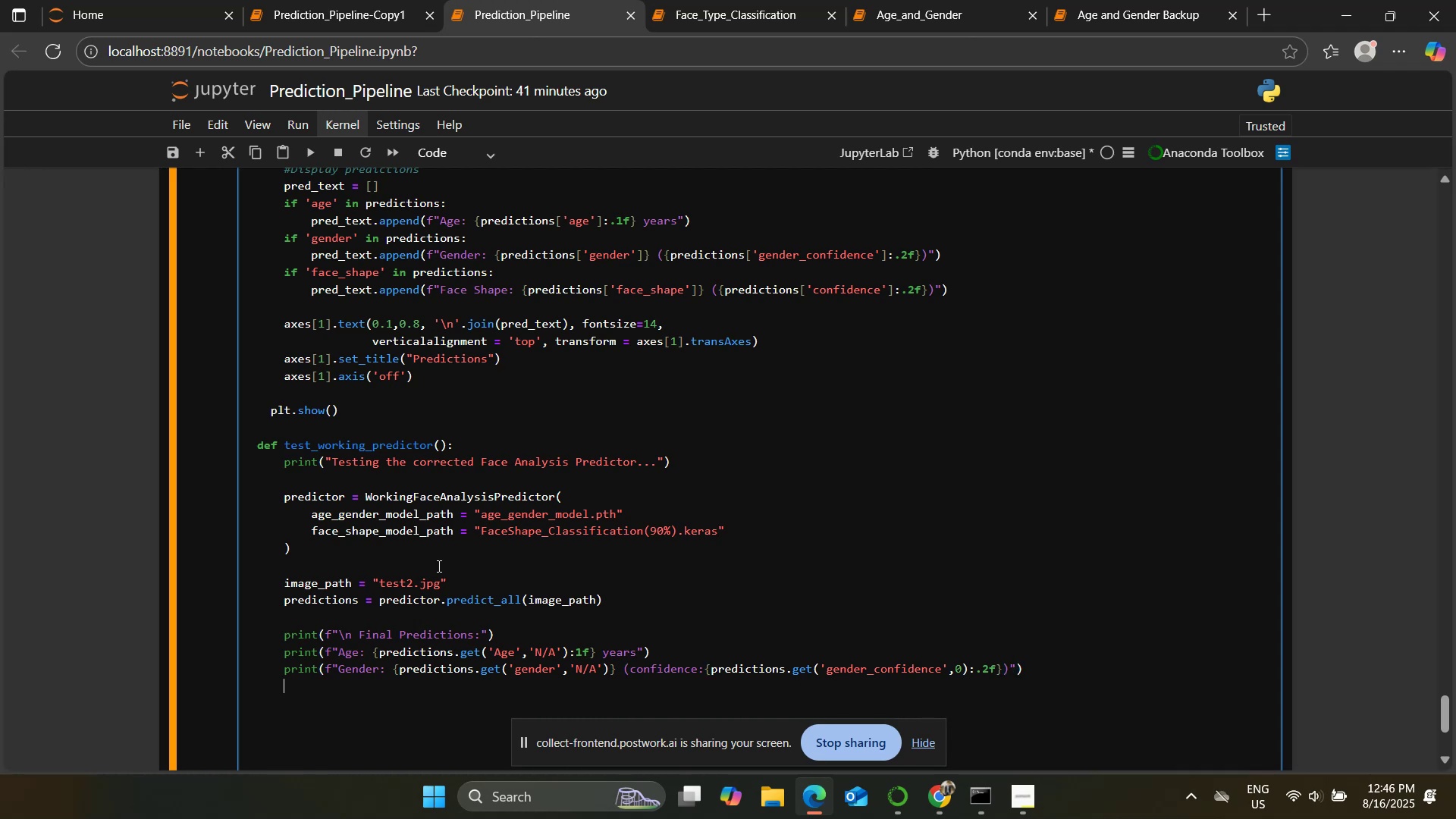 
 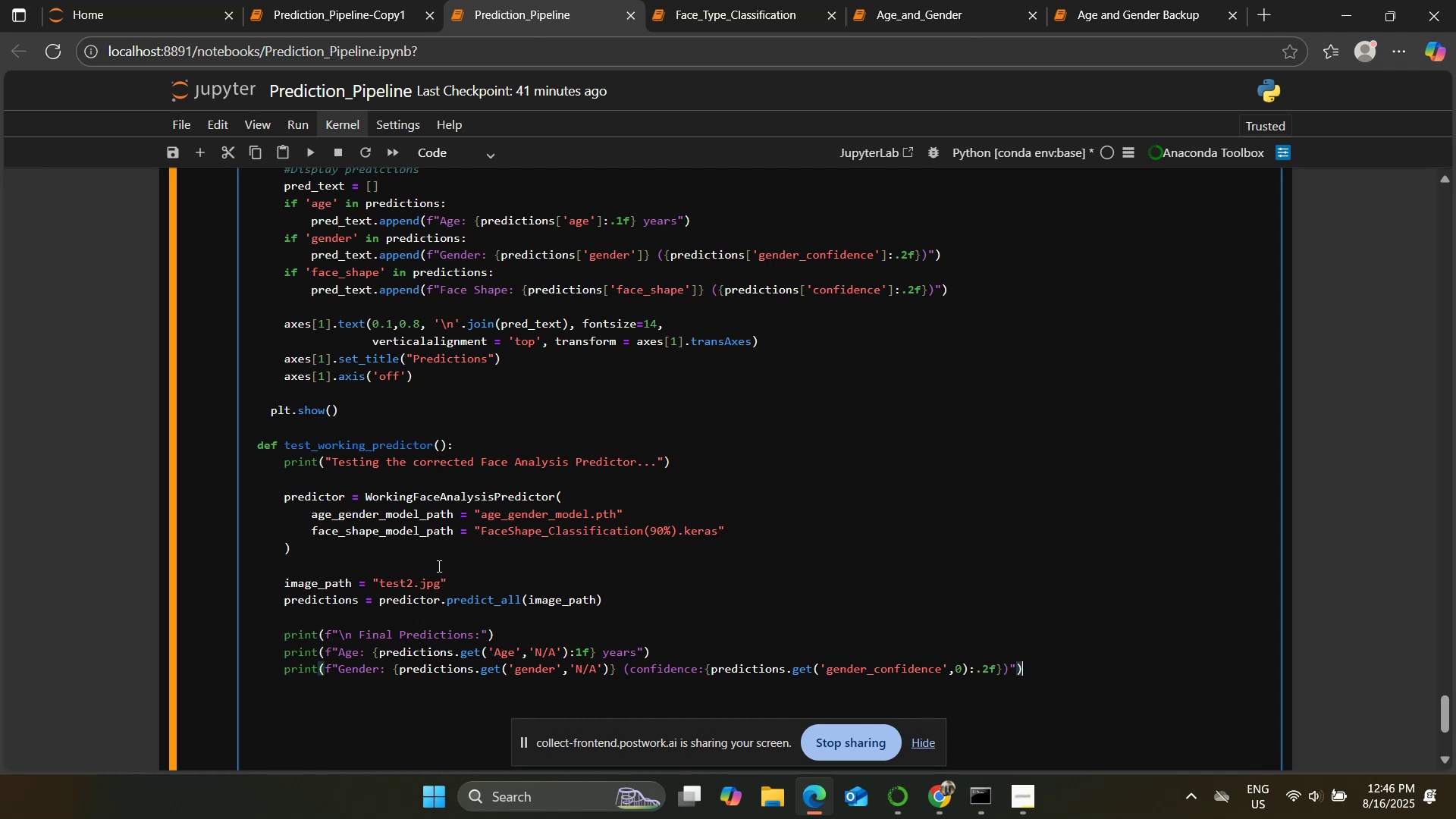 
key(Enter)
 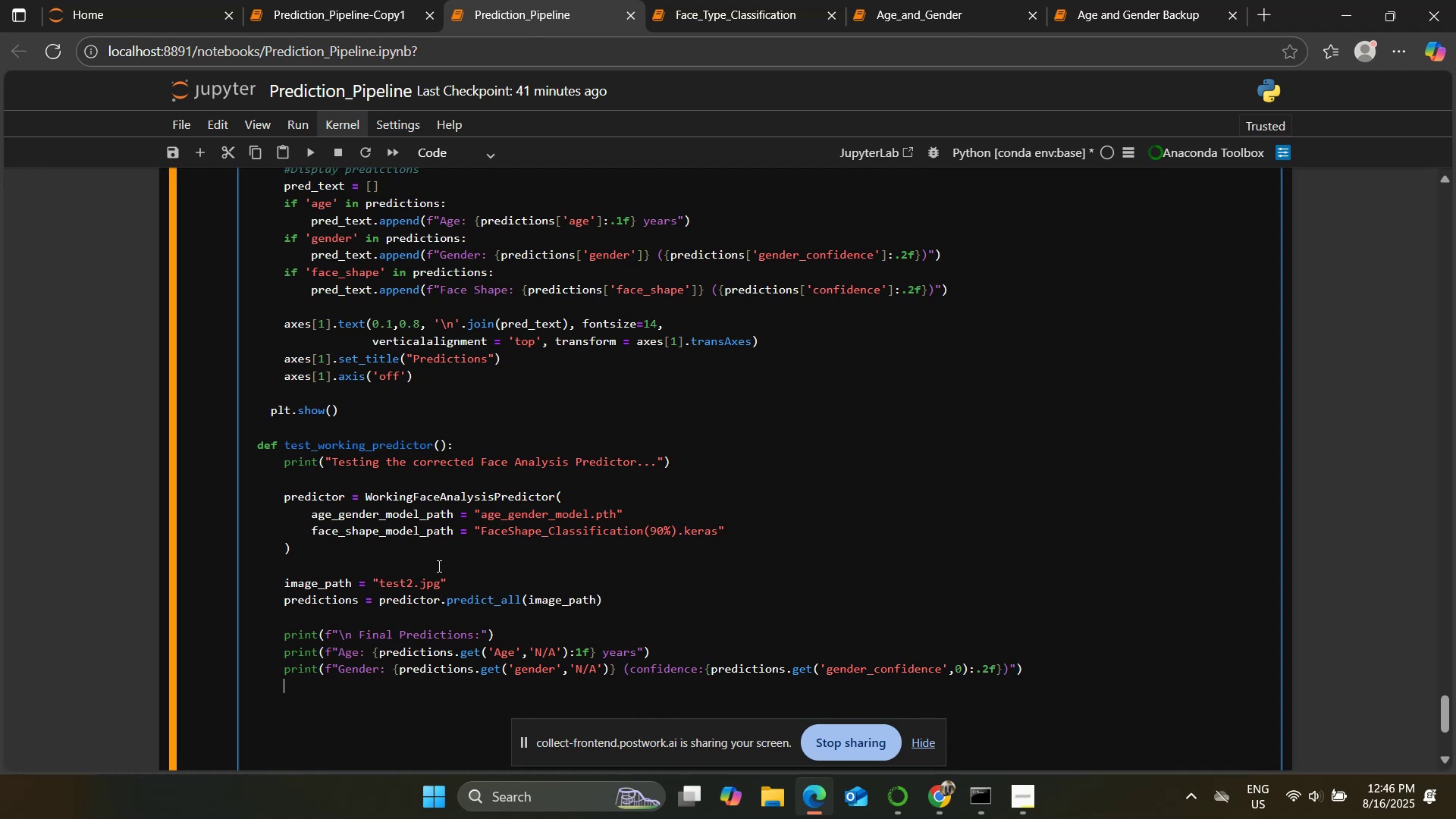 
type(pru=int()
key(Backspace)
key(Backspace)
key(Backspace)
key(Backspace)
key(Backspace)
key(Backspace)
type(int(f"Fc)
key(Backspace)
type(aa)
key(Backspace)
type(ce Shape: {predictions.get('face_shape','N/A')} (confidence:{predictions.get('confidence;,)
key(Backspace)
key(Backspace)
type(',9))
key(Backspace)
key(Backspace)
type(0):/)
key(Backspace)
type(.2f})"))
 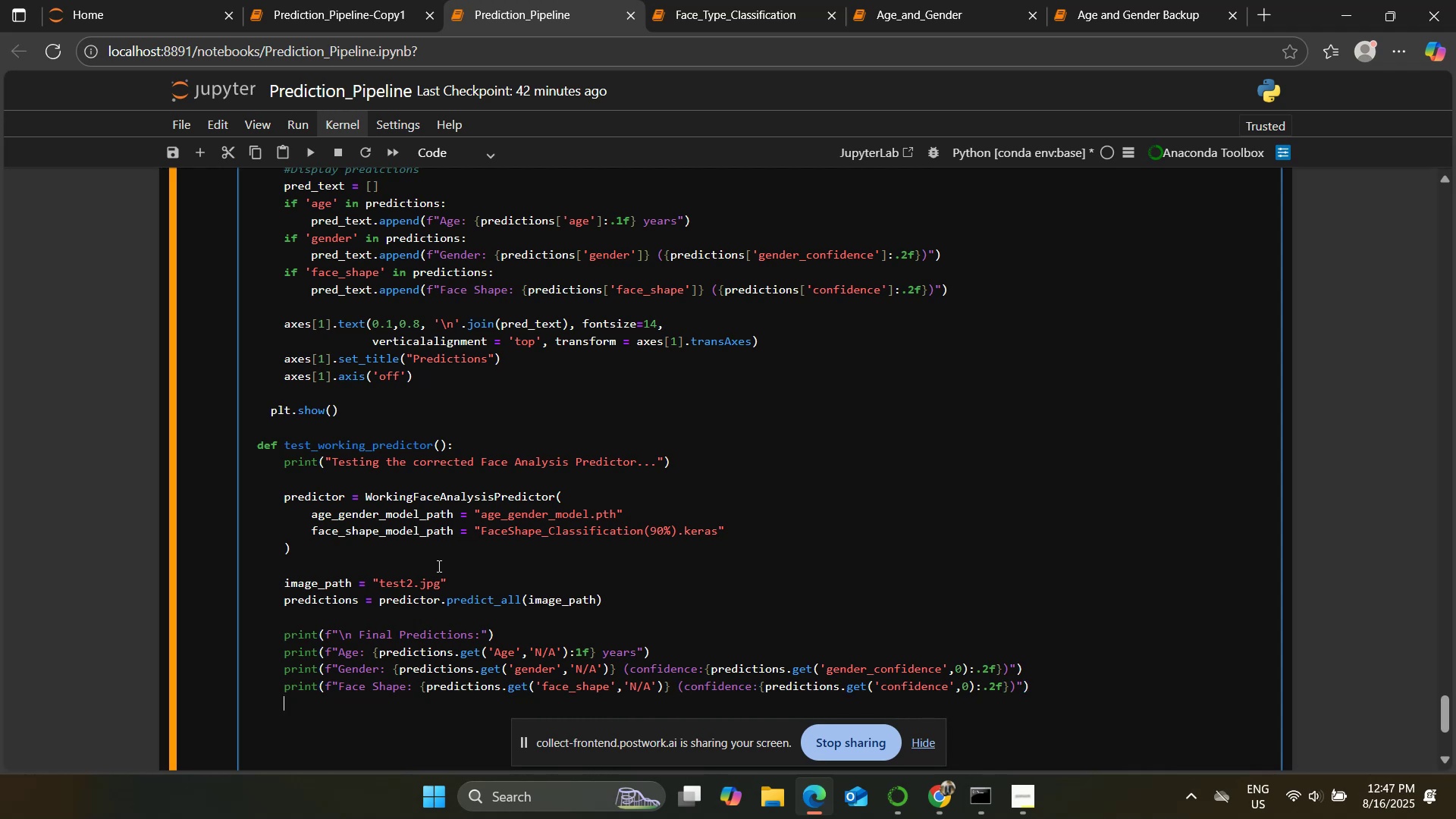 
 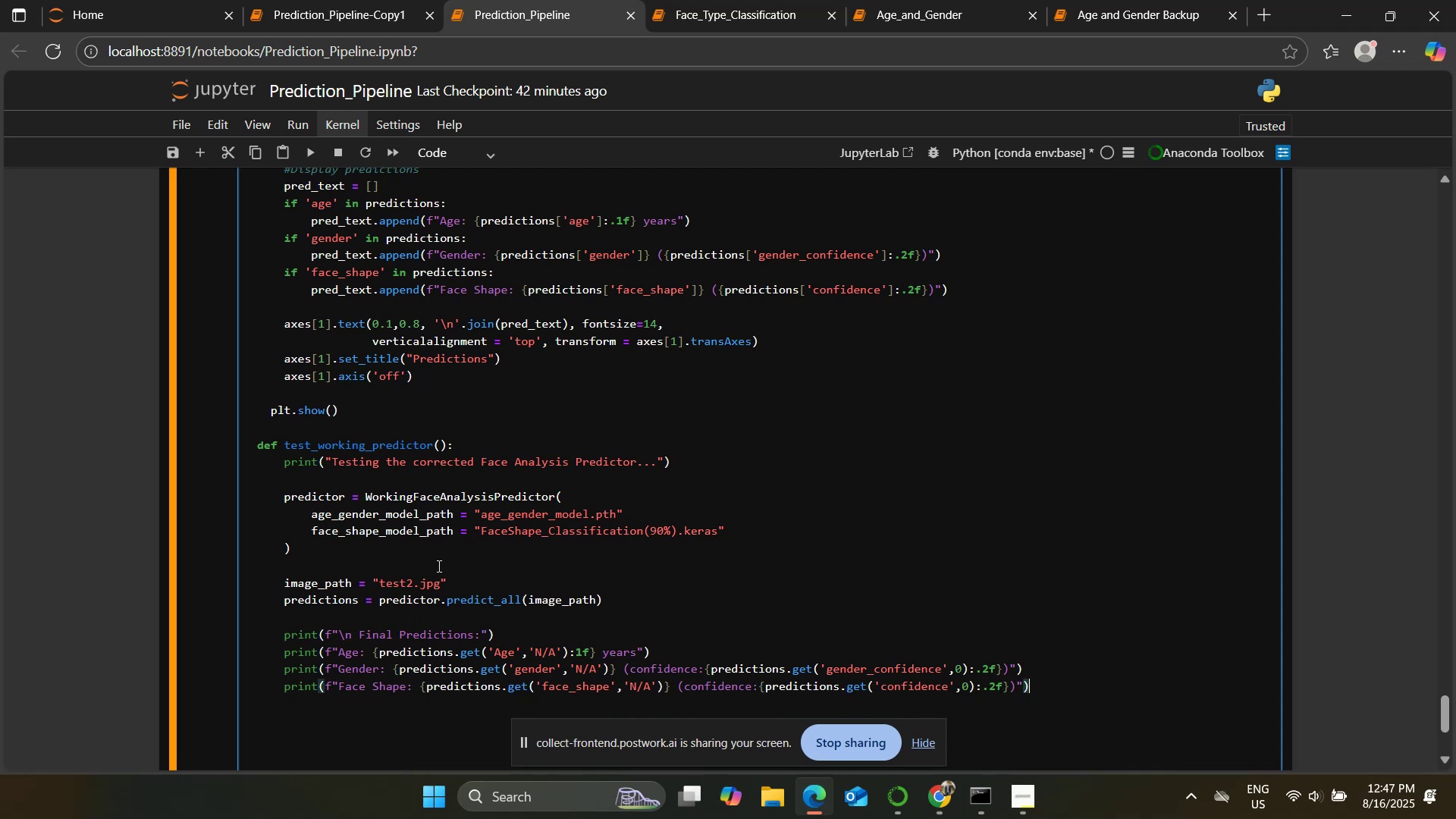 
key(Enter)
 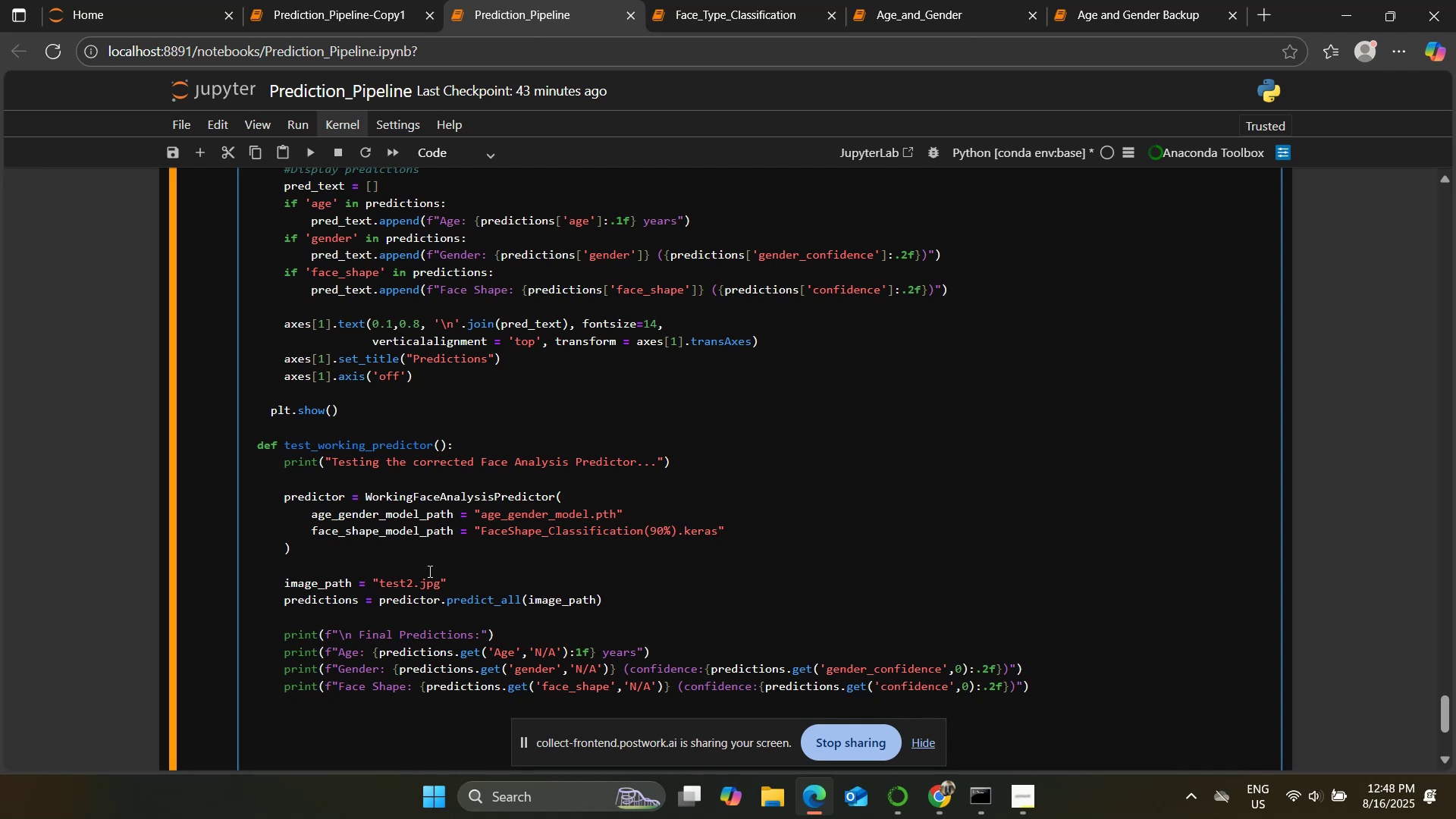 
wait(44.64)
 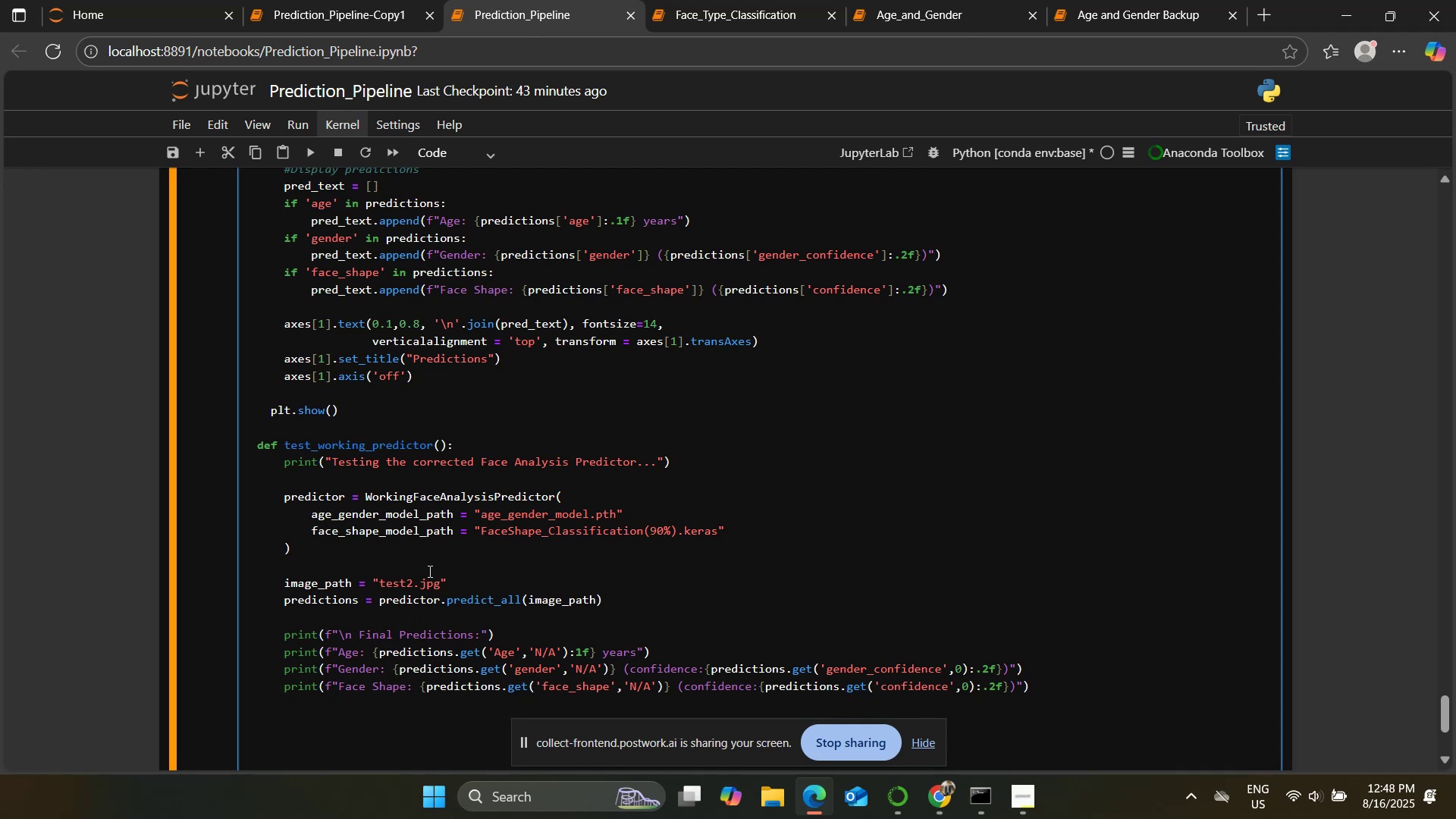 
left_click([308, 152])
 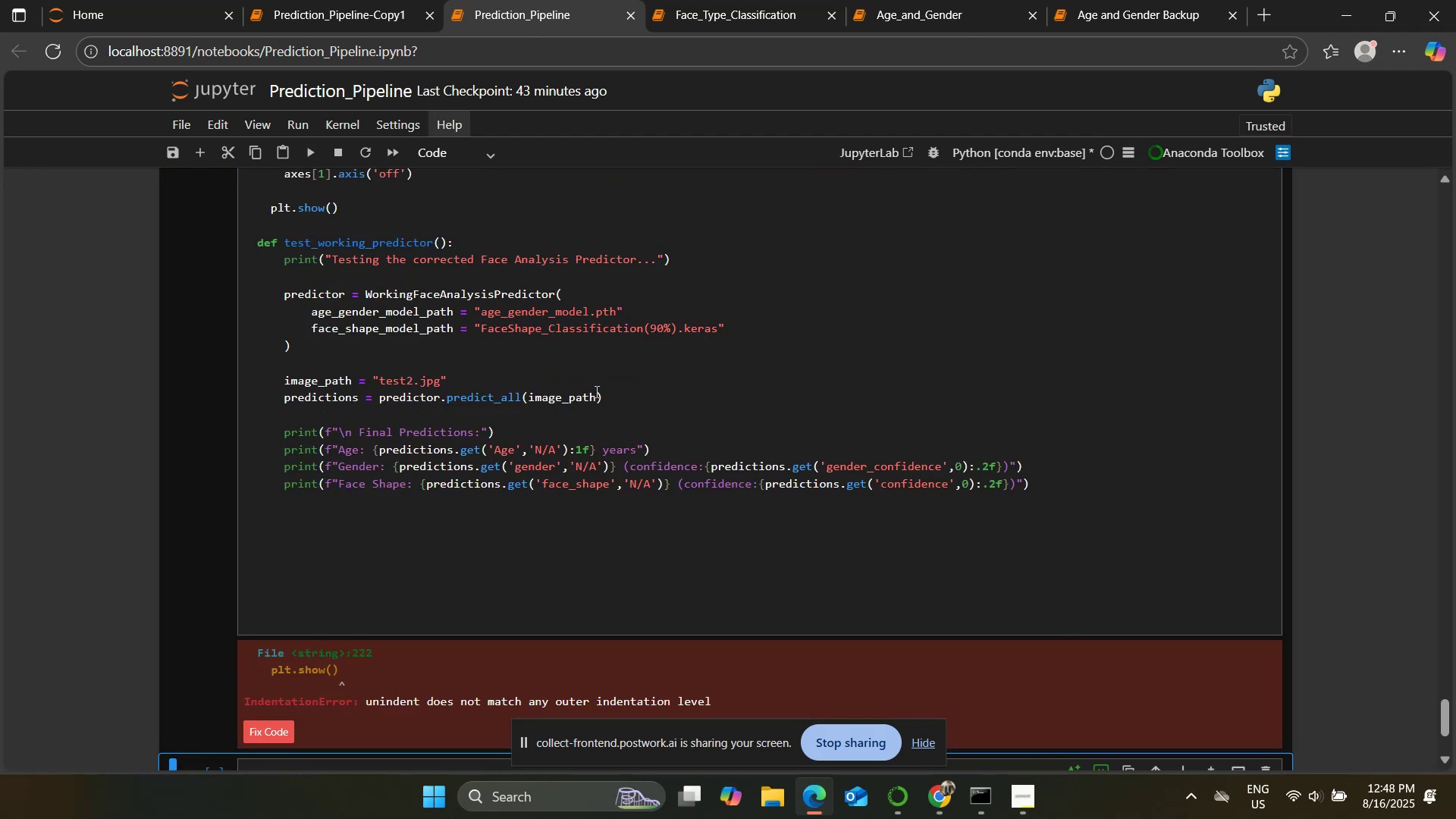 
scroll: coordinate [636, 411], scroll_direction: down, amount: 3.0
 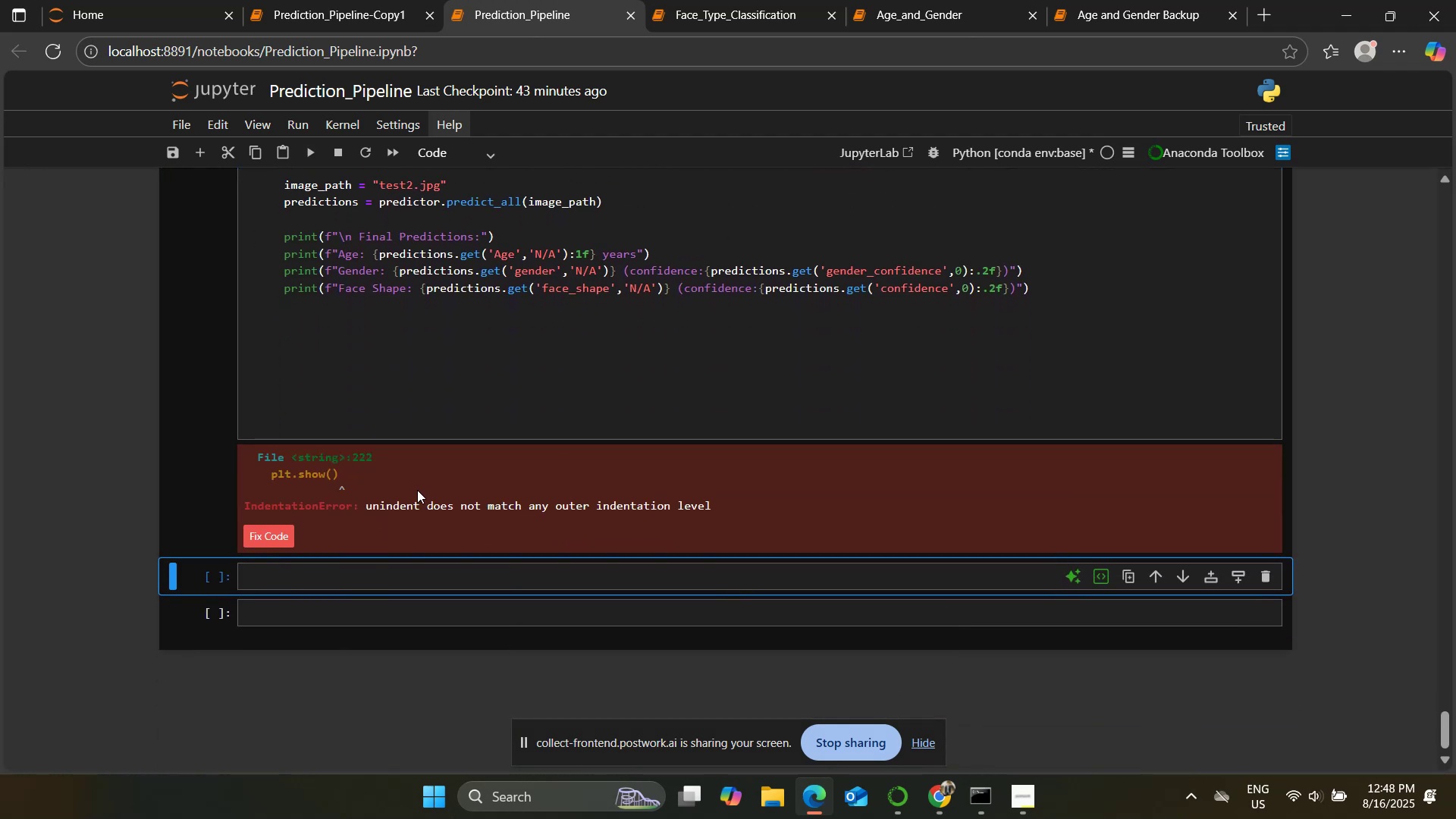 
scroll: coordinate [352, 460], scroll_direction: up, amount: 9.0
 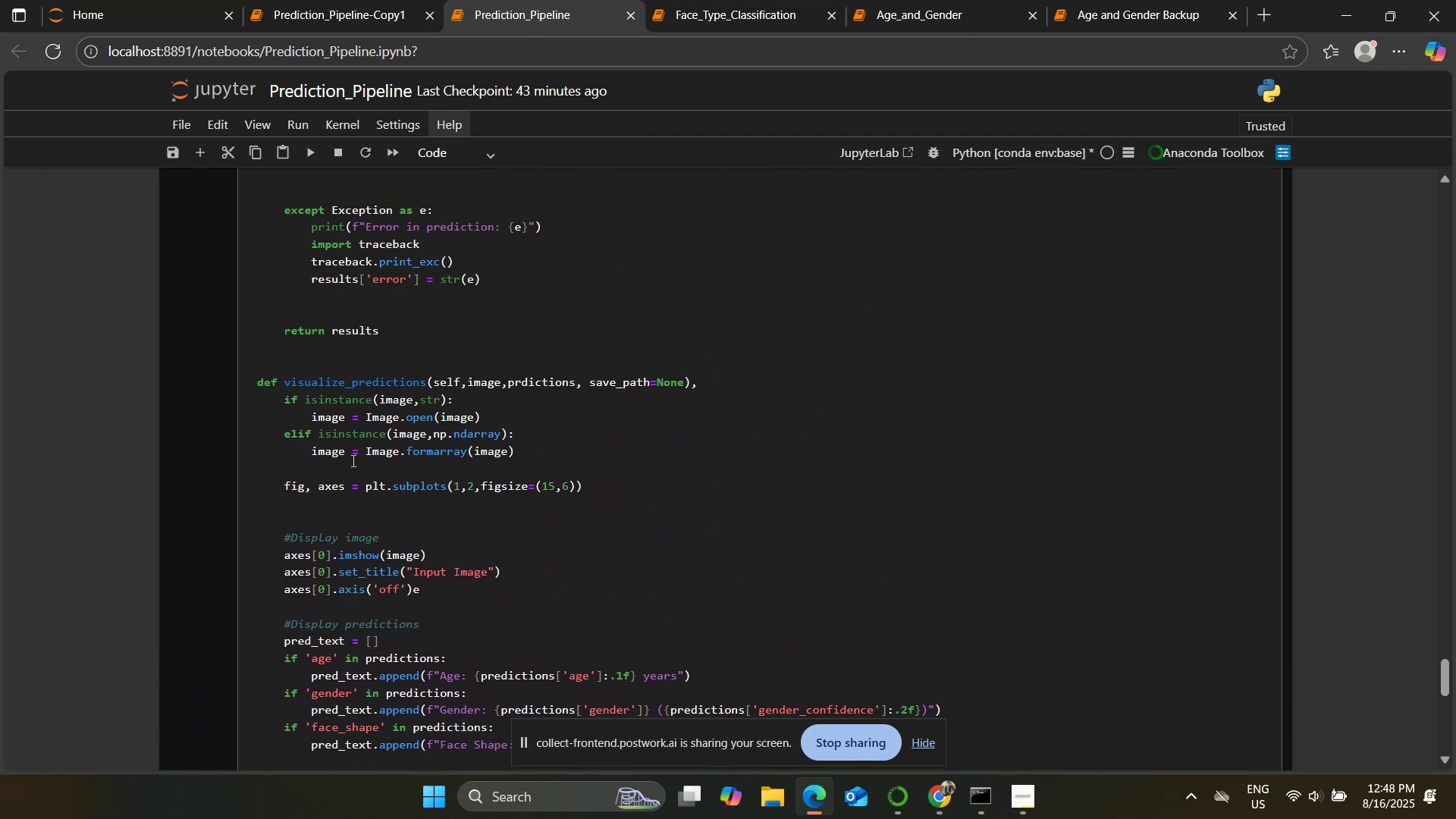 
scroll: coordinate [352, 460], scroll_direction: down, amount: 4.0
 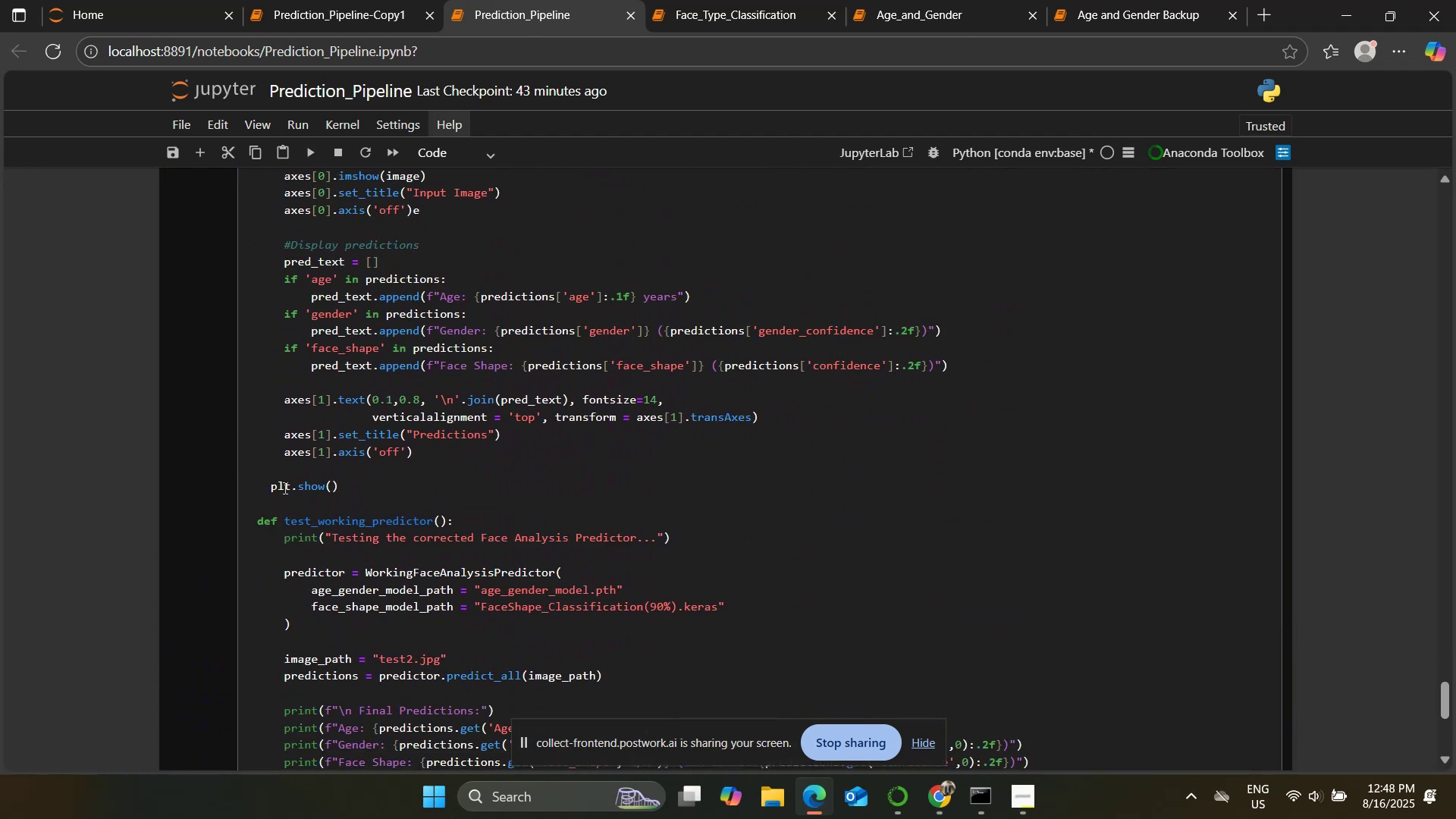 
left_click([268, 483])
 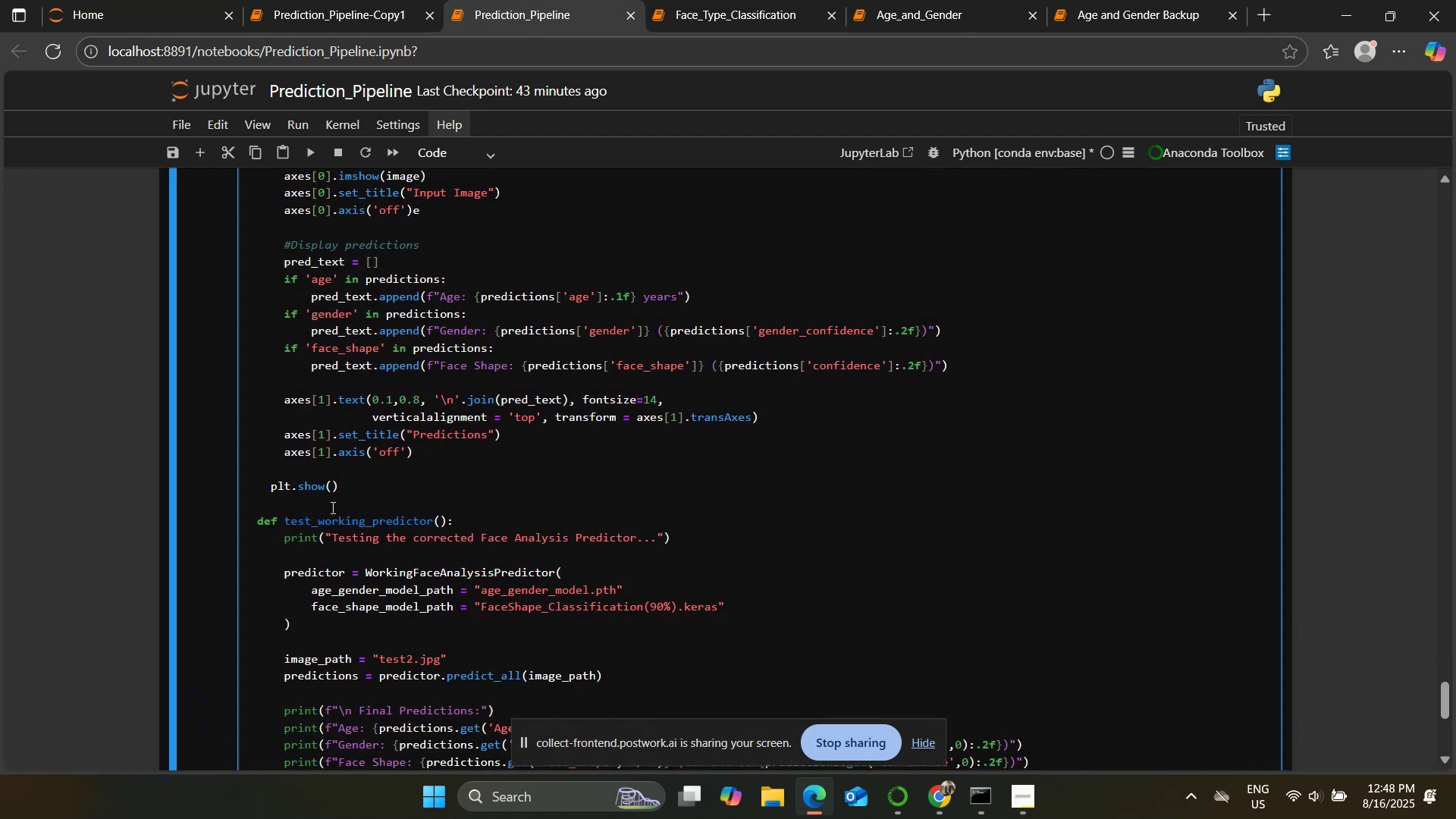 
key(Space)
 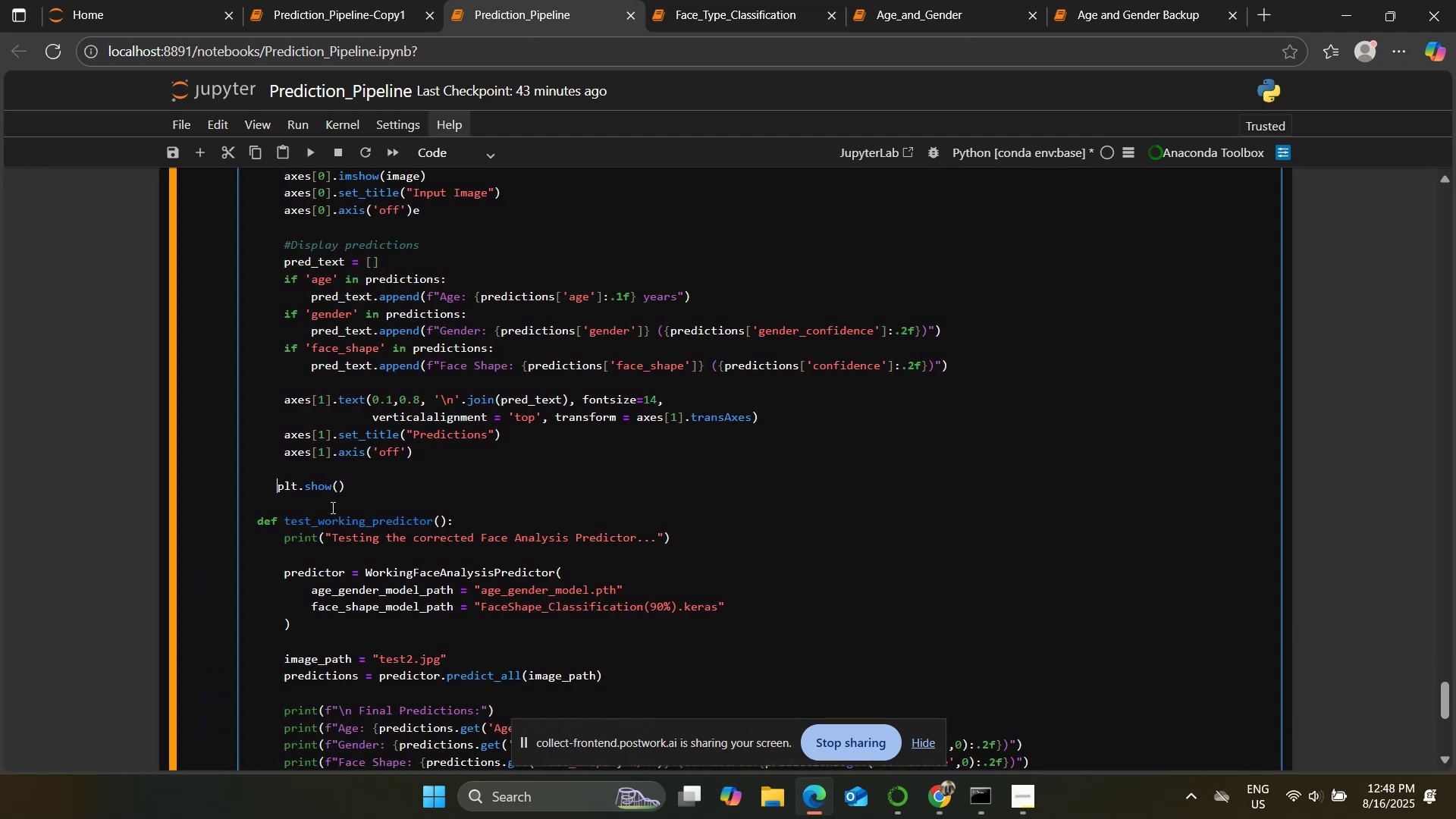 
key(Space)
 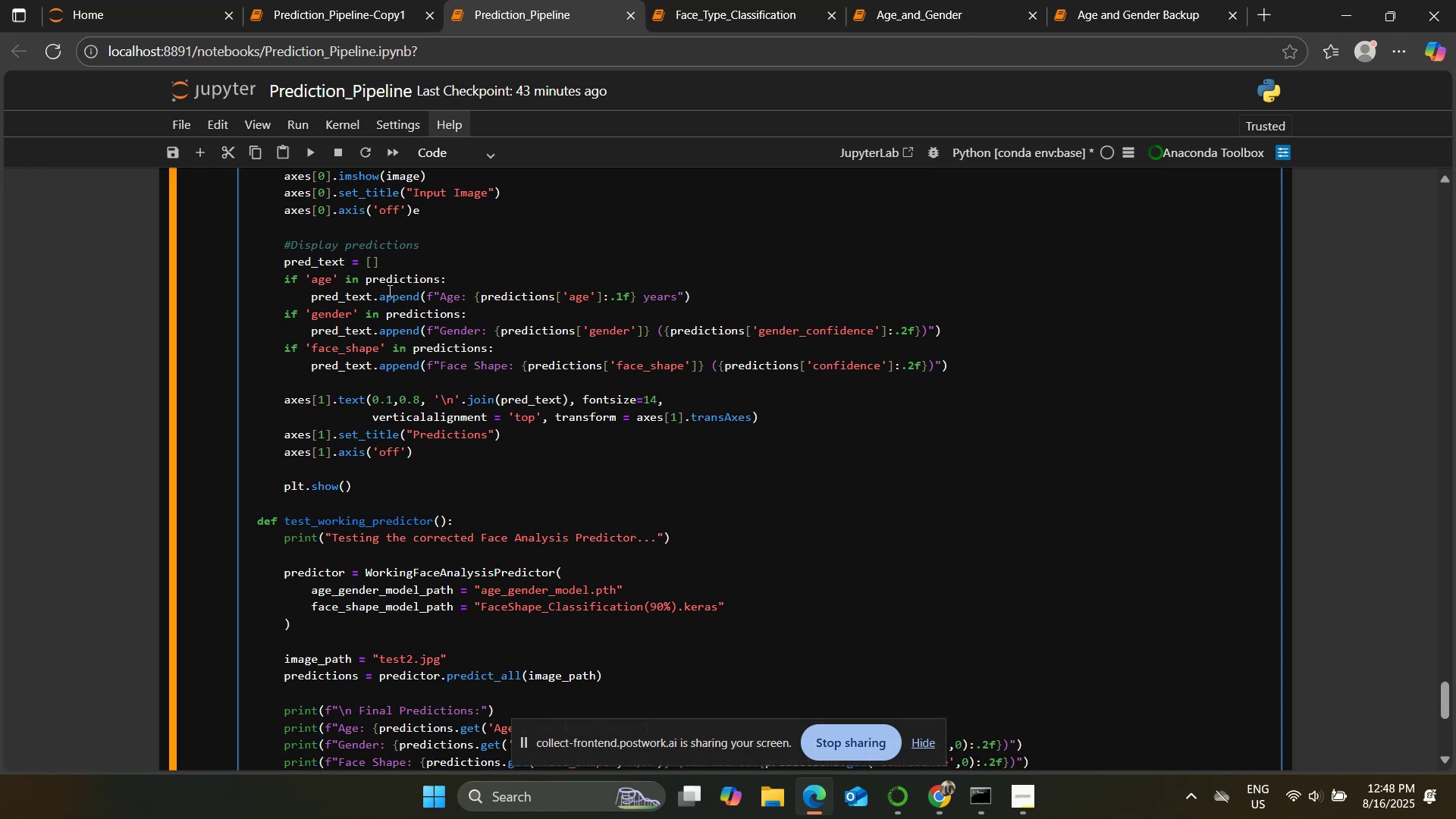 
left_click([309, 152])
 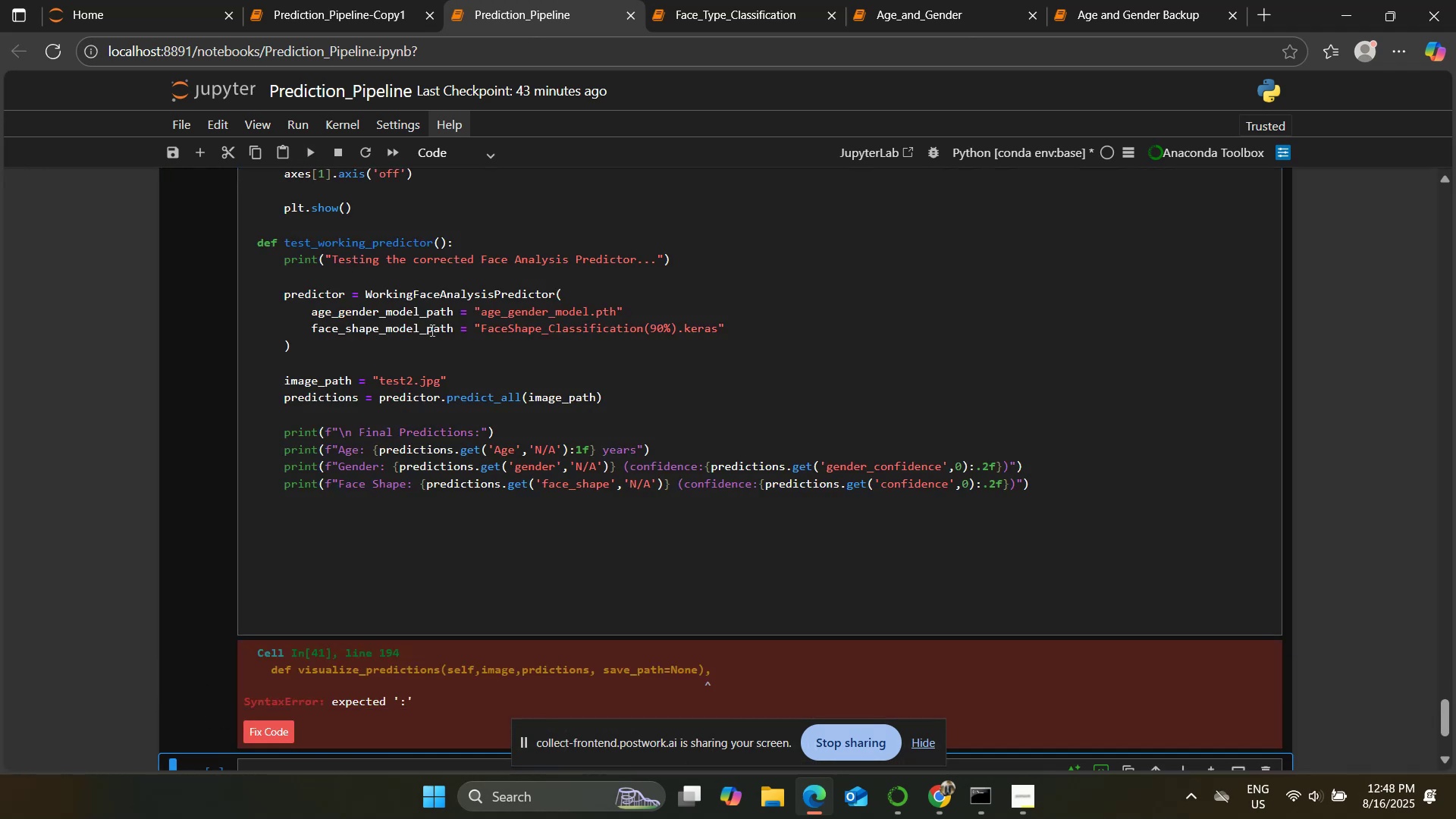 
scroll: coordinate [452, 334], scroll_direction: down, amount: 2.0
 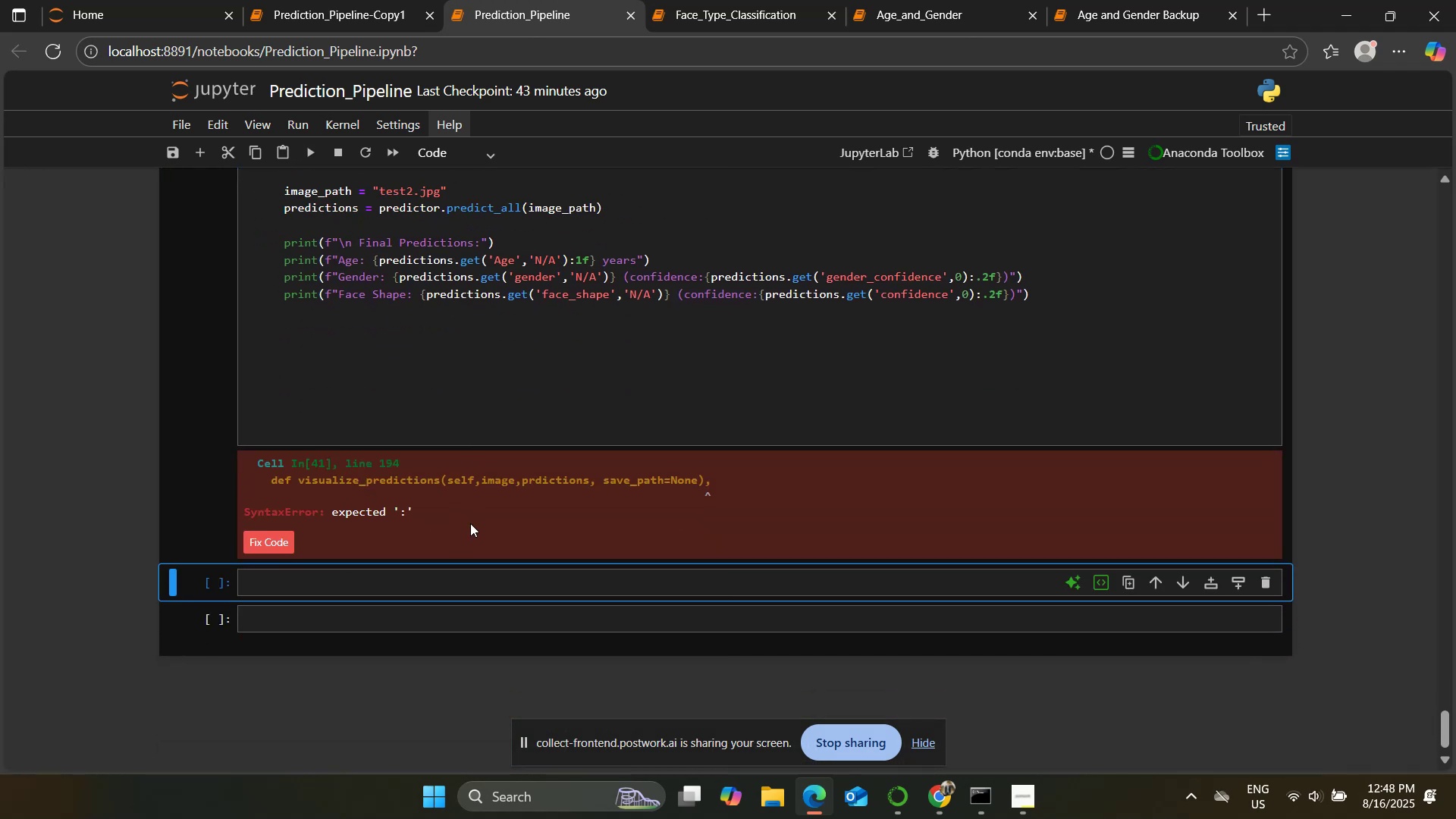 
scroll: coordinate [470, 523], scroll_direction: up, amount: 9.0
 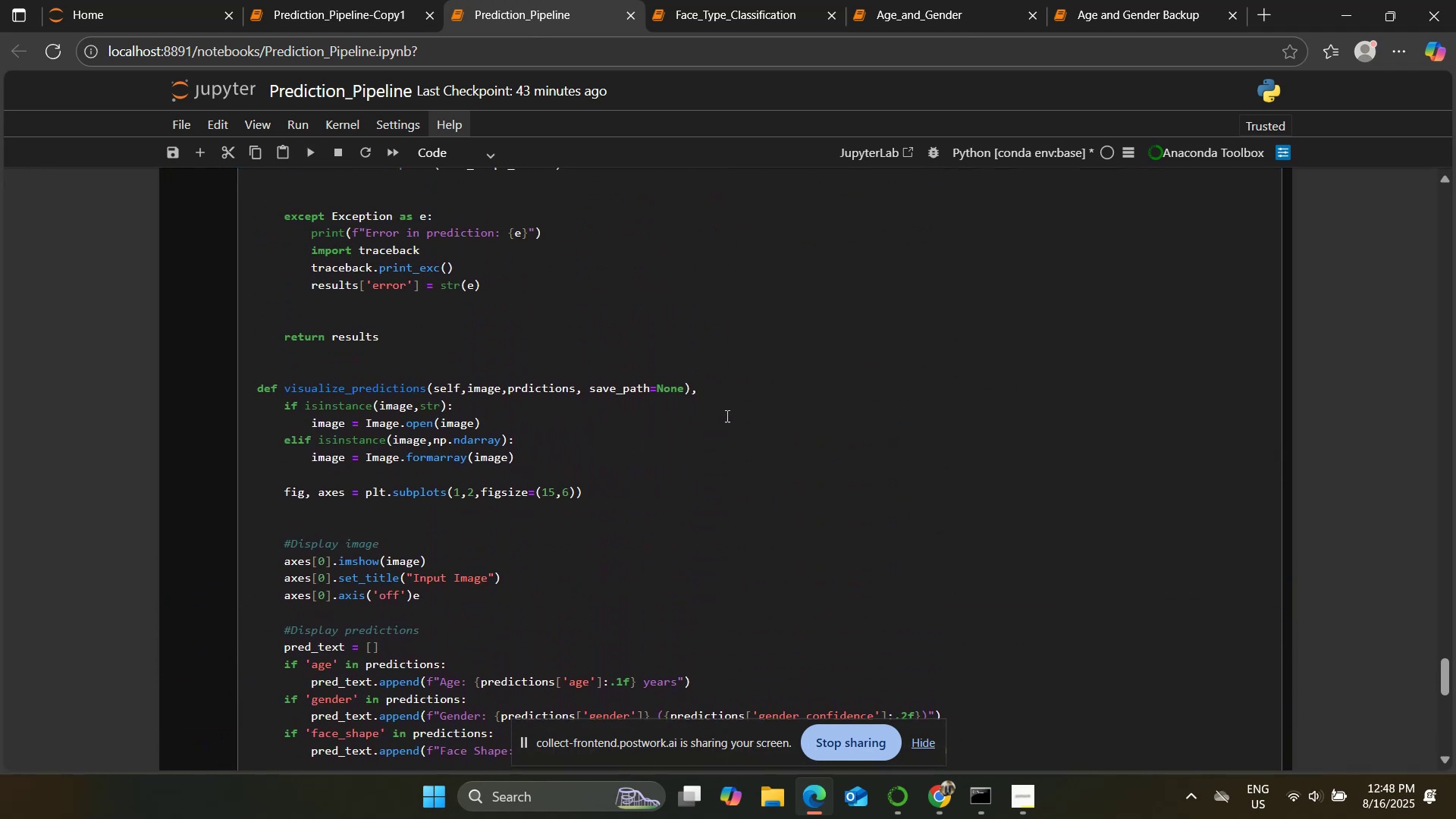 
left_click([711, 391])
 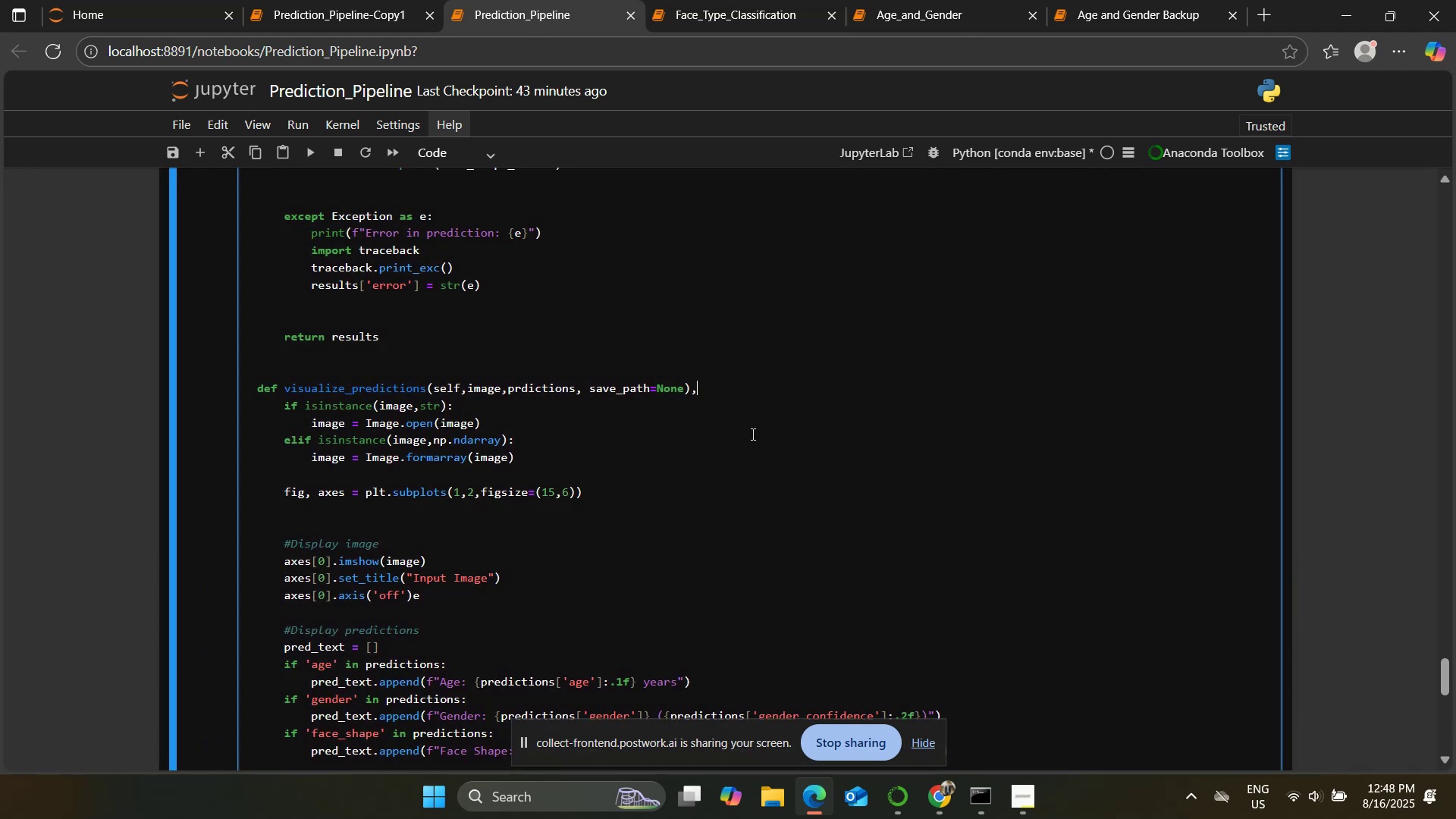 
key(Backspace)
 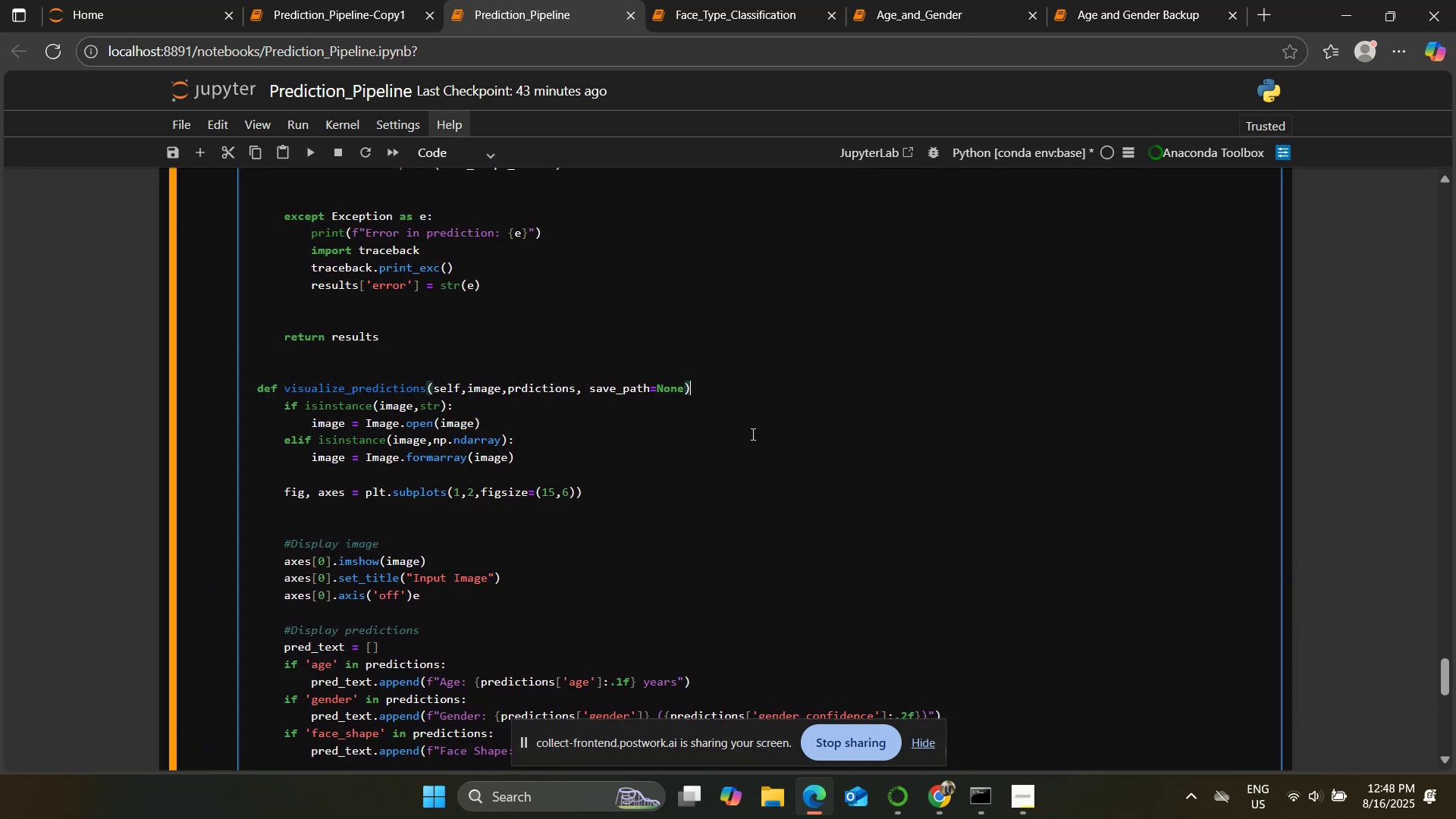 
key(Shift+ShiftRight)
 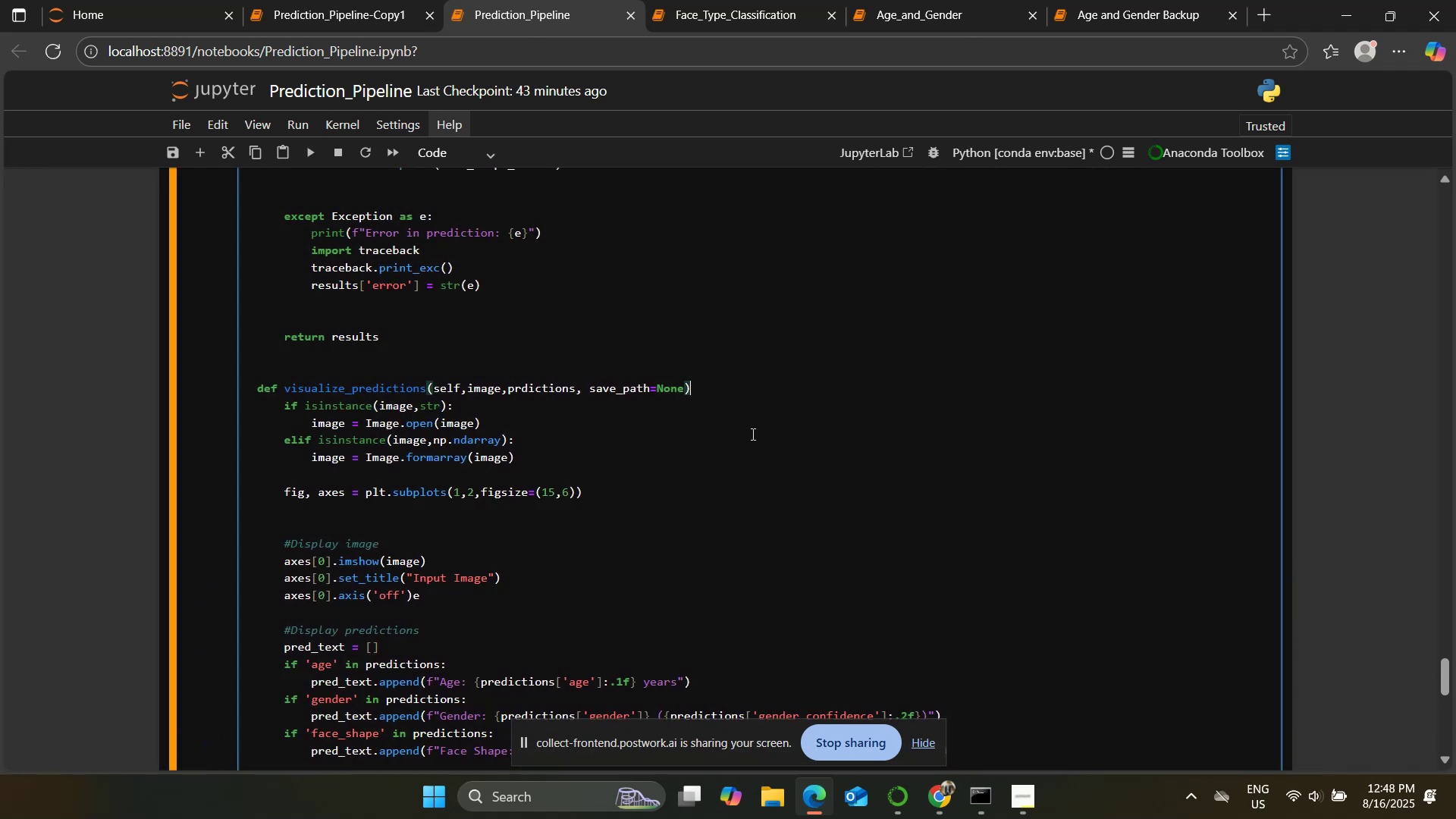 
key(Shift+Semicolon)
 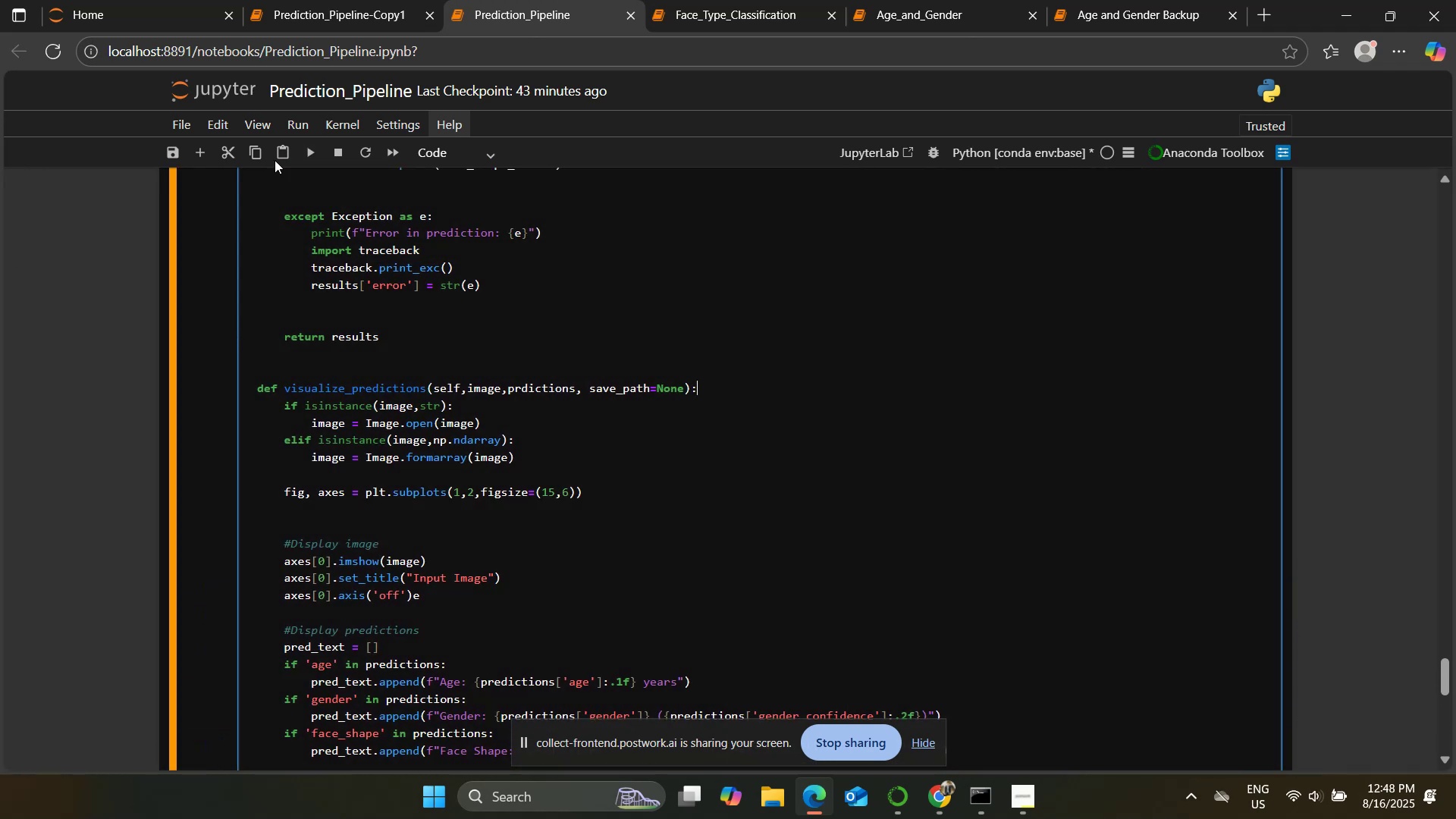 
left_click([304, 155])
 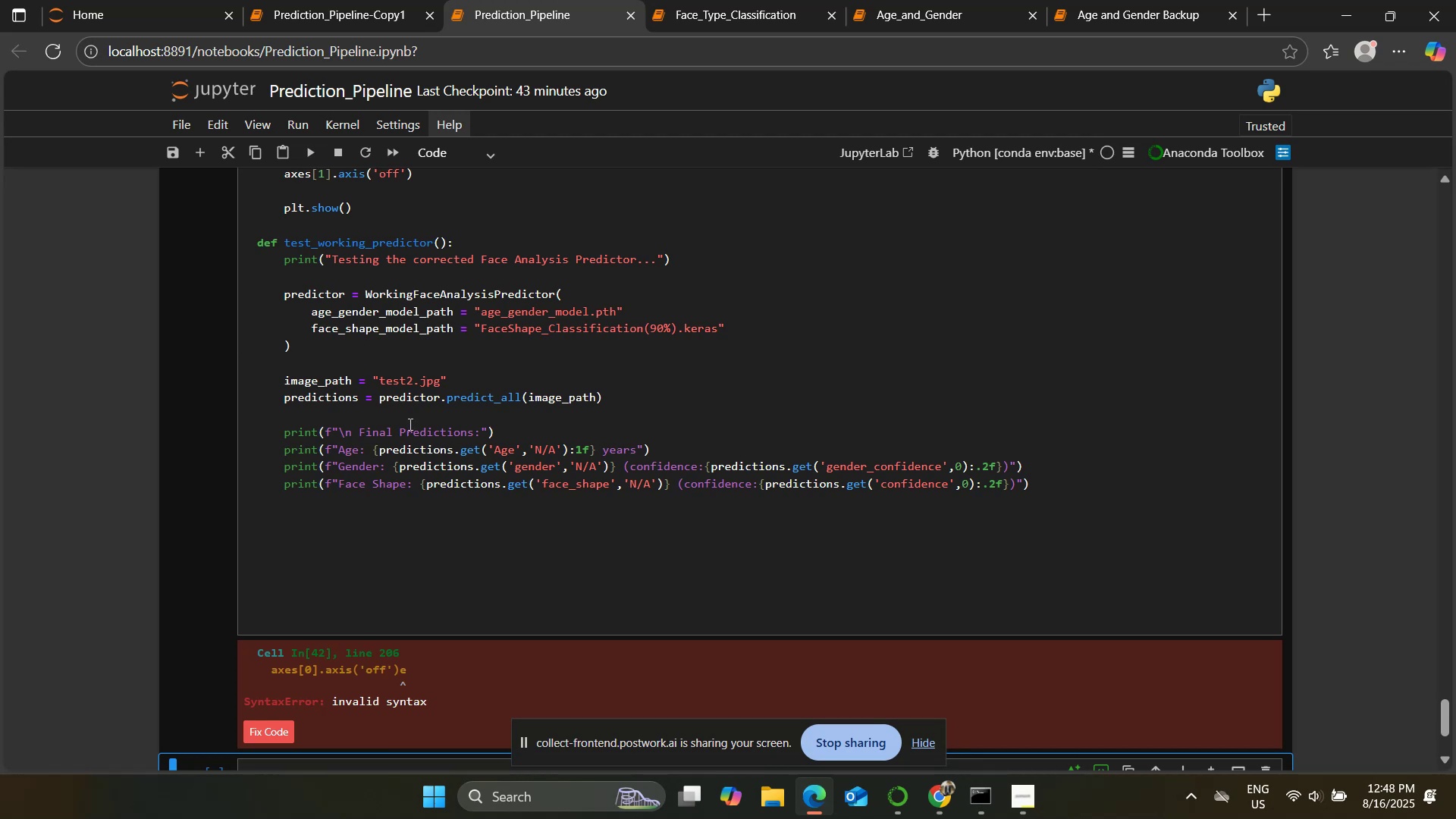 
scroll: coordinate [461, 461], scroll_direction: up, amount: 6.0
 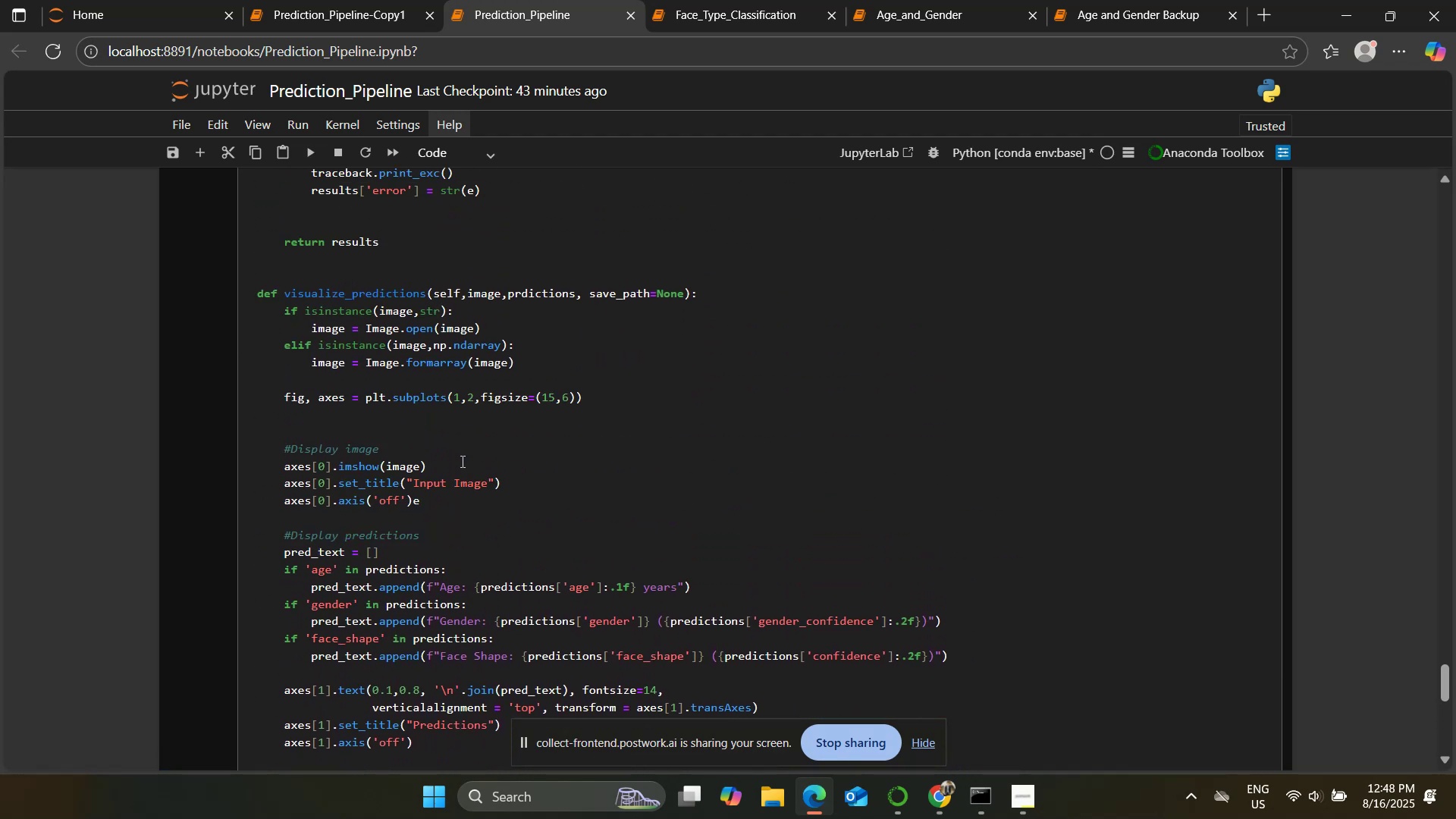 
scroll: coordinate [461, 461], scroll_direction: down, amount: 6.0
 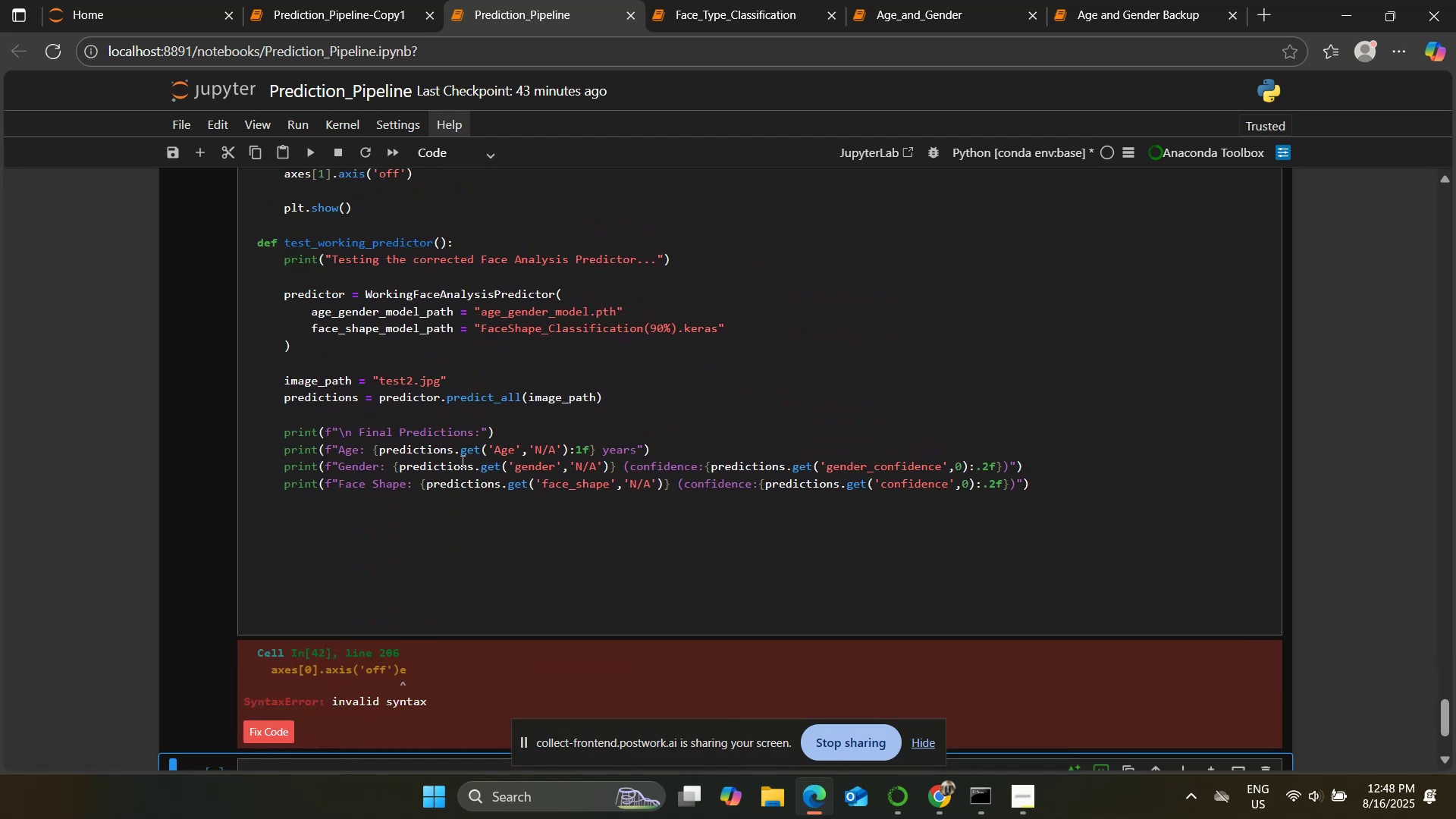 
scroll: coordinate [461, 461], scroll_direction: up, amount: 5.0
 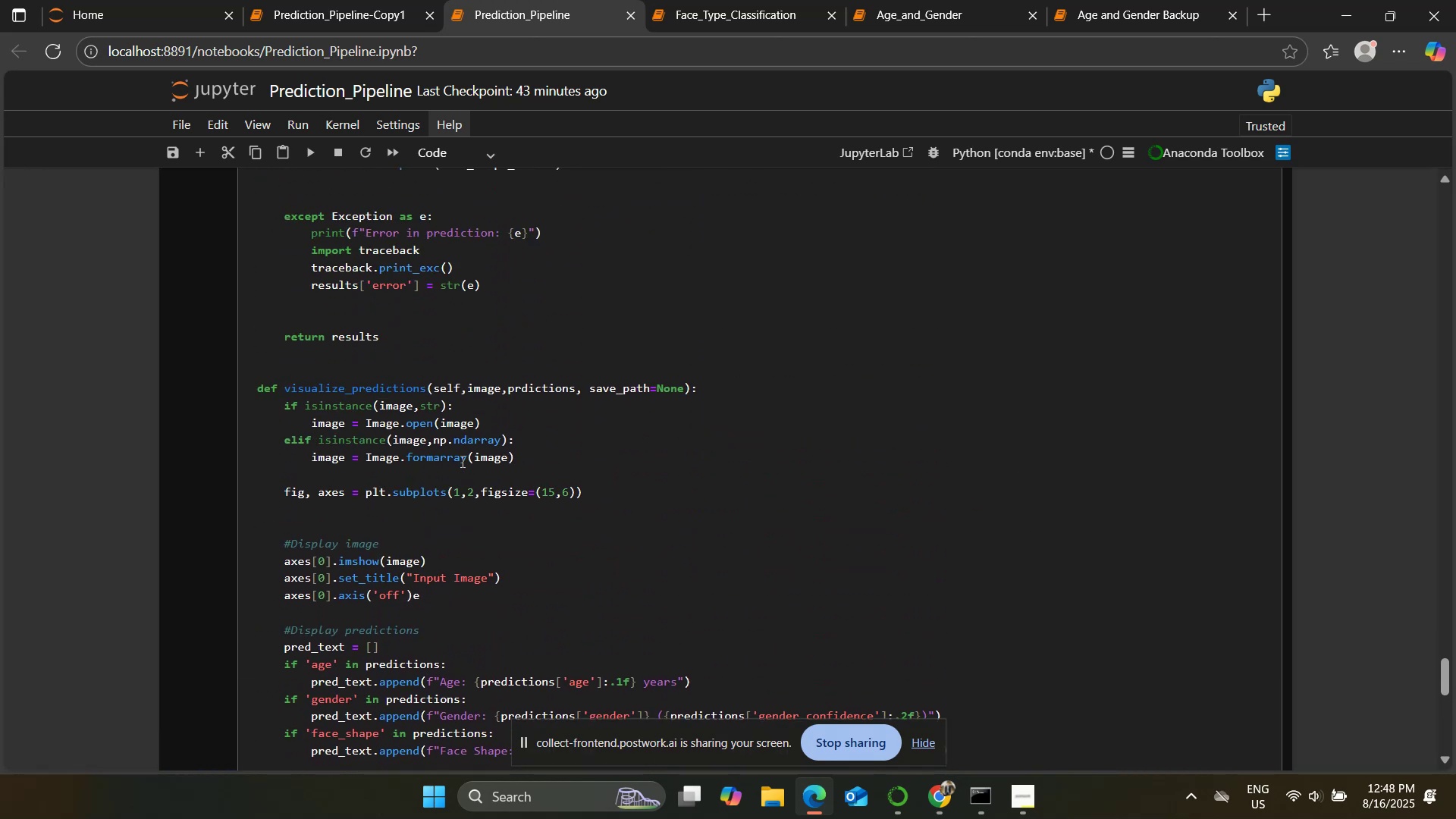 
scroll: coordinate [461, 461], scroll_direction: down, amount: 3.0
 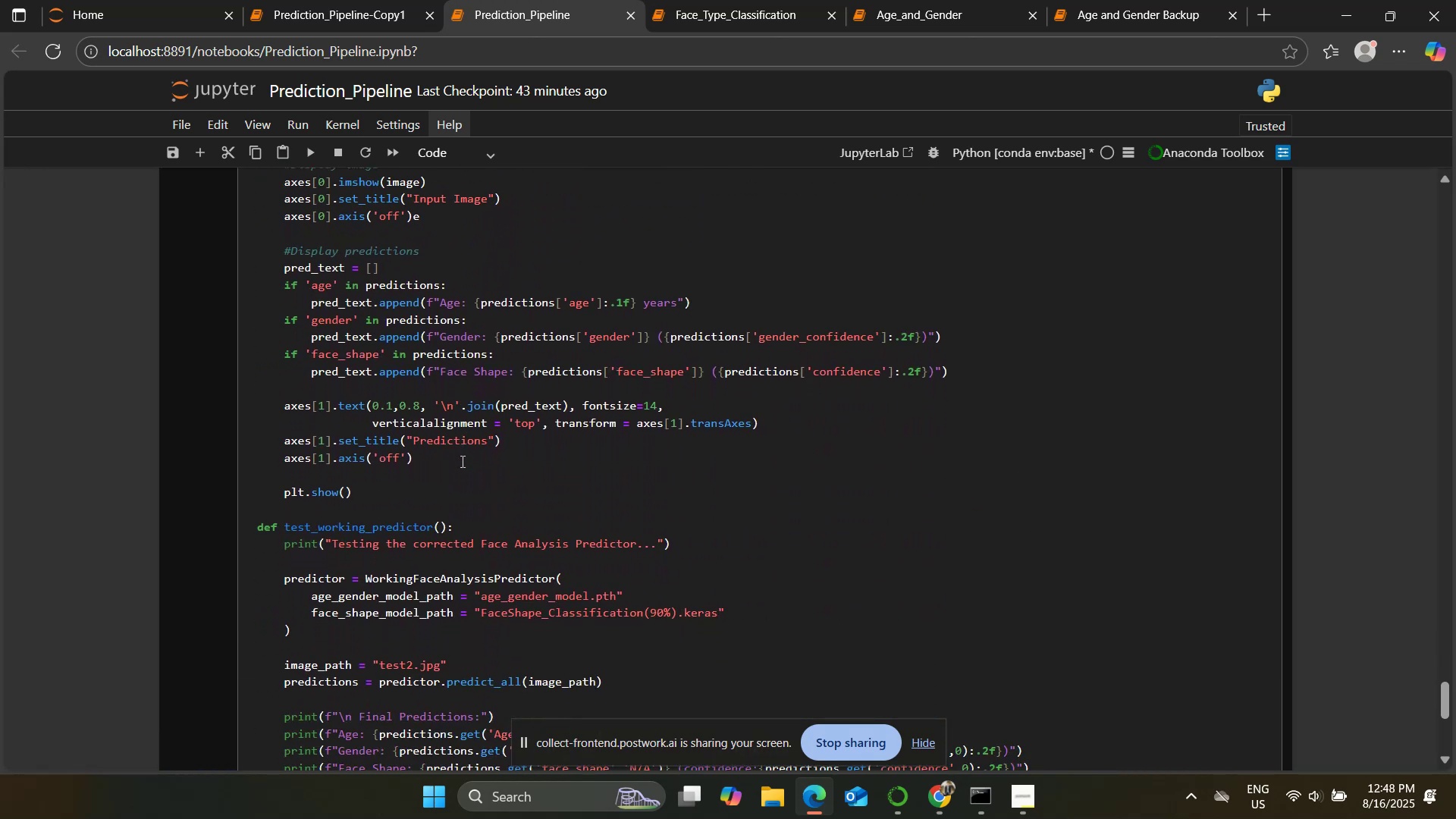 
scroll: coordinate [461, 461], scroll_direction: none, amount: 0.0
 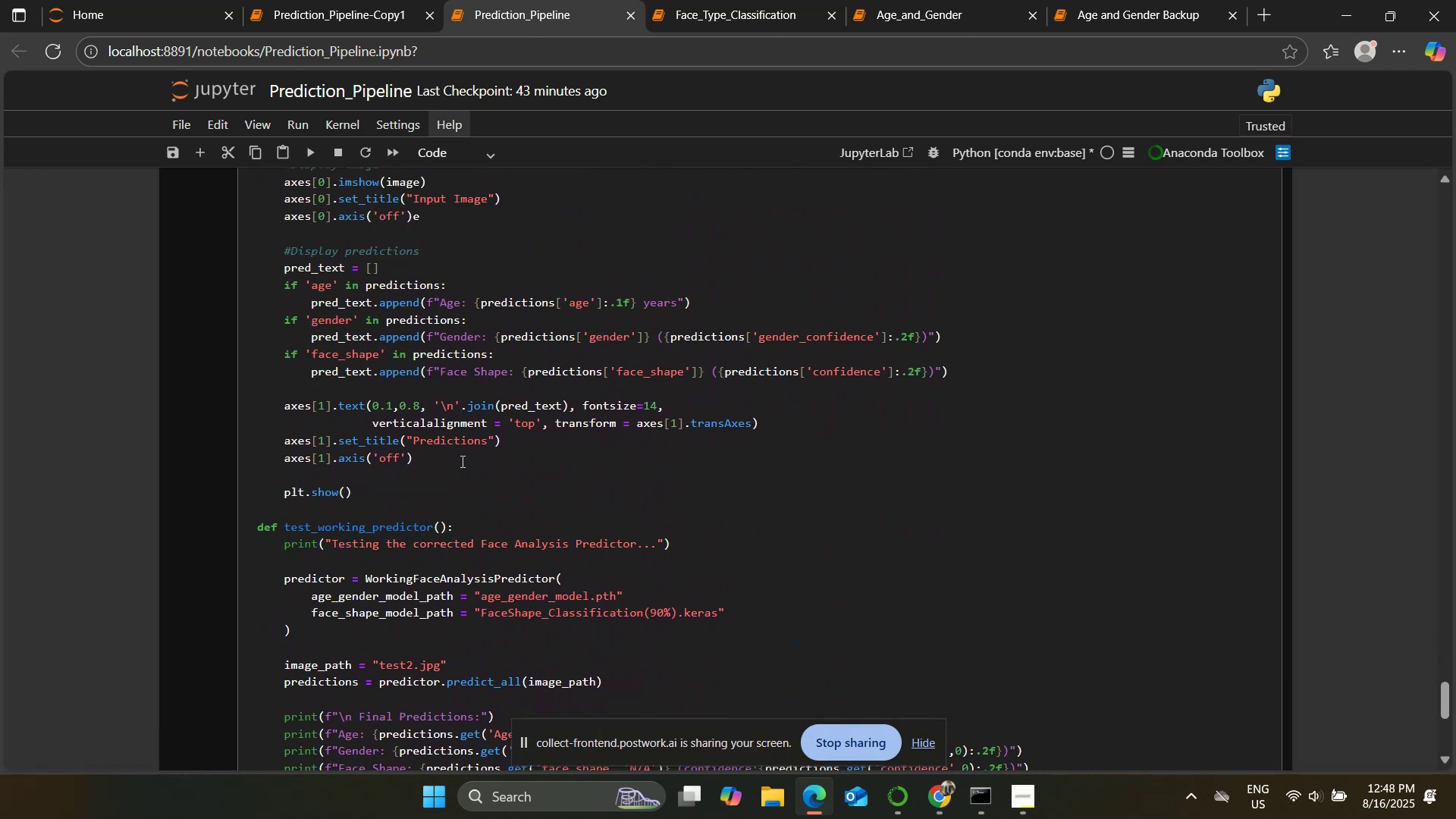 
scroll: coordinate [461, 460], scroll_direction: up, amount: 9.0
 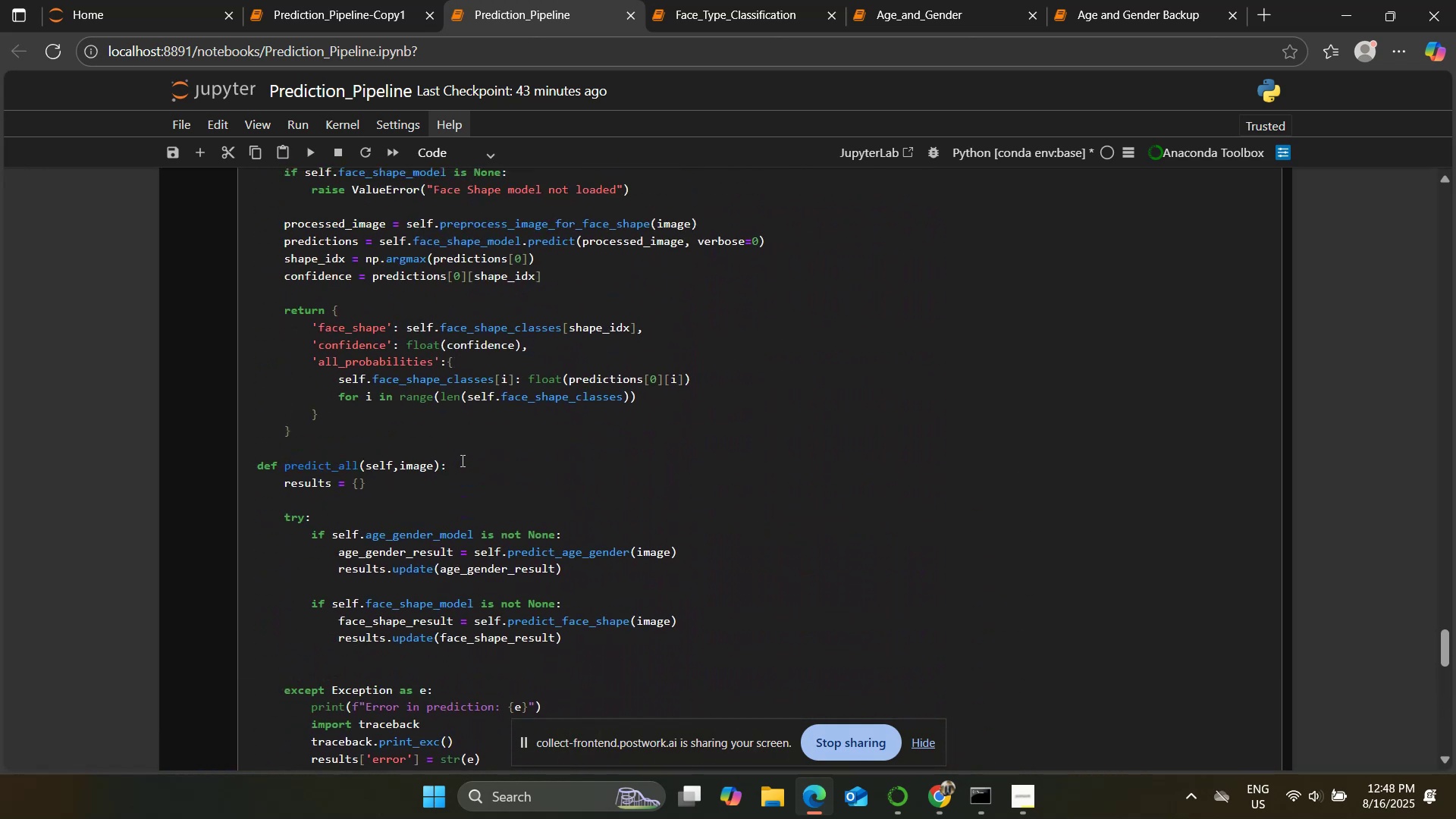 
scroll: coordinate [461, 460], scroll_direction: down, amount: 6.0
 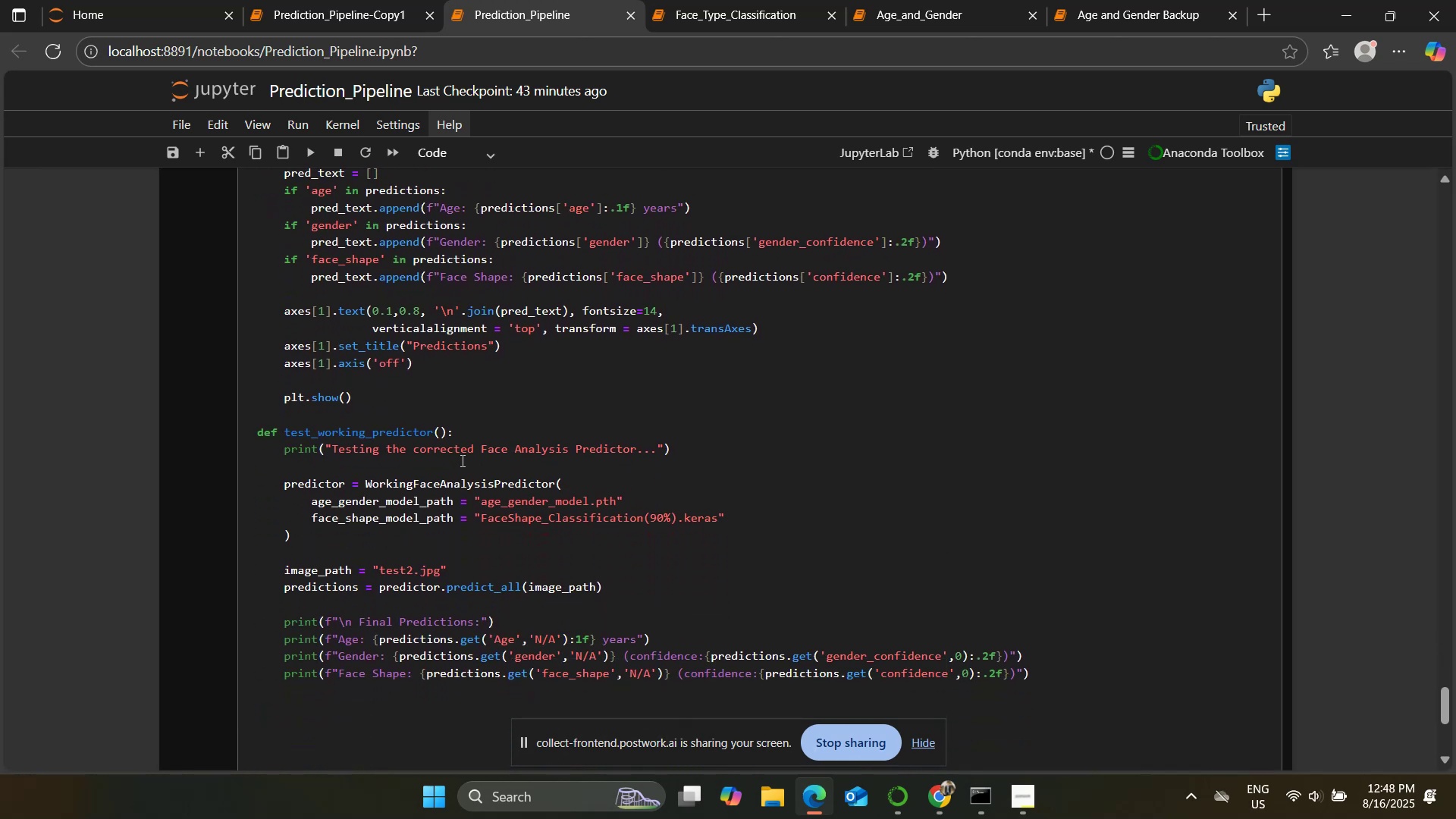 
scroll: coordinate [461, 460], scroll_direction: up, amount: 10.0
 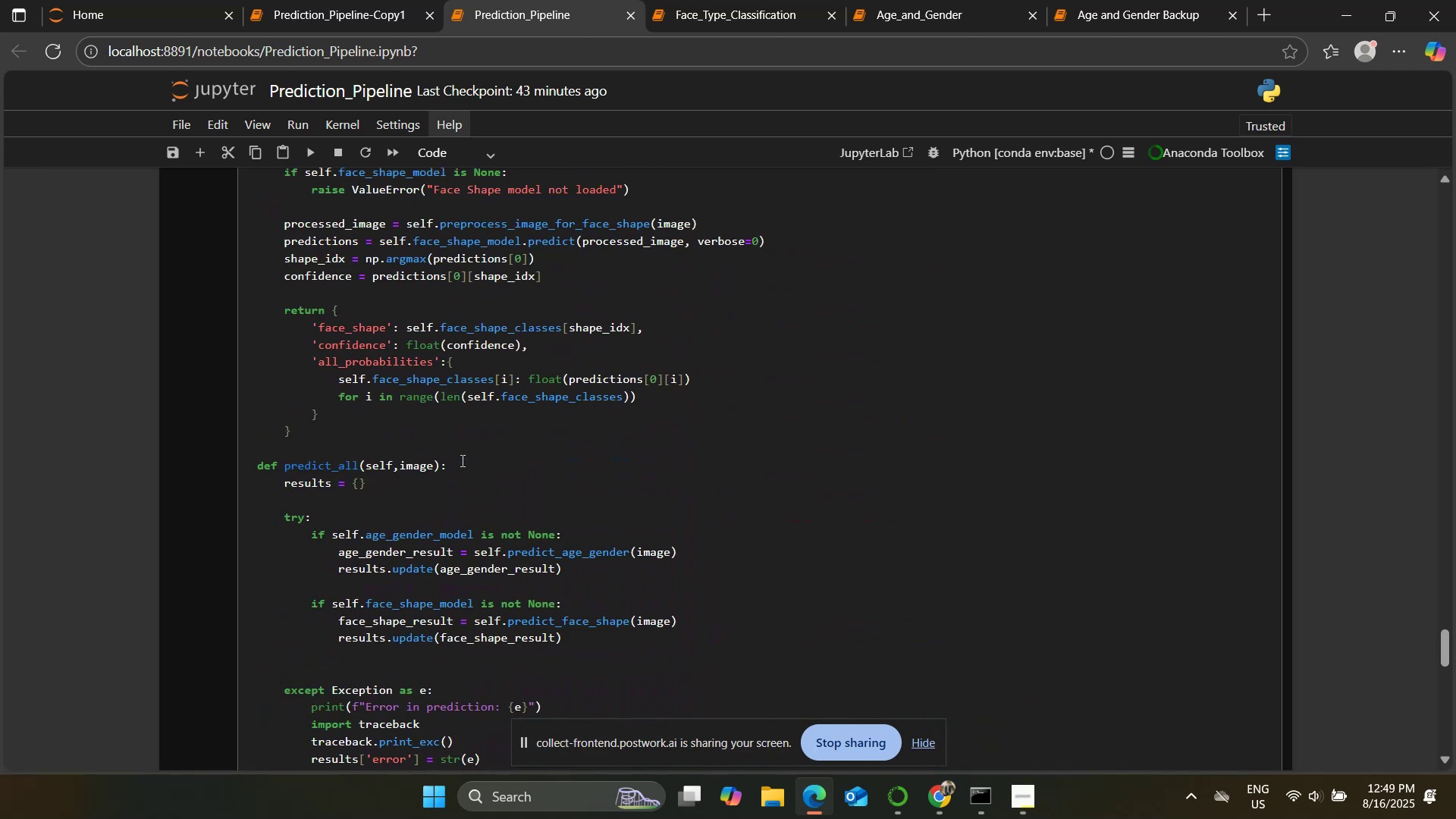 
scroll: coordinate [461, 460], scroll_direction: down, amount: 12.0
 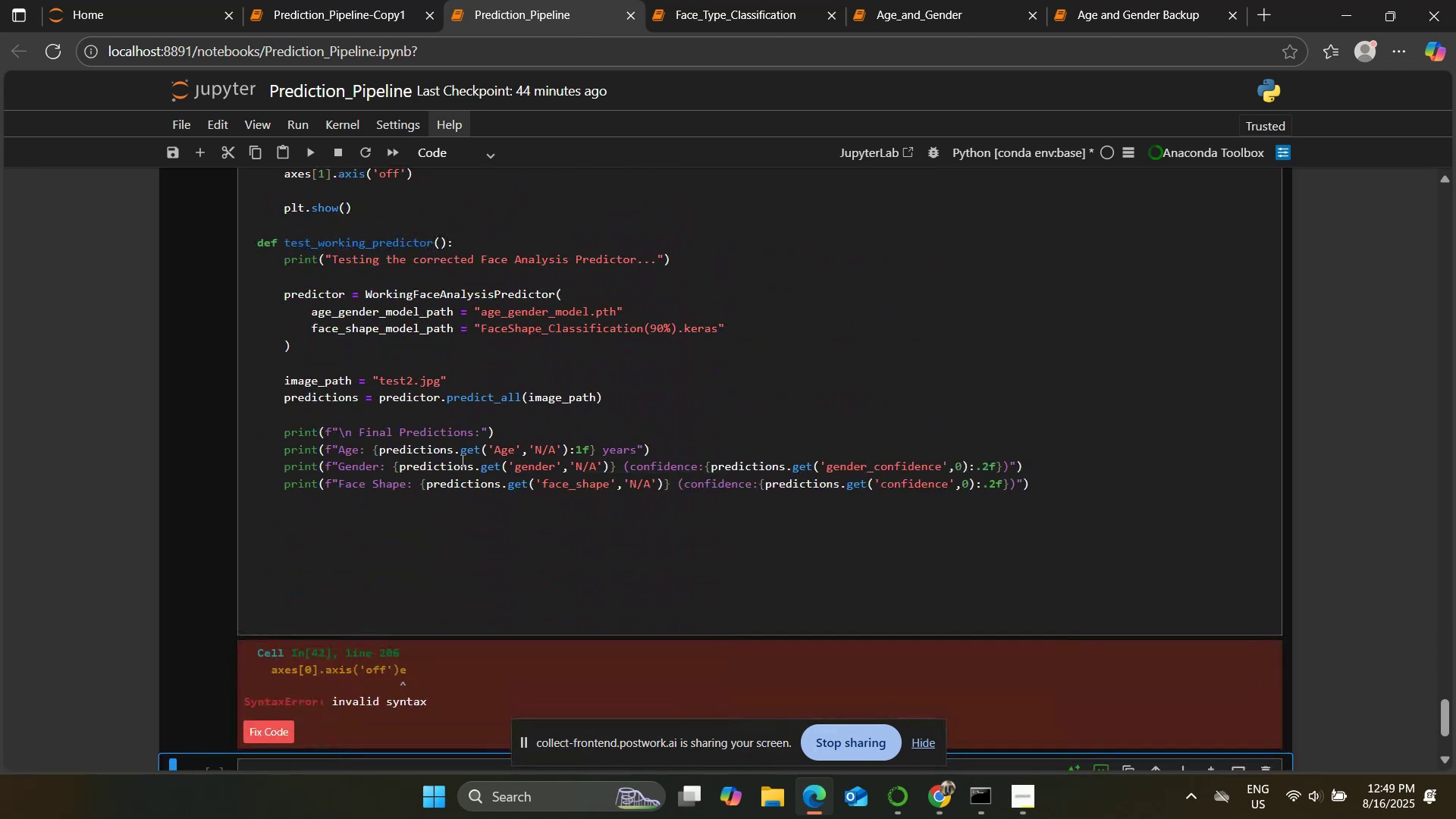 
scroll: coordinate [461, 460], scroll_direction: up, amount: 4.0
 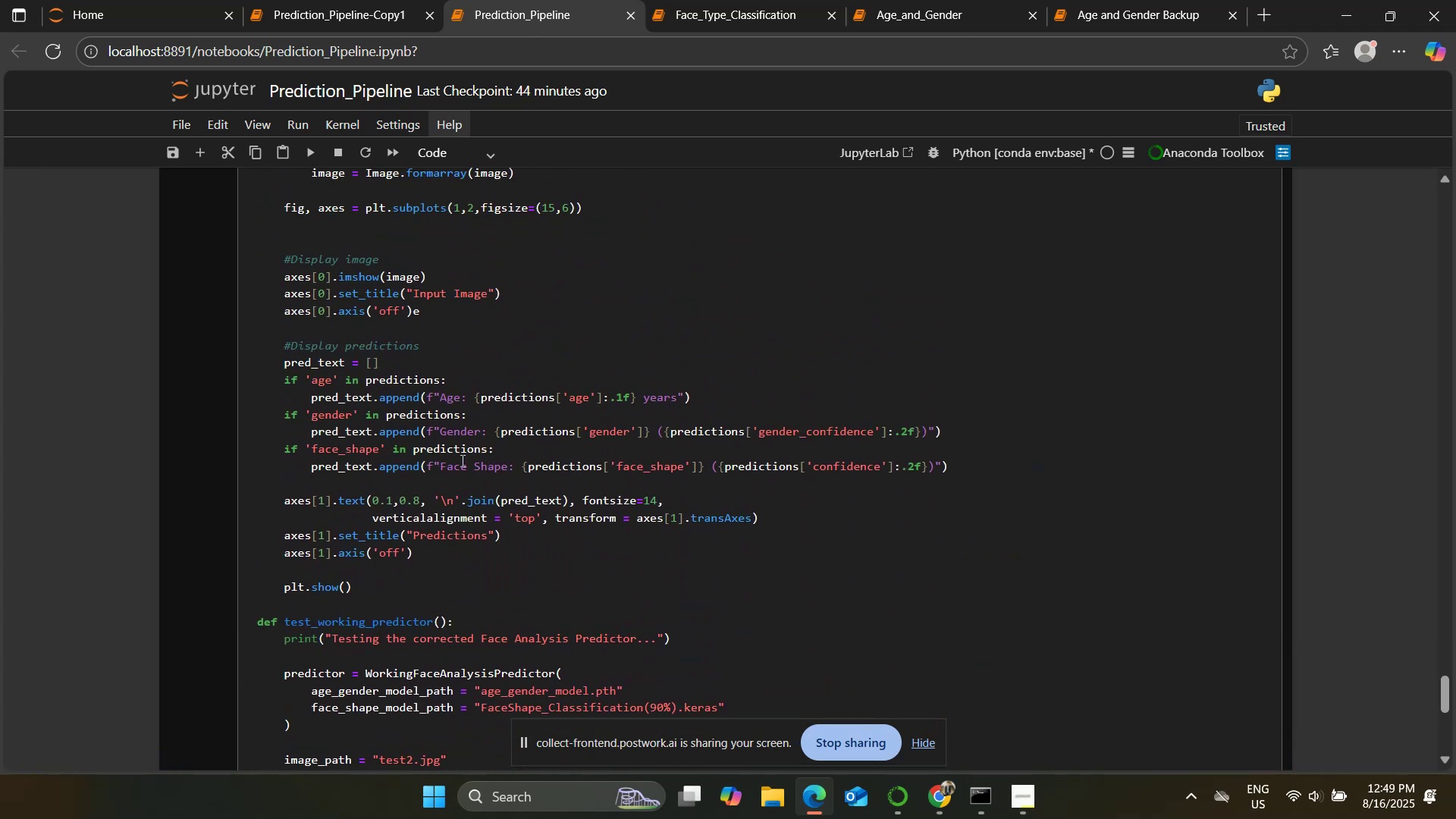 
left_click([428, 310])
 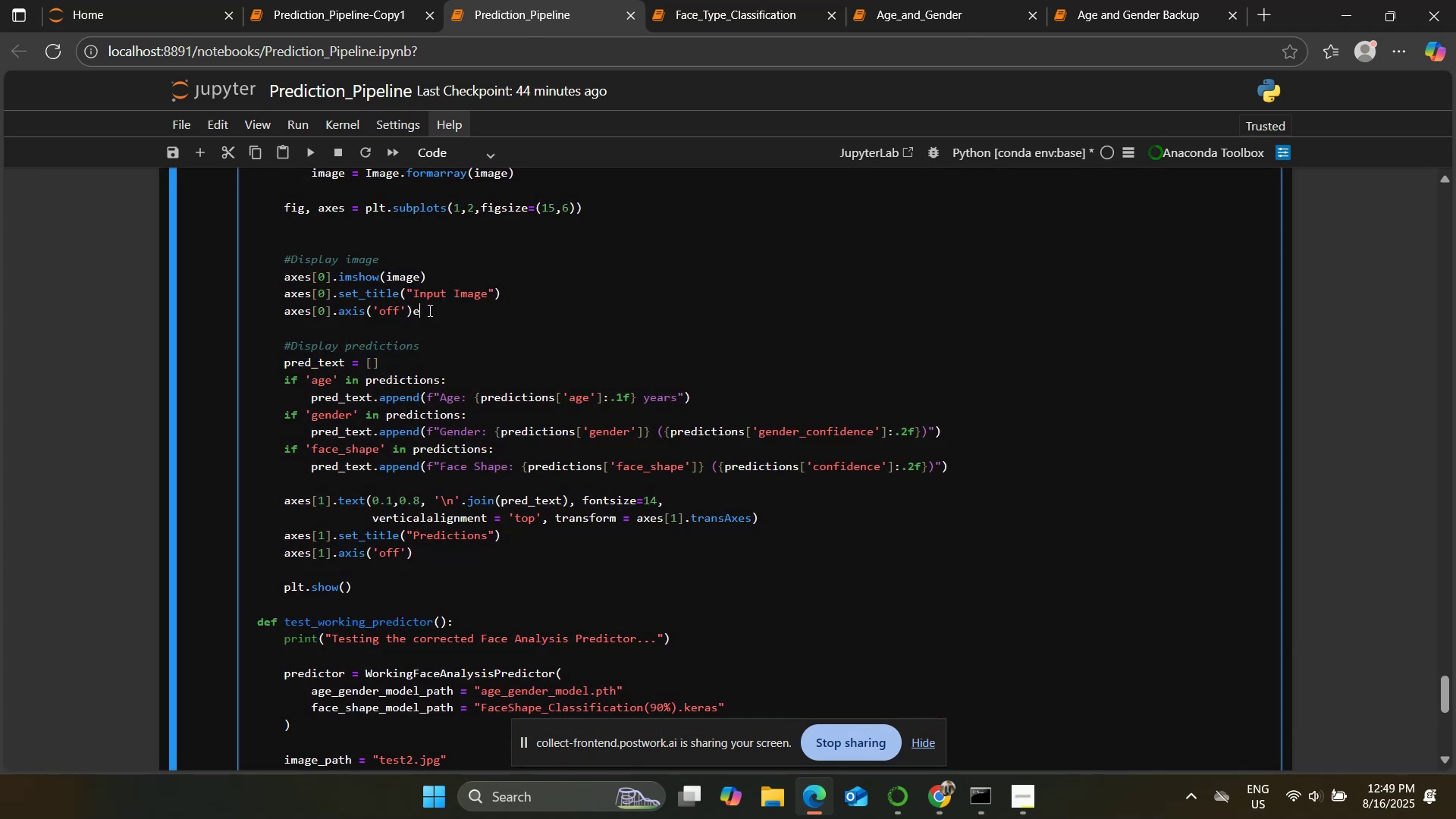 
key(Backspace)
 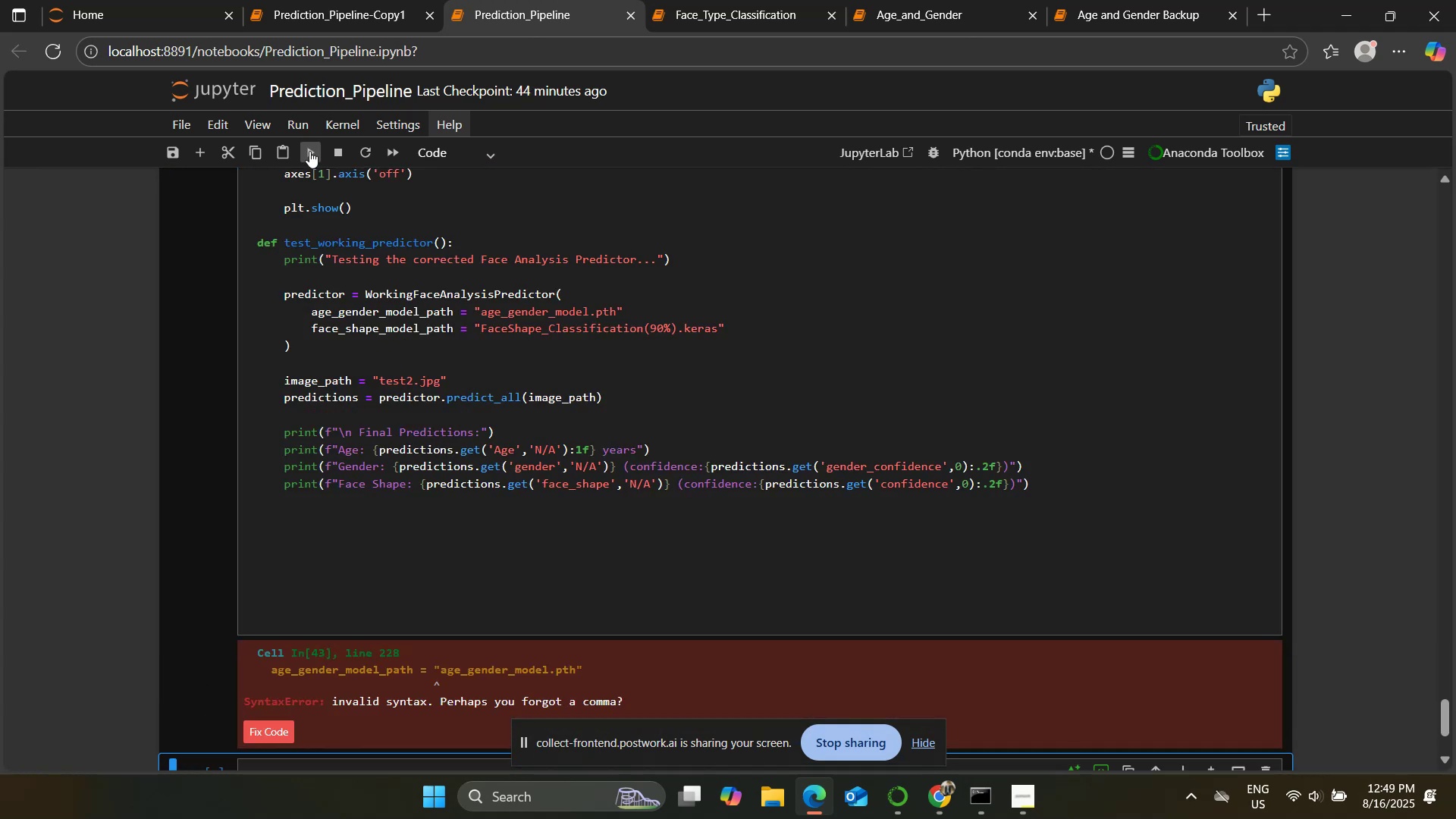 
scroll: coordinate [662, 494], scroll_direction: down, amount: 1.0
 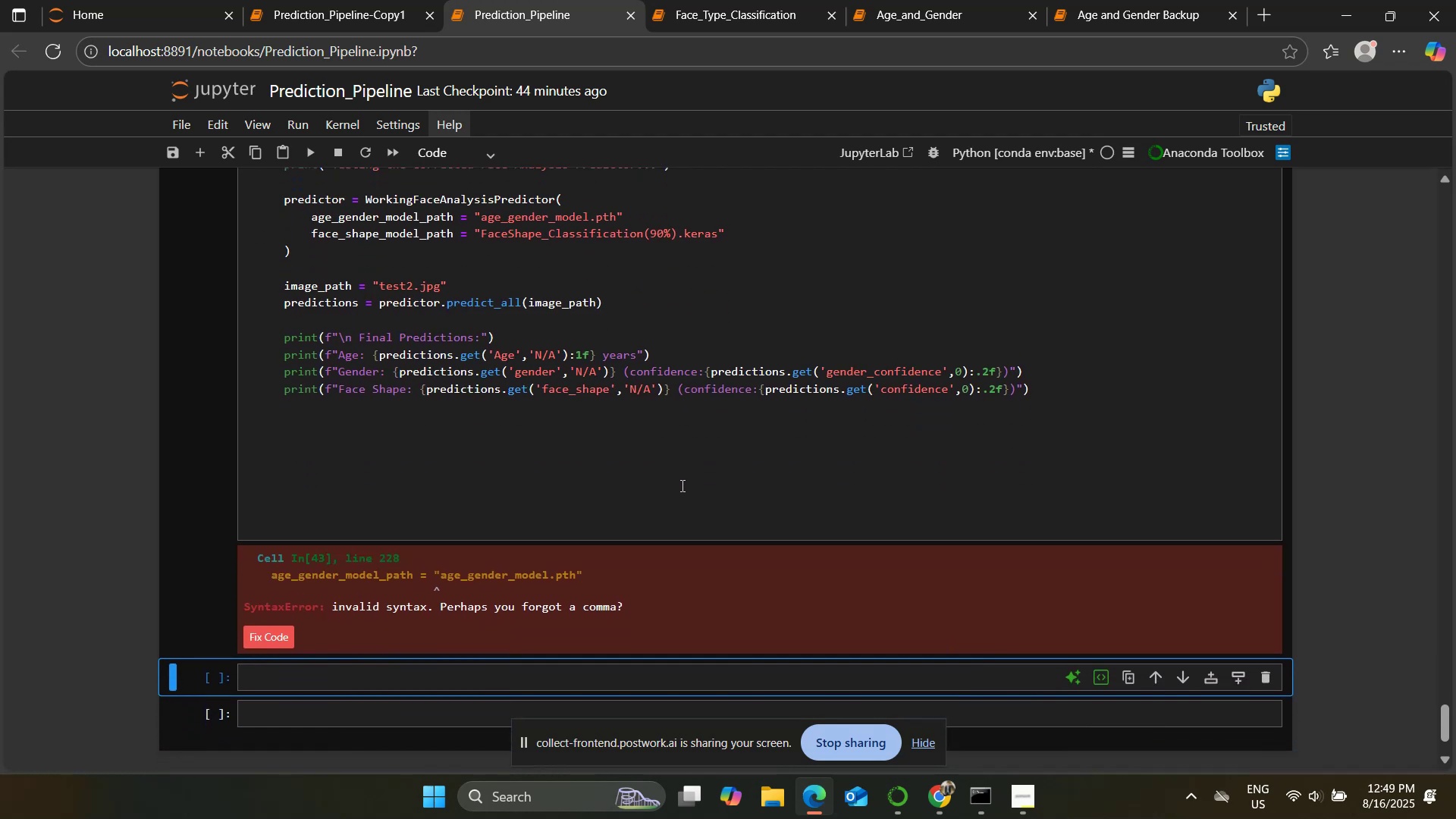 
wait(9.09)
 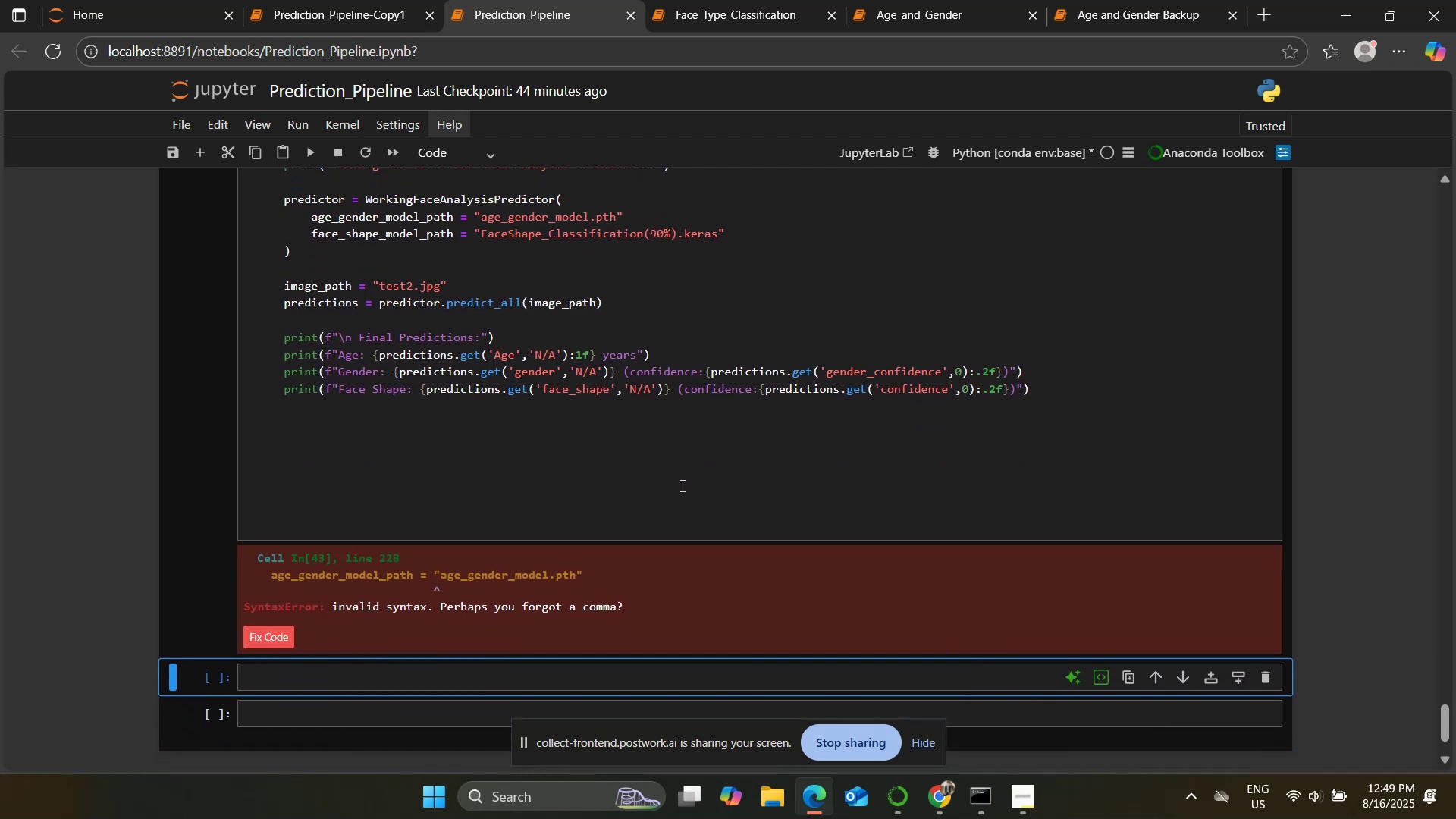 
left_click([640, 215])
 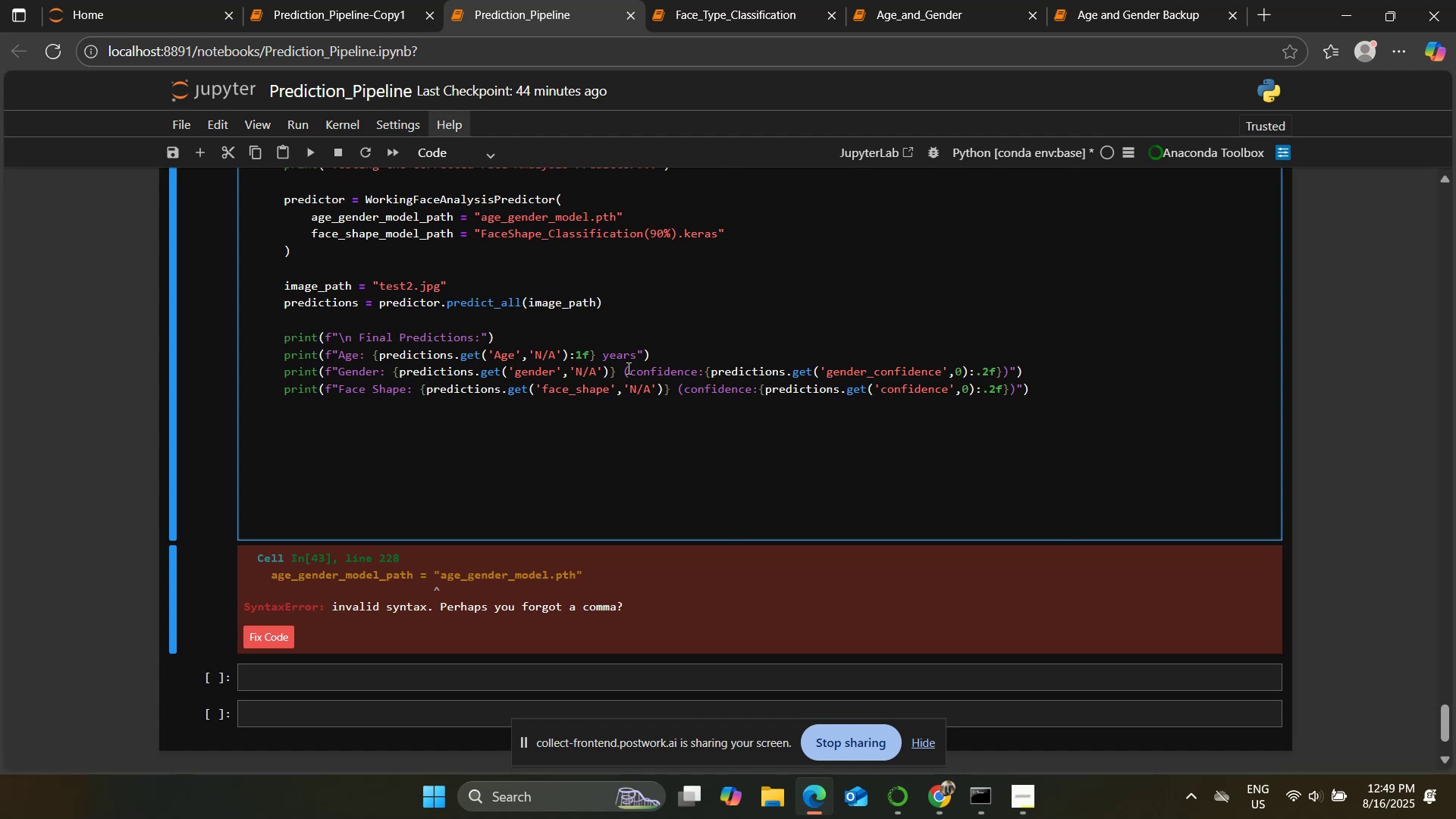 
key(Comma)
 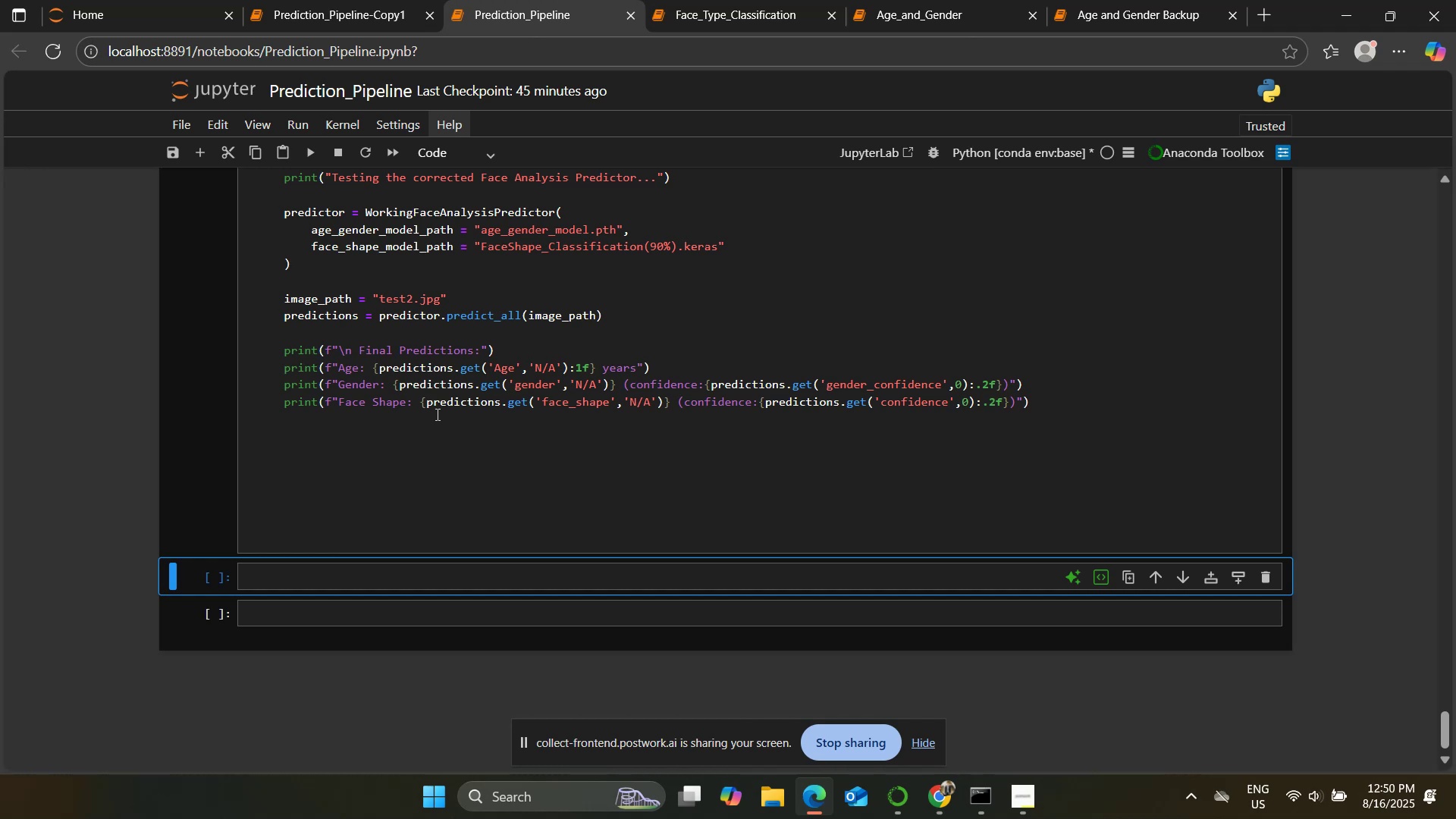 
wait(52.77)
 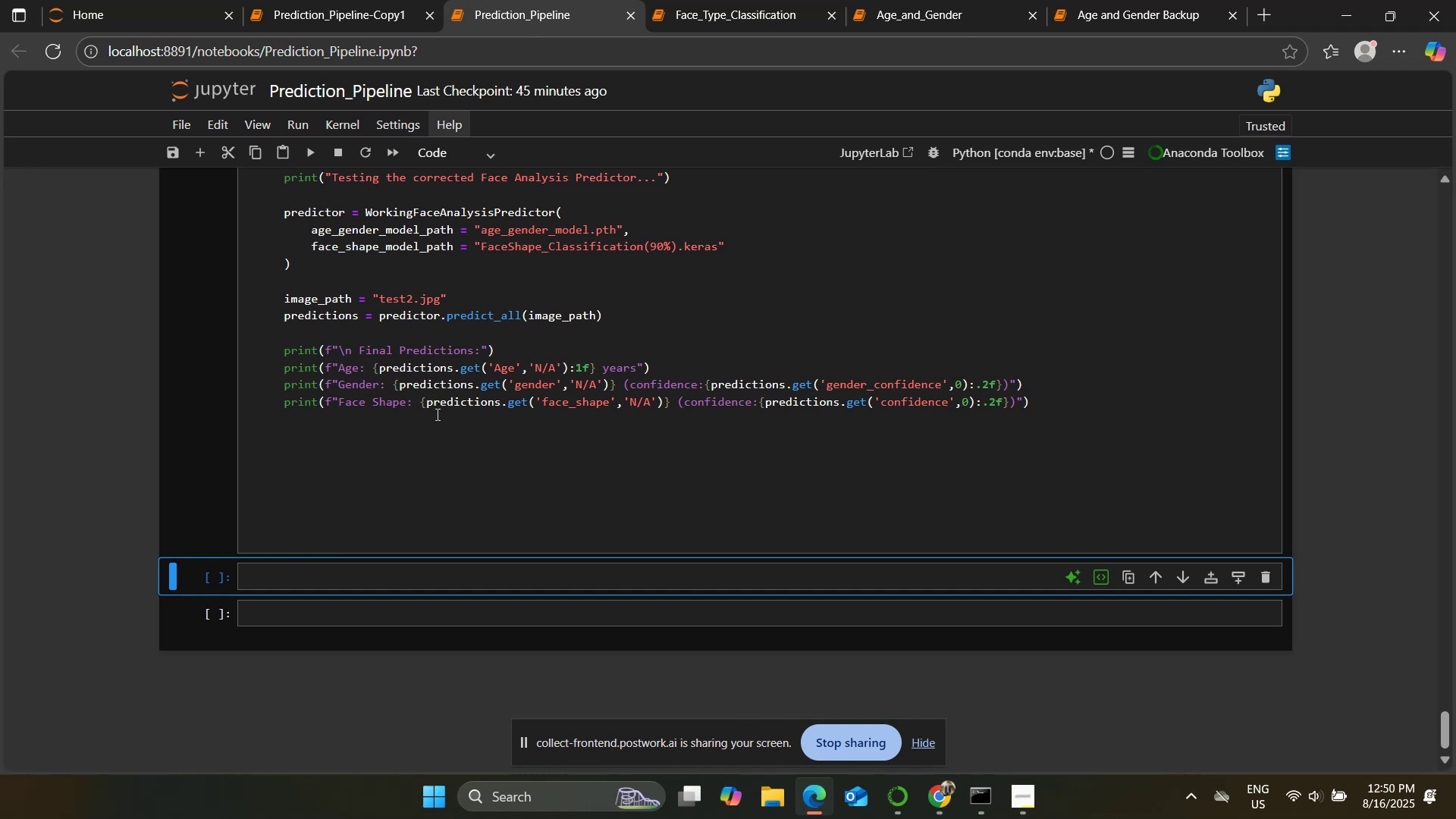 
scroll: coordinate [473, 437], scroll_direction: up, amount: 21.0
 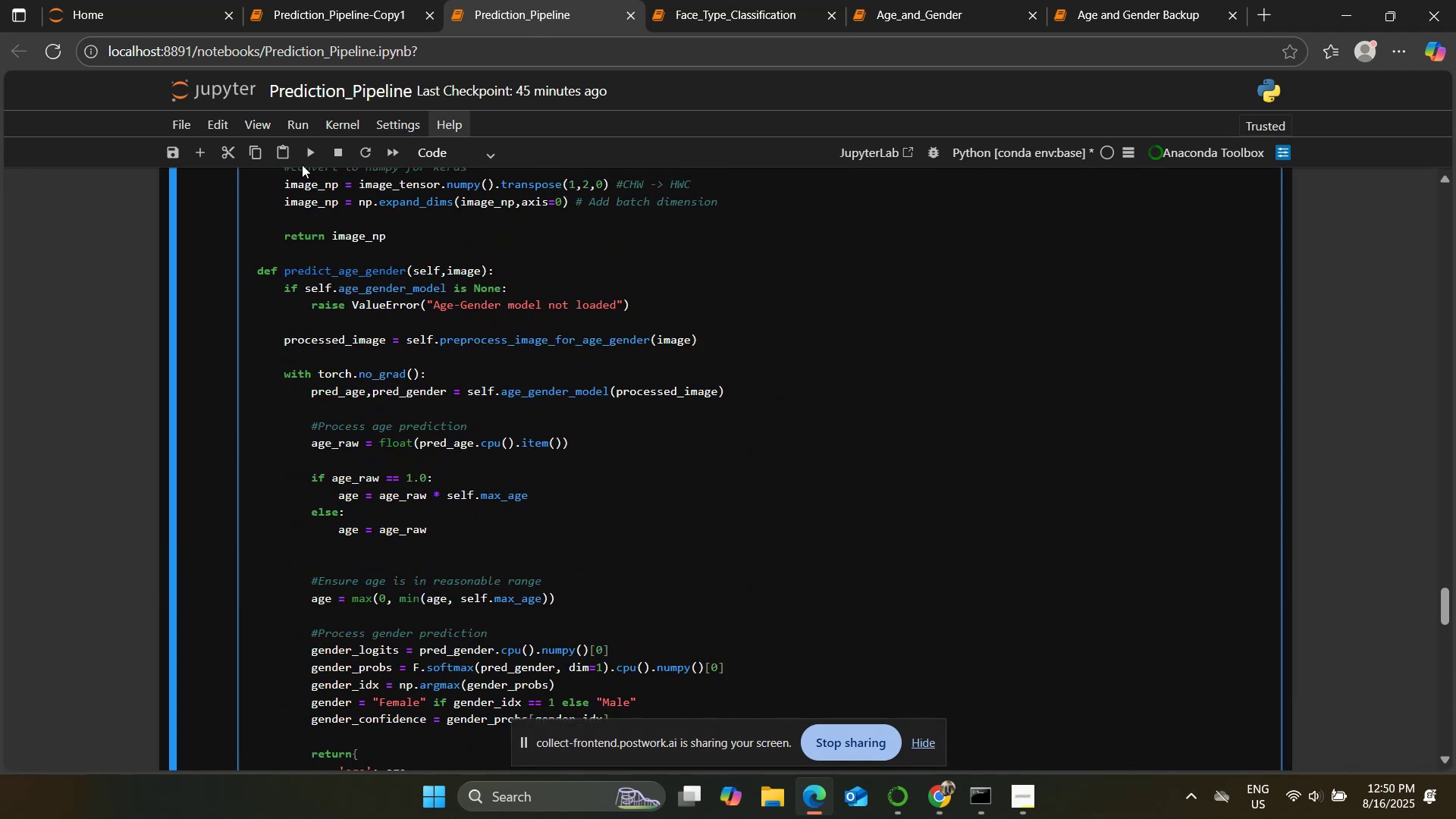 
left_click([312, 154])
 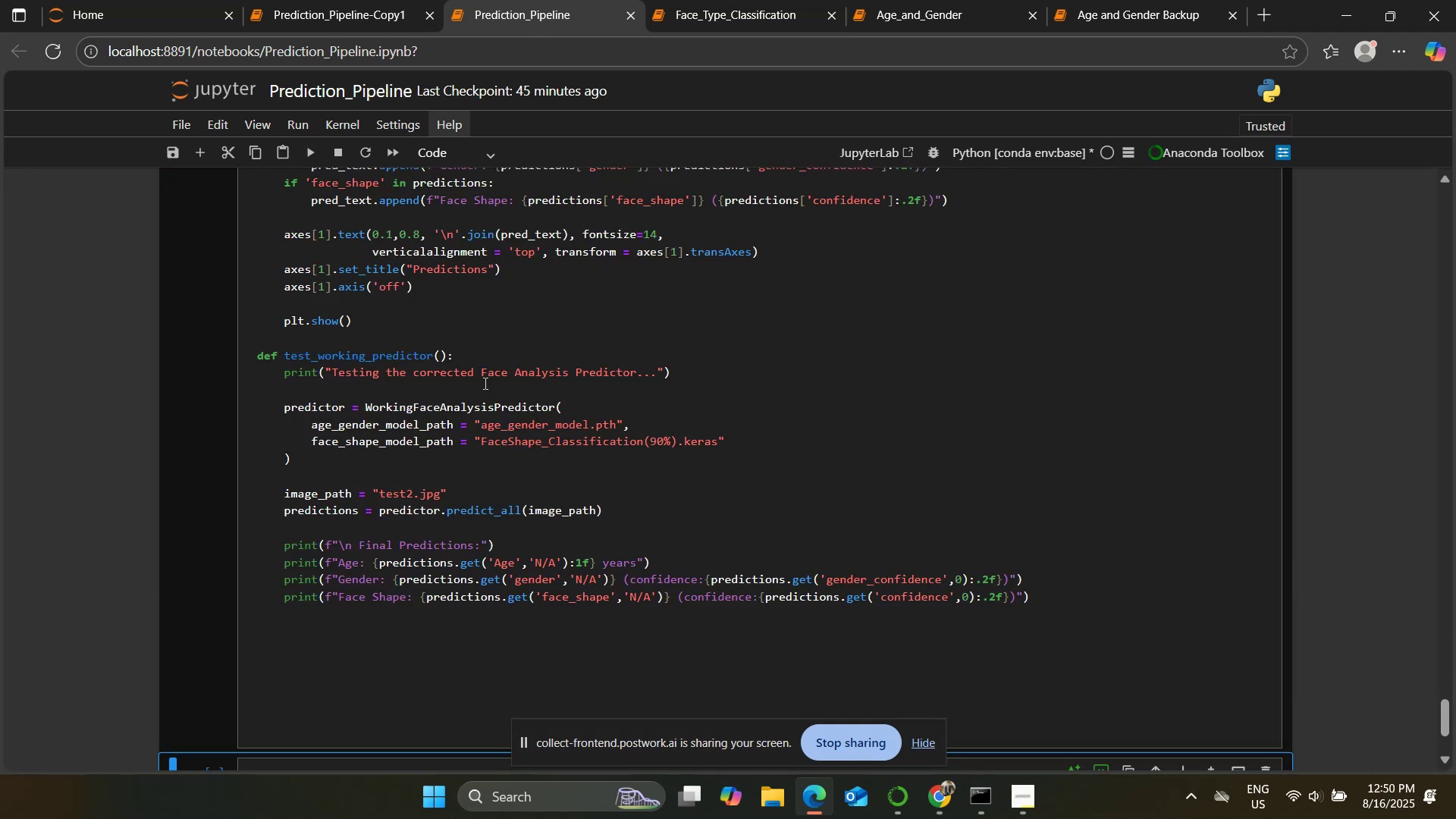 
scroll: coordinate [484, 383], scroll_direction: down, amount: 2.0
 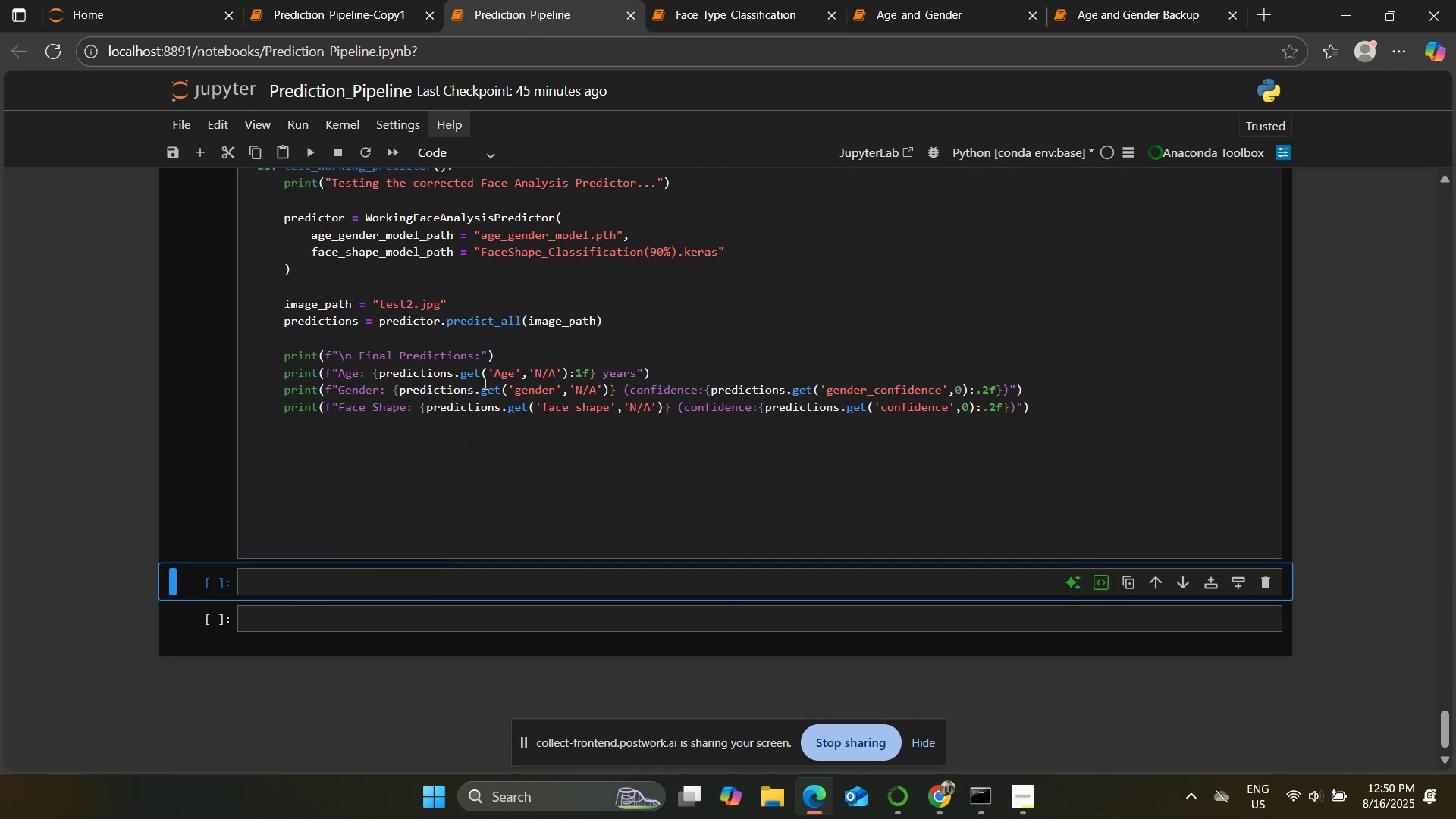 
scroll: coordinate [488, 381], scroll_direction: up, amount: 43.0
 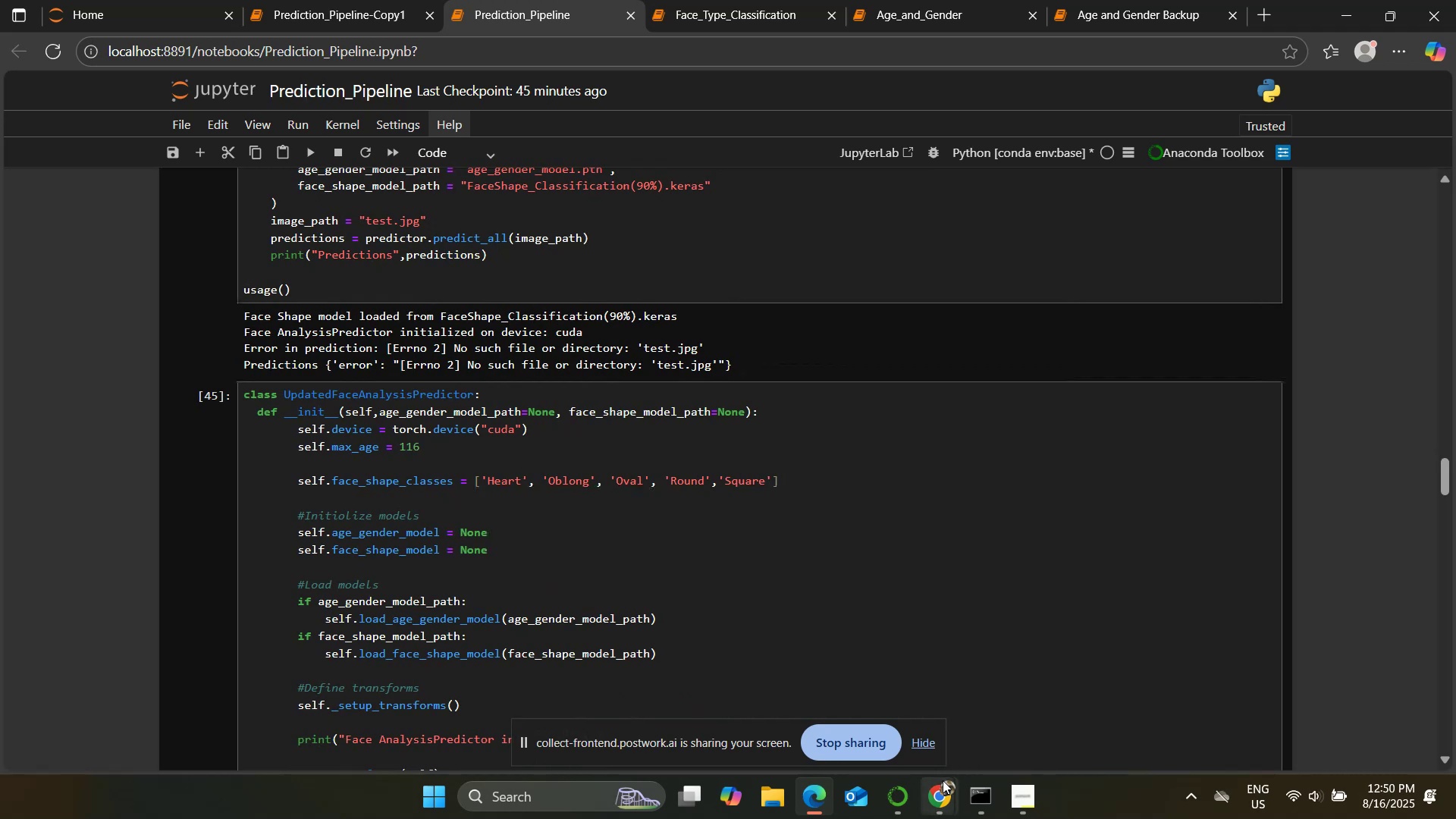 
left_click([886, 689])
 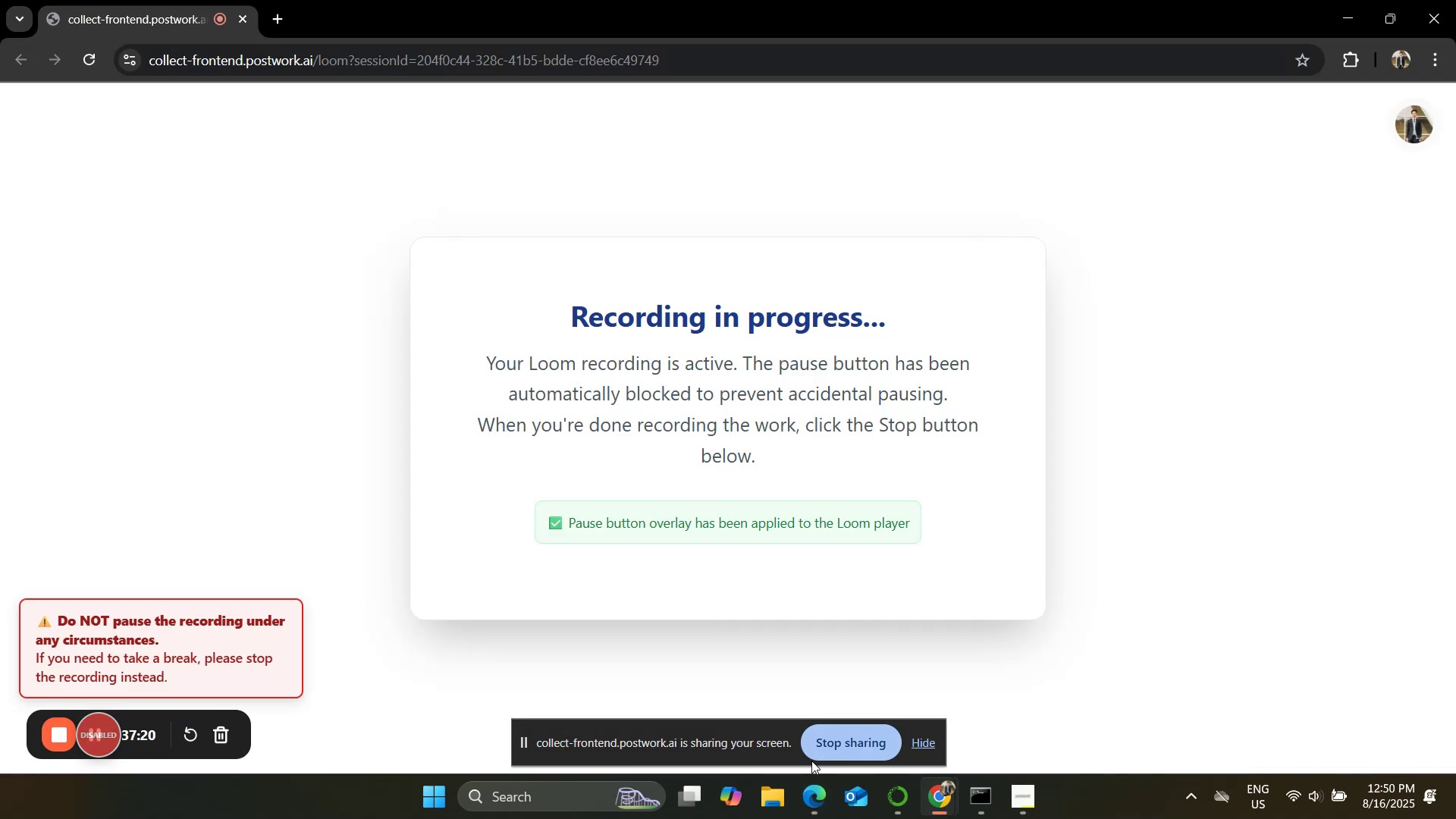 
left_click([815, 792])
 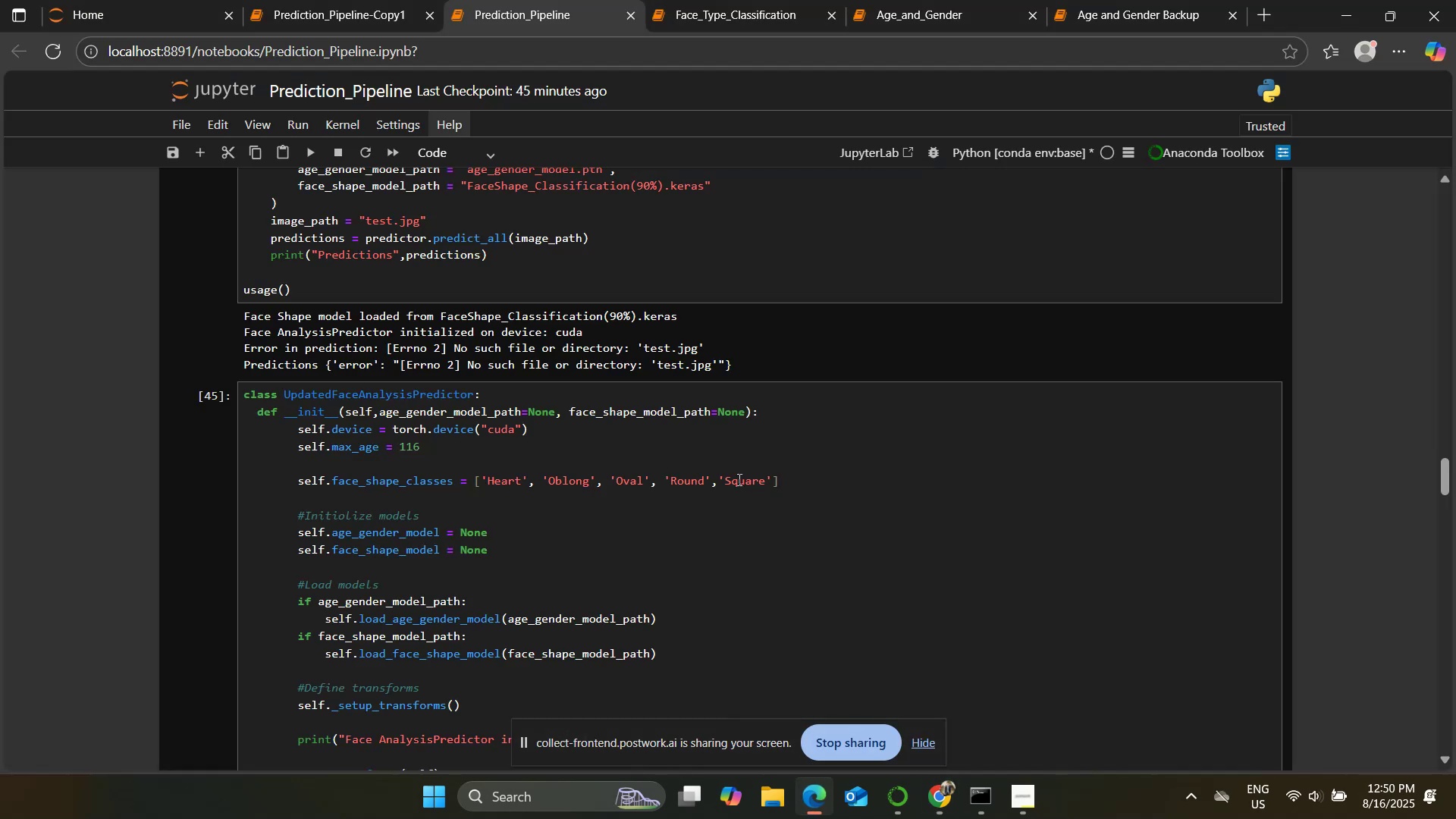 
scroll: coordinate [738, 479], scroll_direction: up, amount: 1.0
 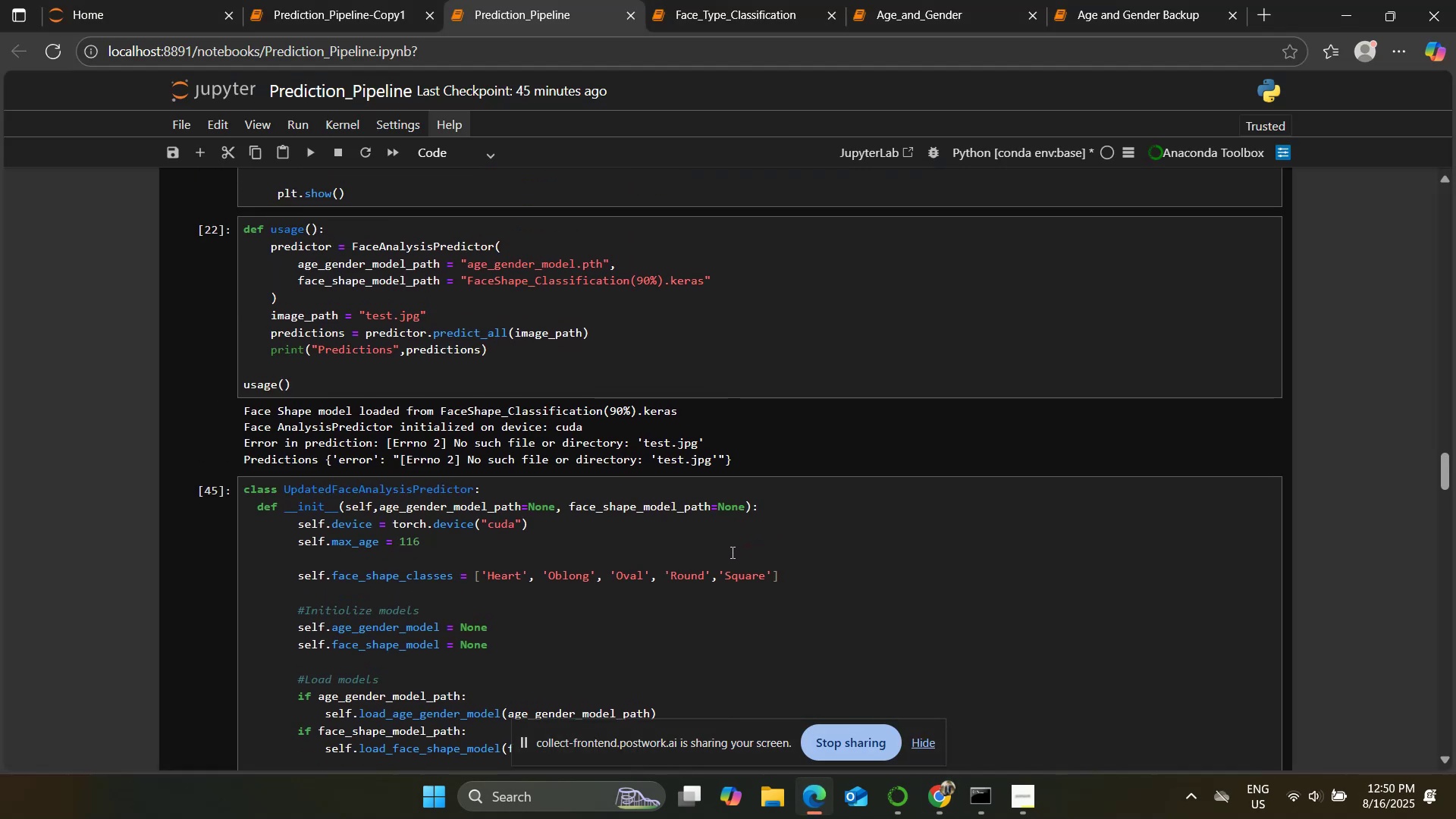 
wait(6.72)
 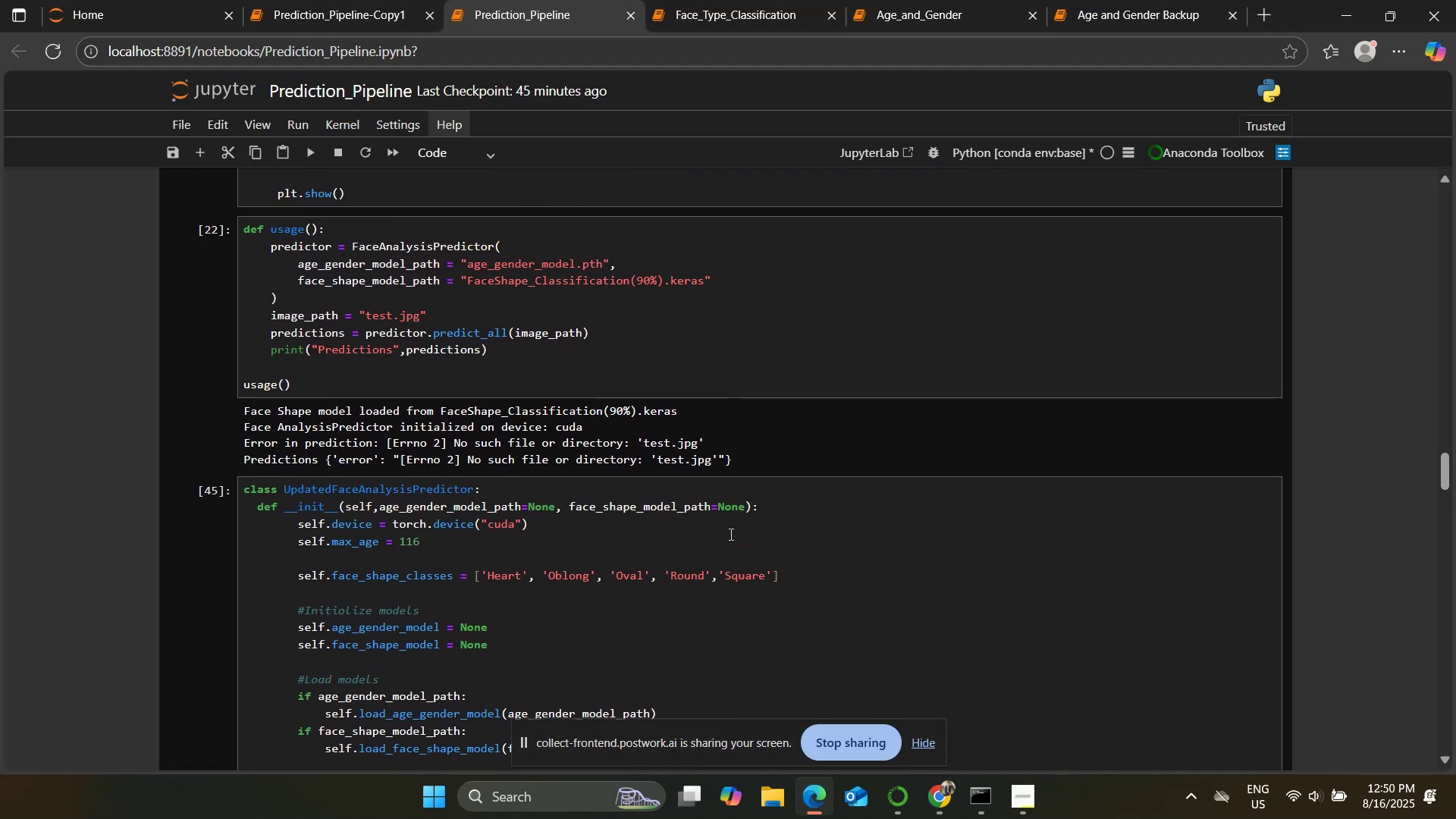 
scroll: coordinate [733, 551], scroll_direction: down, amount: 44.0
 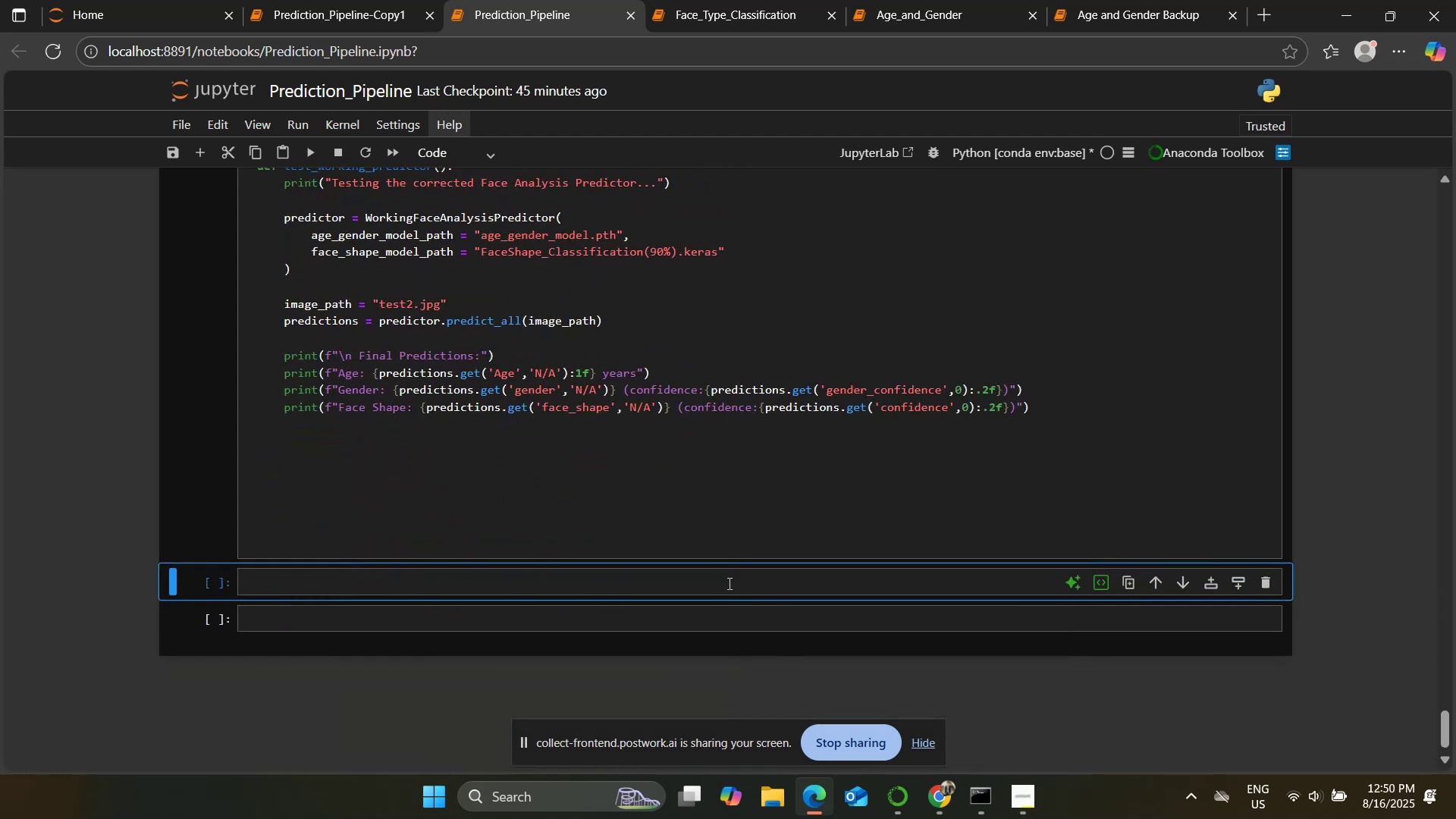 
left_click([701, 512])
 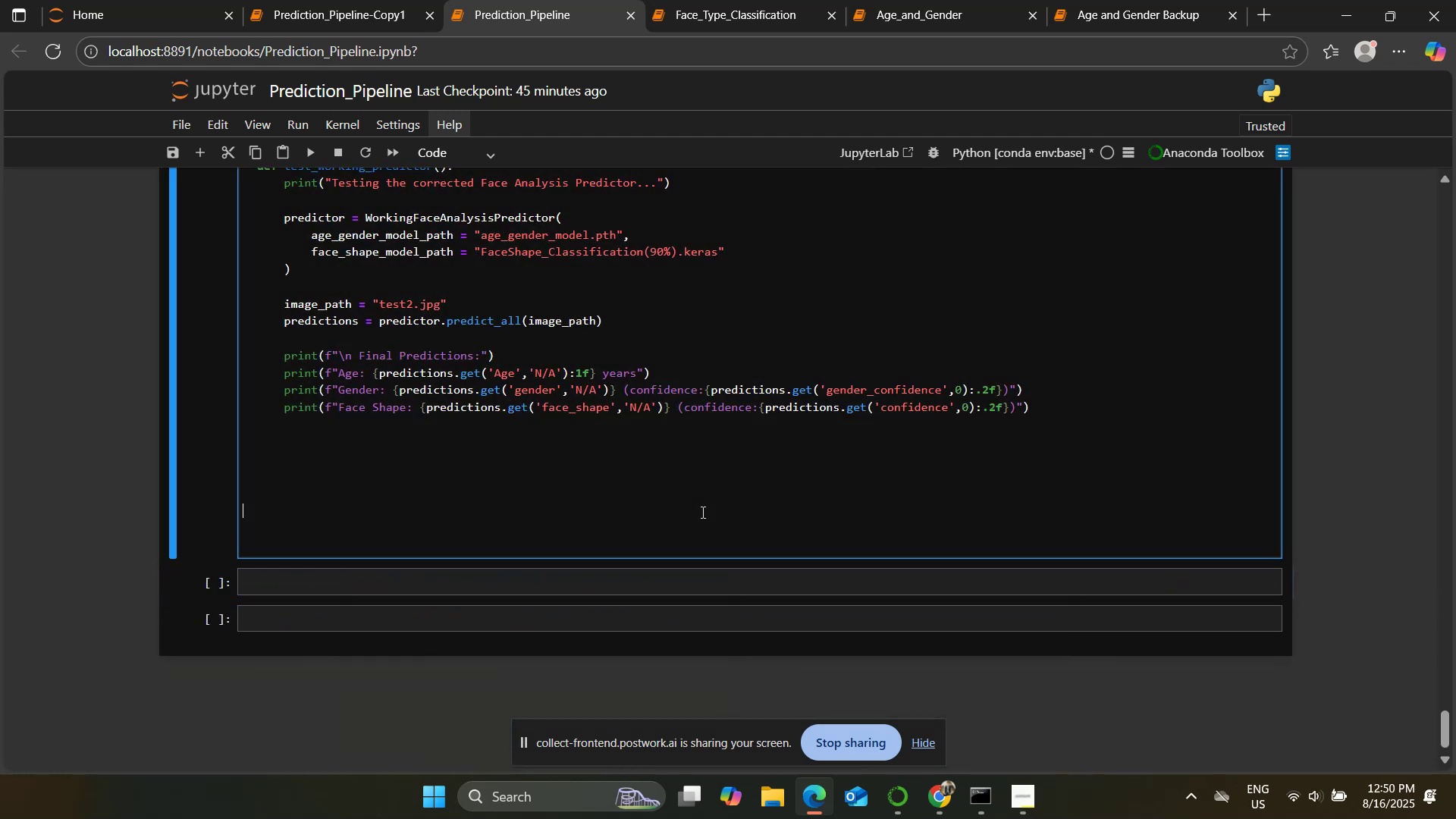 
scroll: coordinate [704, 510], scroll_direction: up, amount: 1.0
 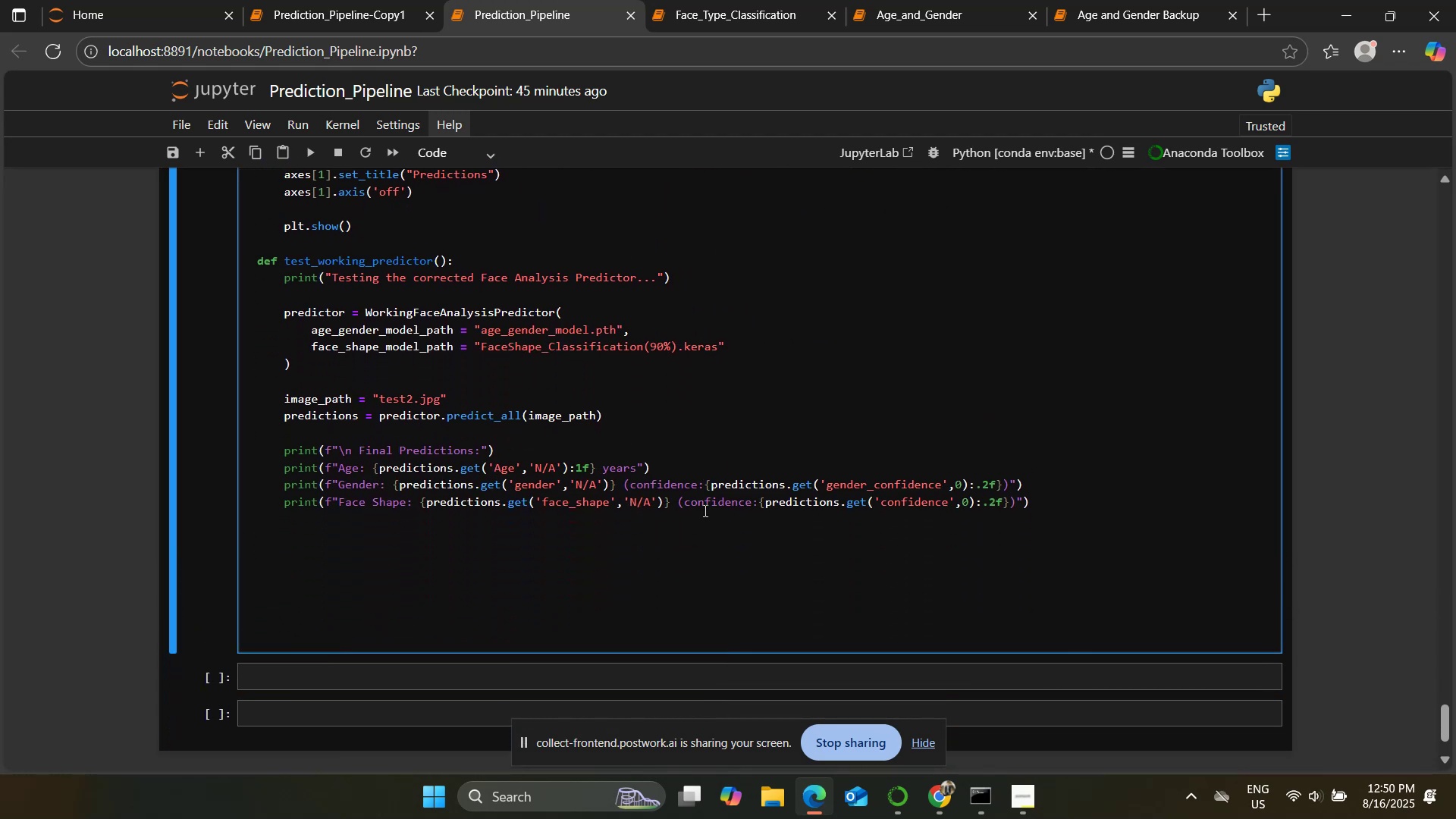 
left_click([1053, 496])
 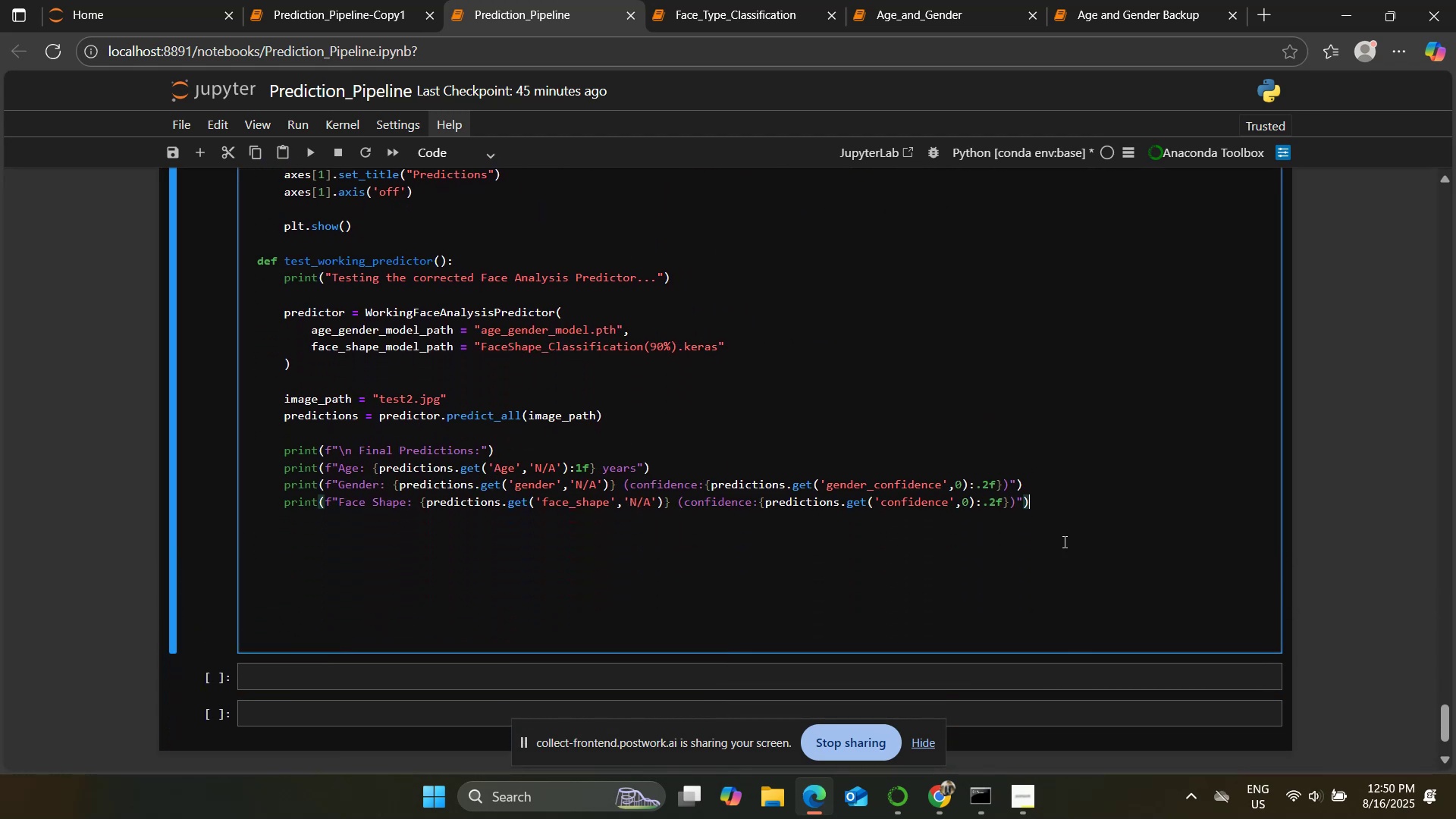 
key(Enter)
 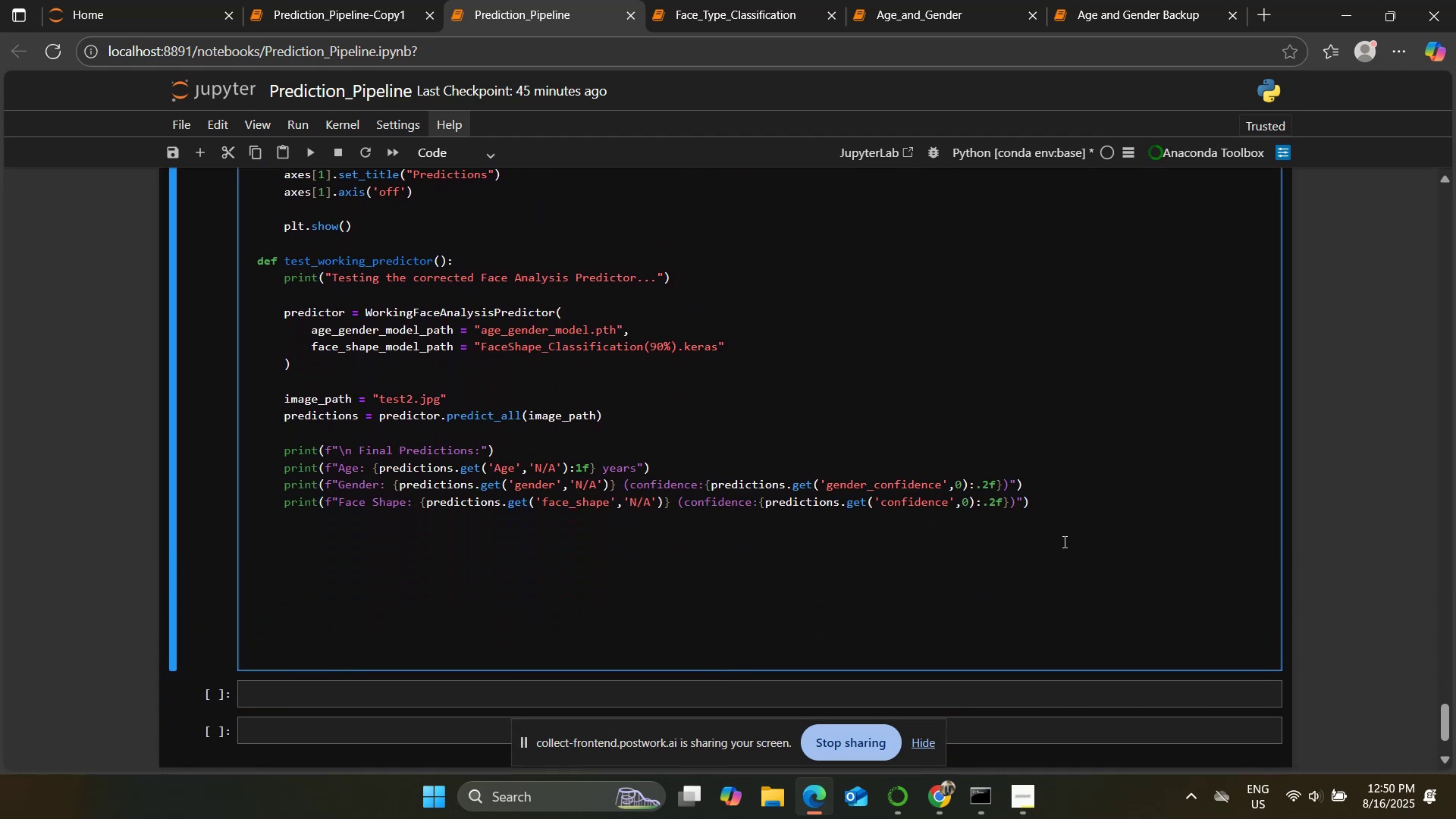 
key(Enter)
 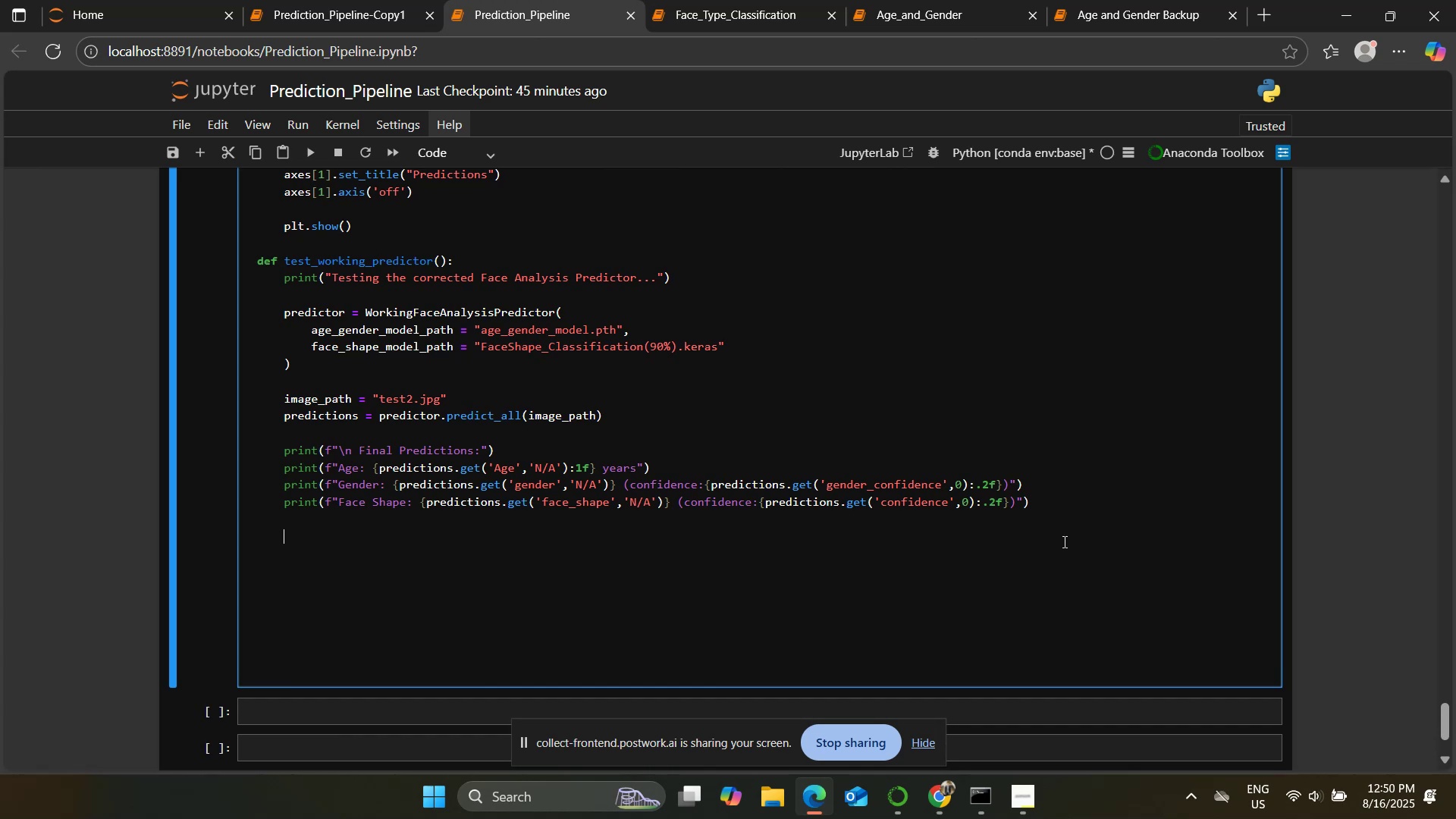 
type(#Show detailed breako)
key(Backspace)
type(down)
 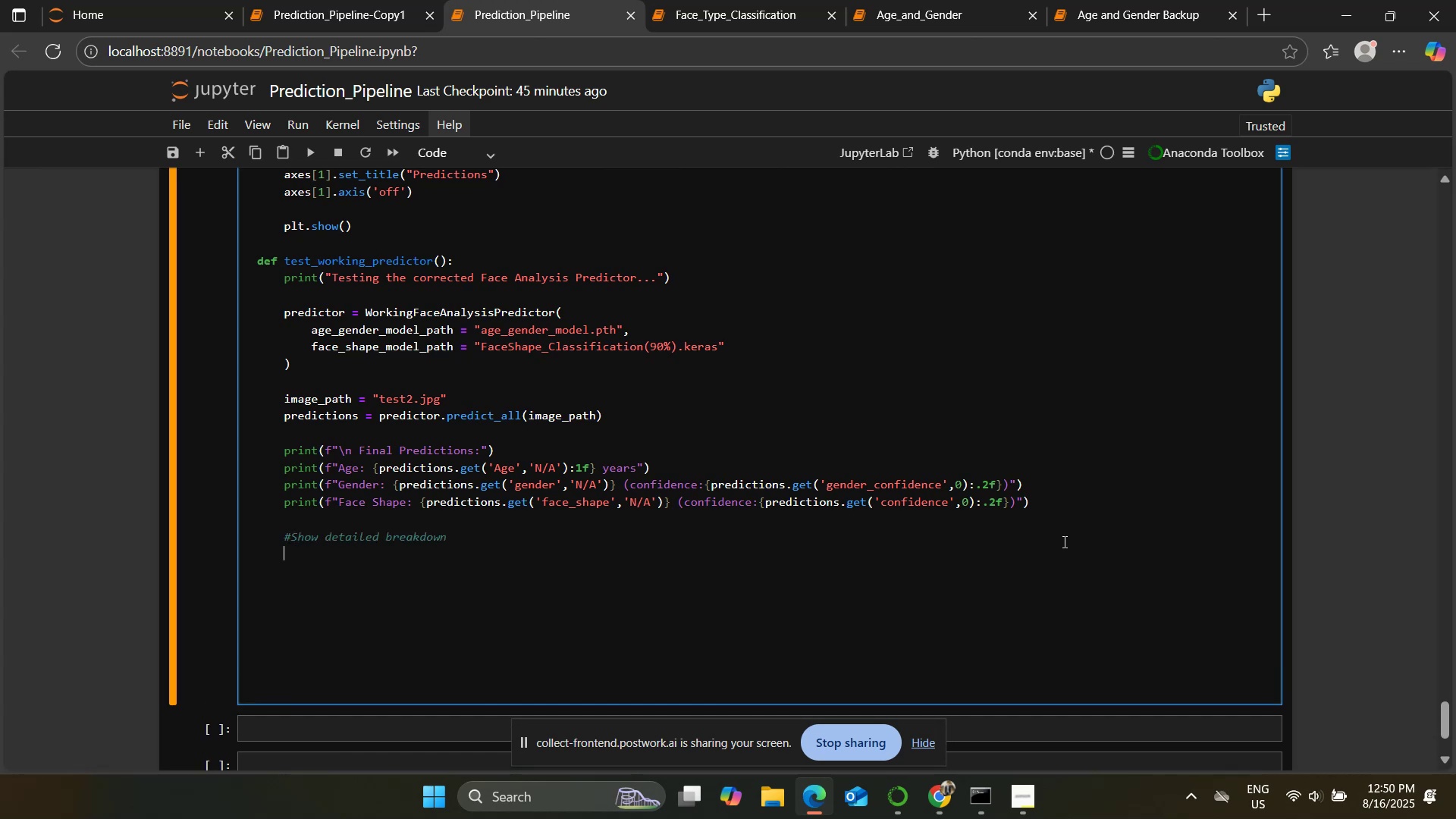 
 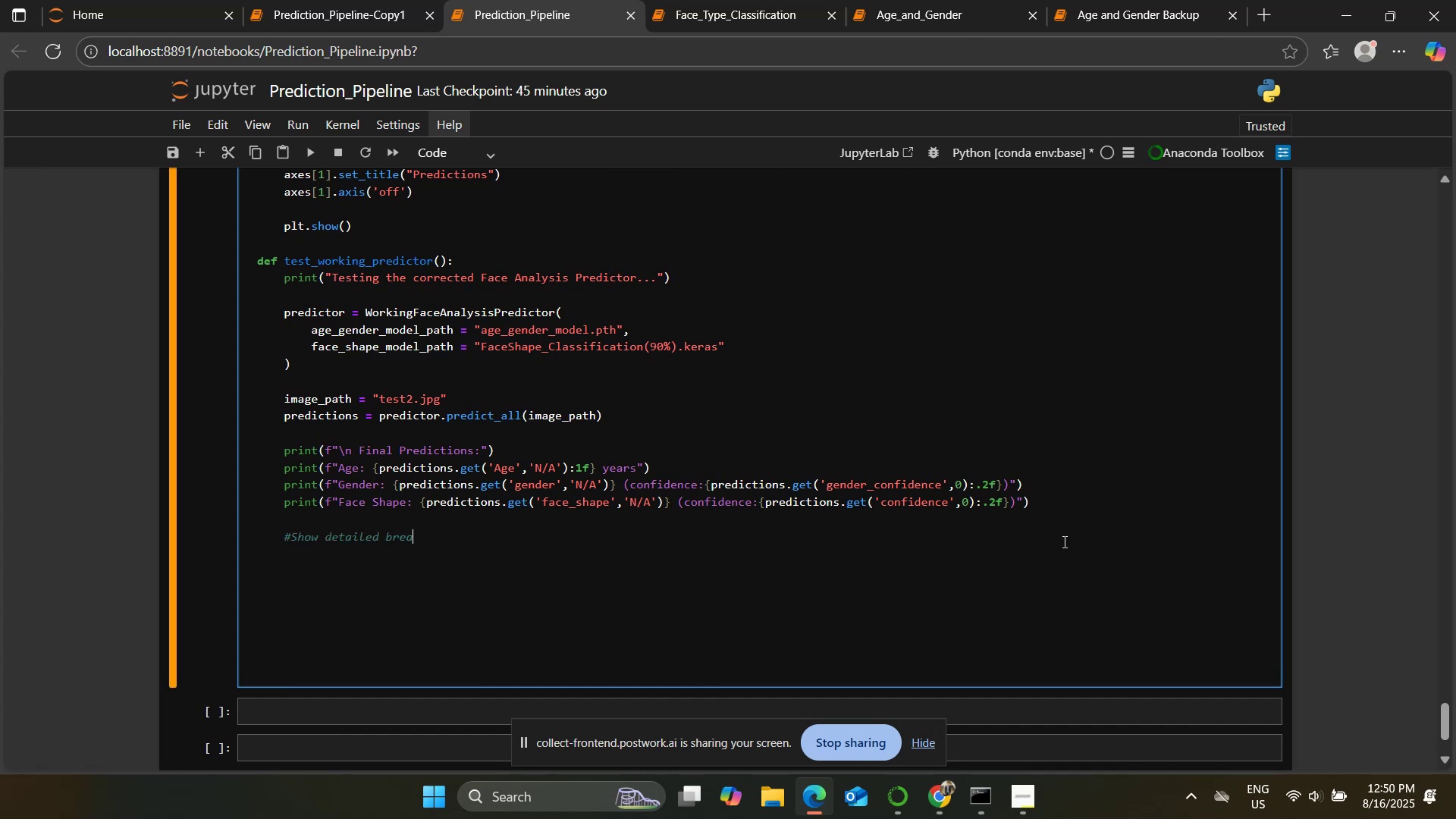 
key(Enter)
 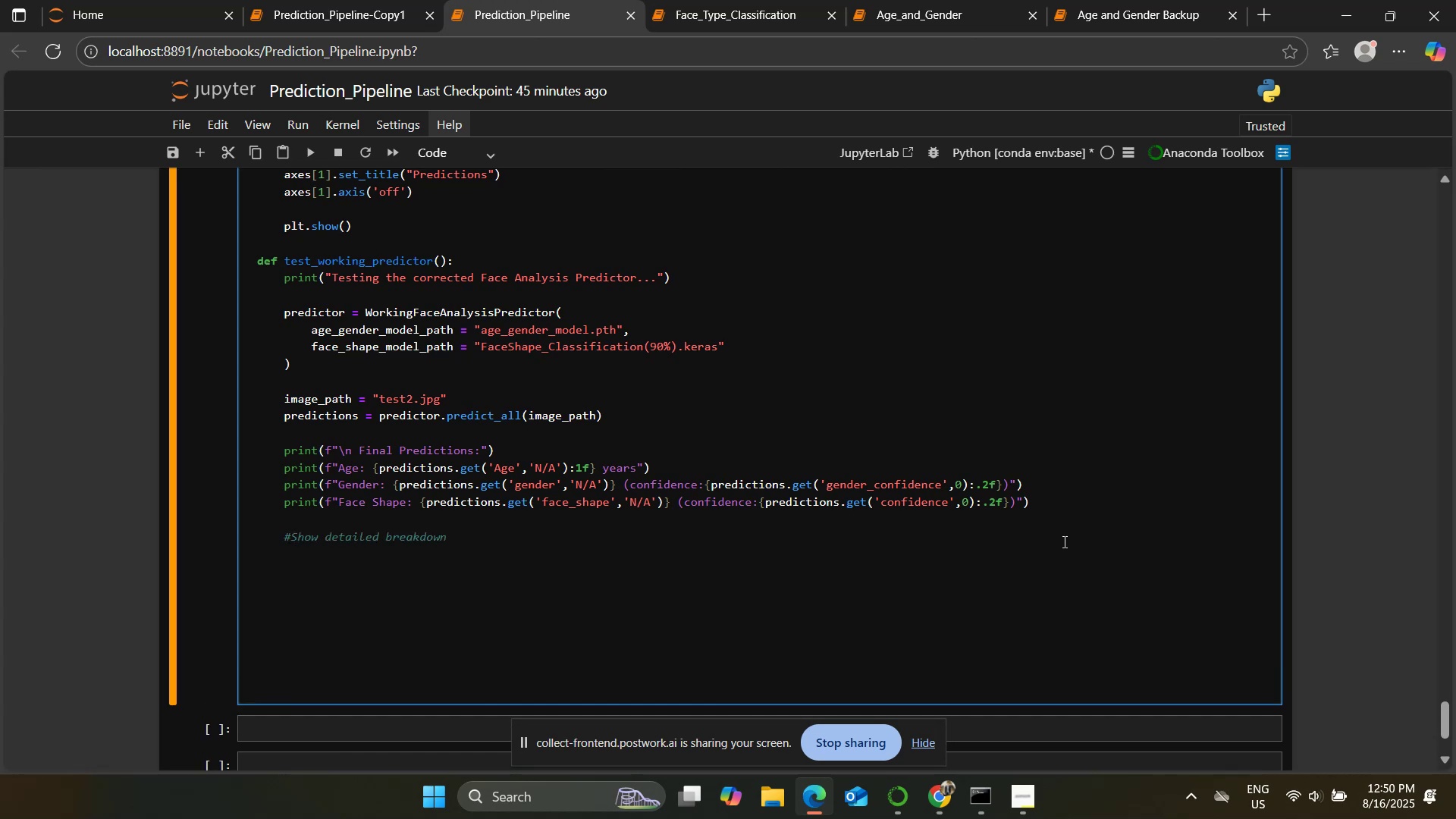 
hold_key(key=ShiftRight, duration=0.72)
 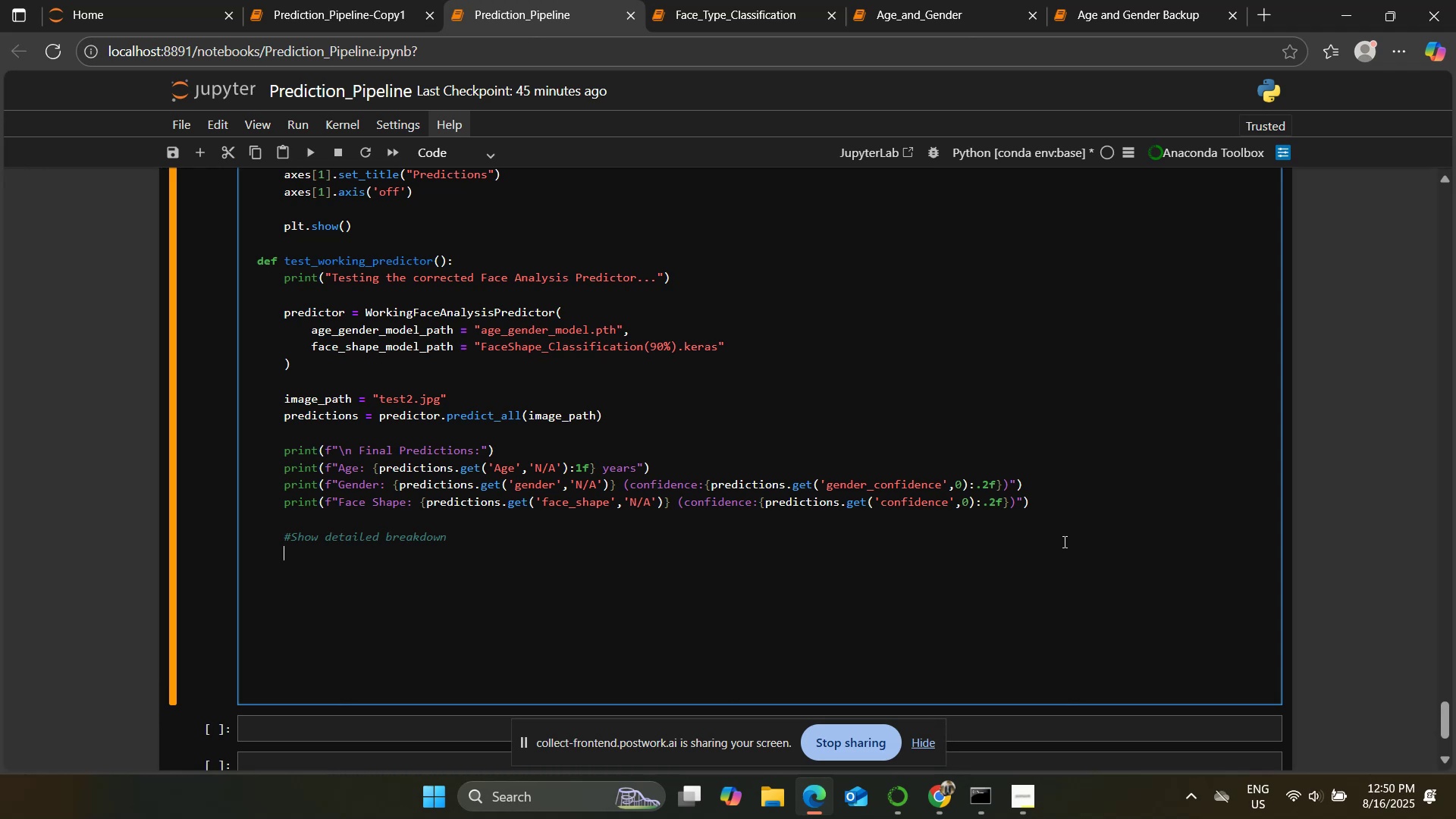 
type(print9)
key(Backspace)
type((")
key(Backspace)
type(f"\n Detailed Breakdown:"))
 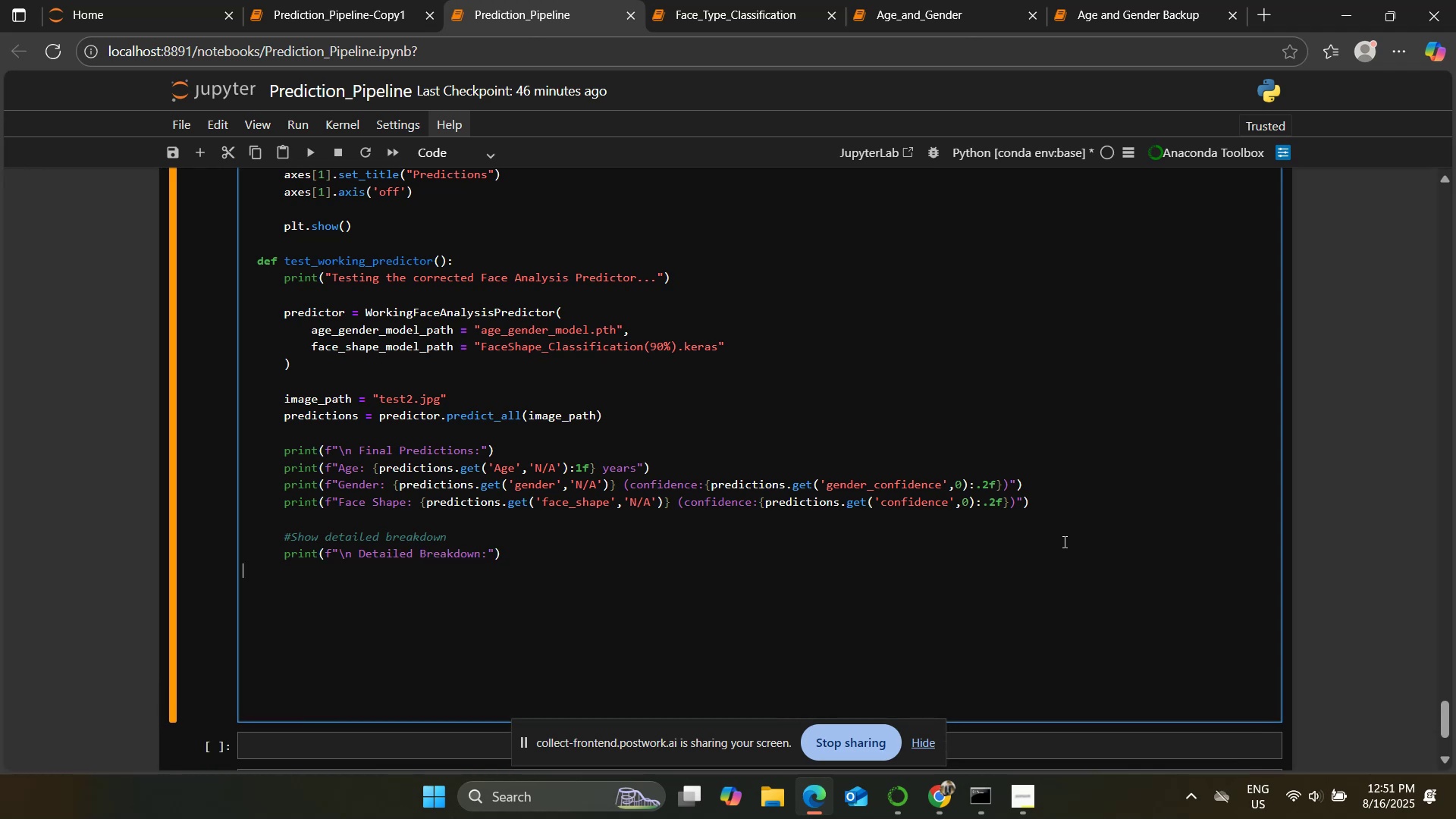 
 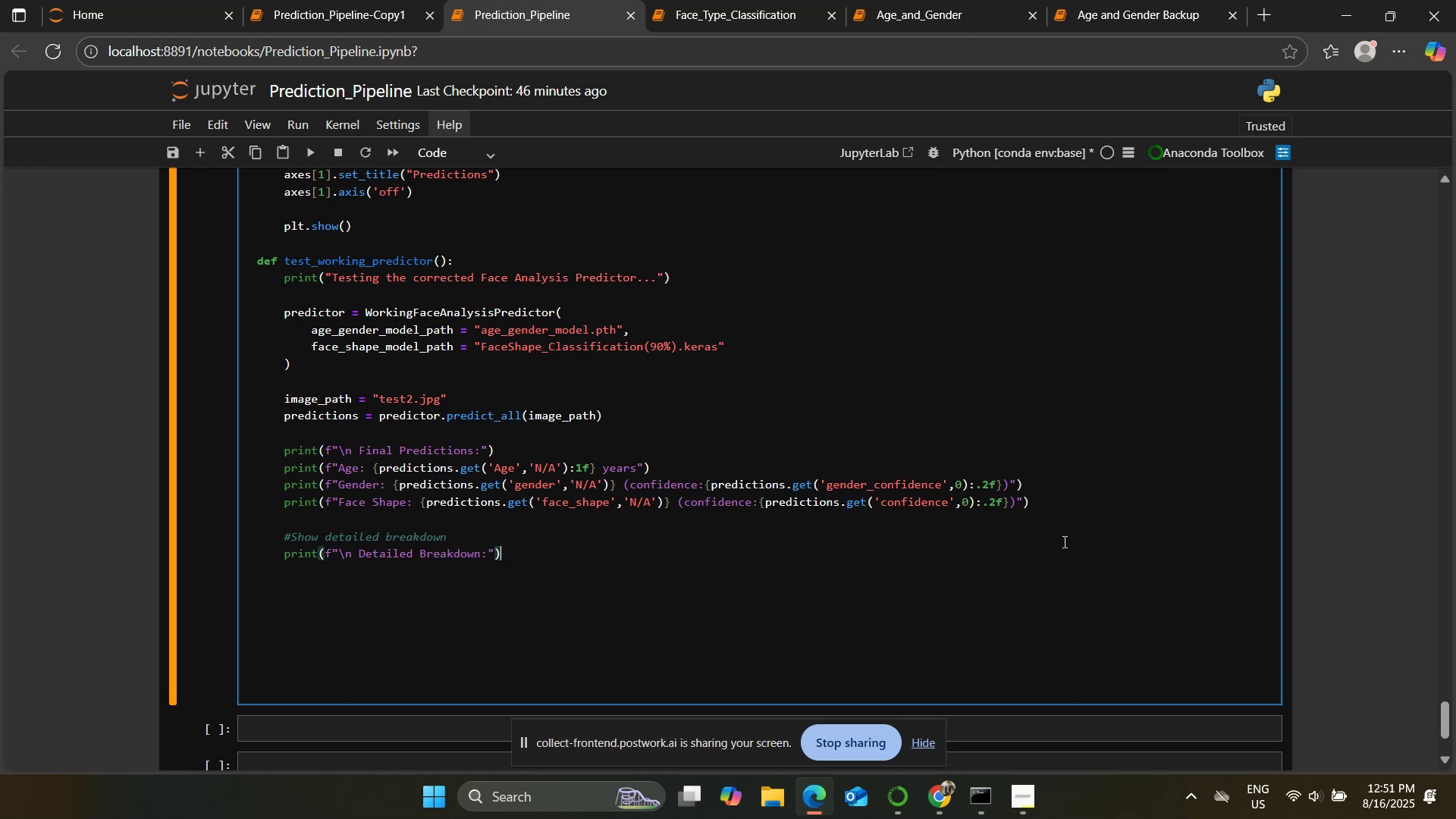 
key(Enter)
 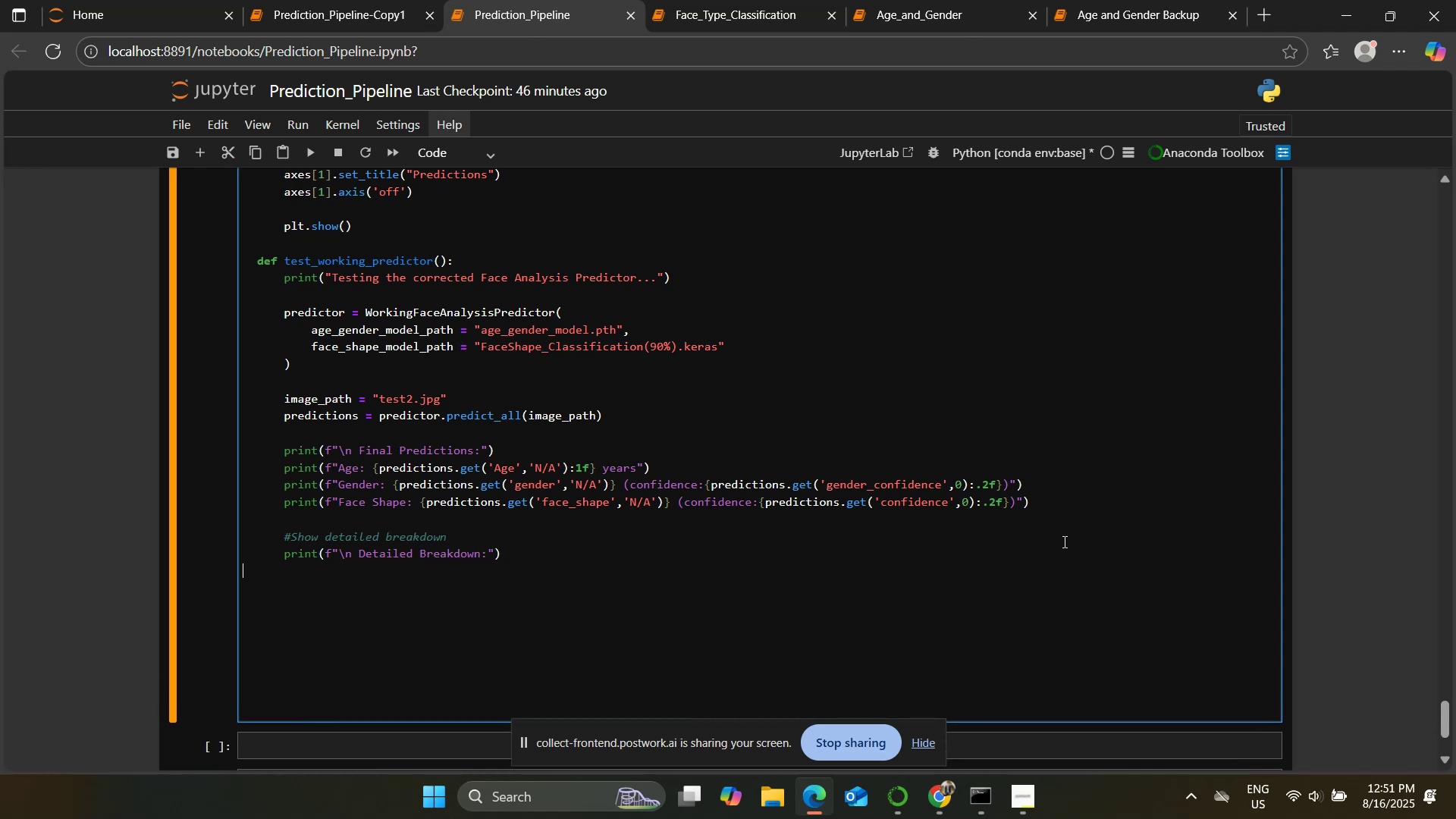 
type(      for key, balue i)
key(Backspace)
key(Backspace)
key(Backspace)
key(Backspace)
key(Backspace)
key(Backspace)
key(Backspace)
type(value in predictions.itm)
key(Backspace)
type(ems():)
 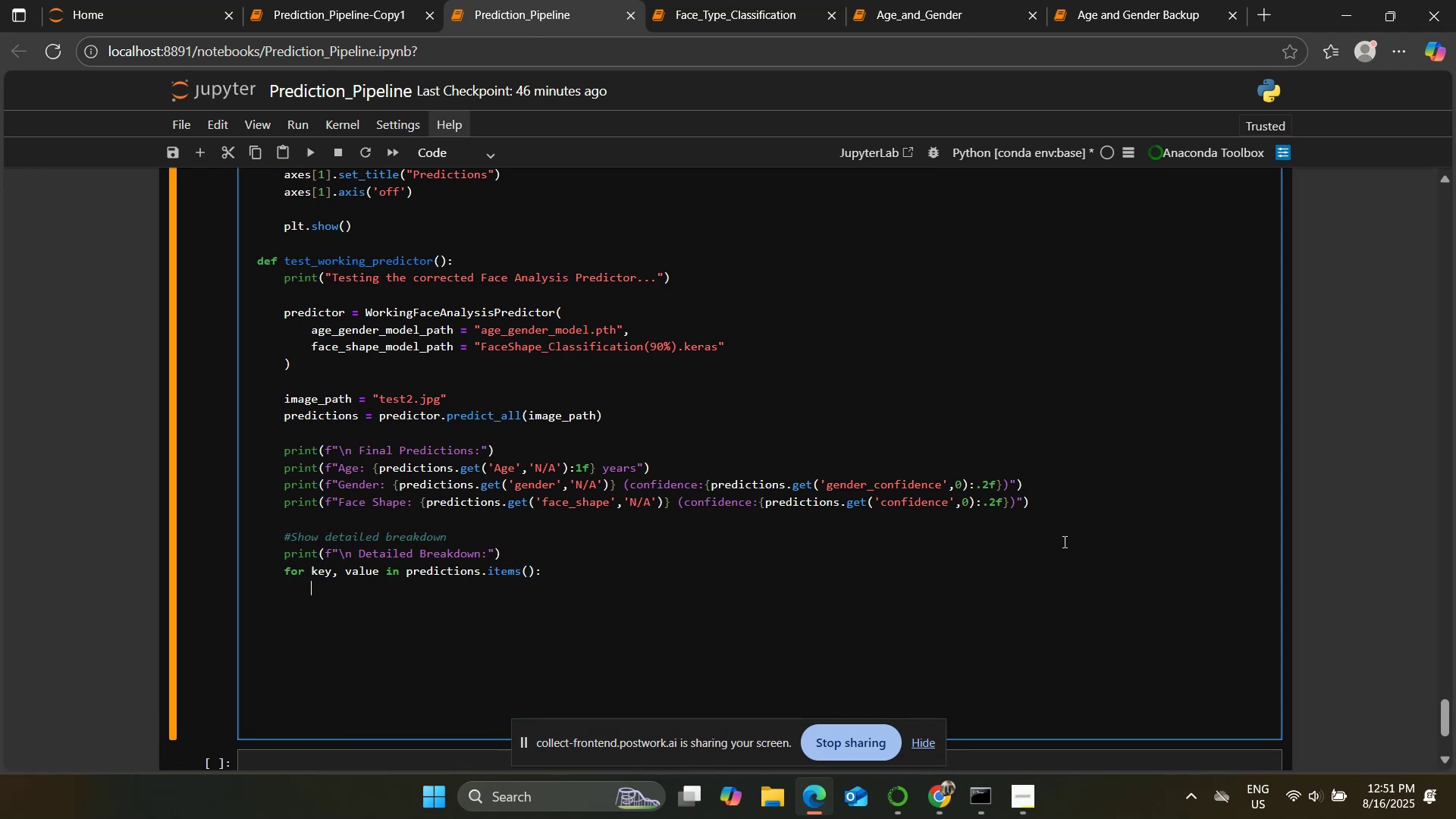 
 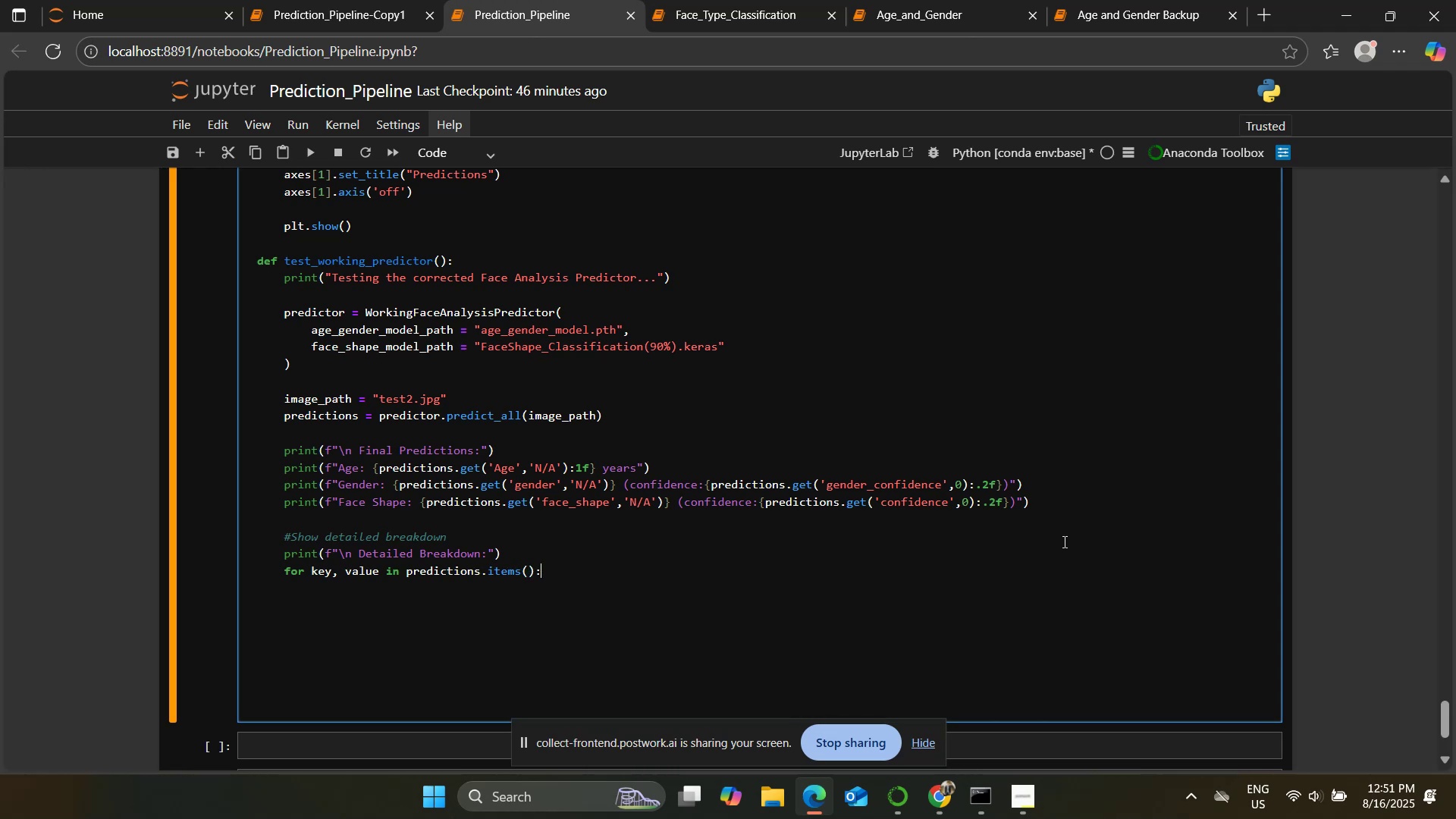 
key(Enter)
 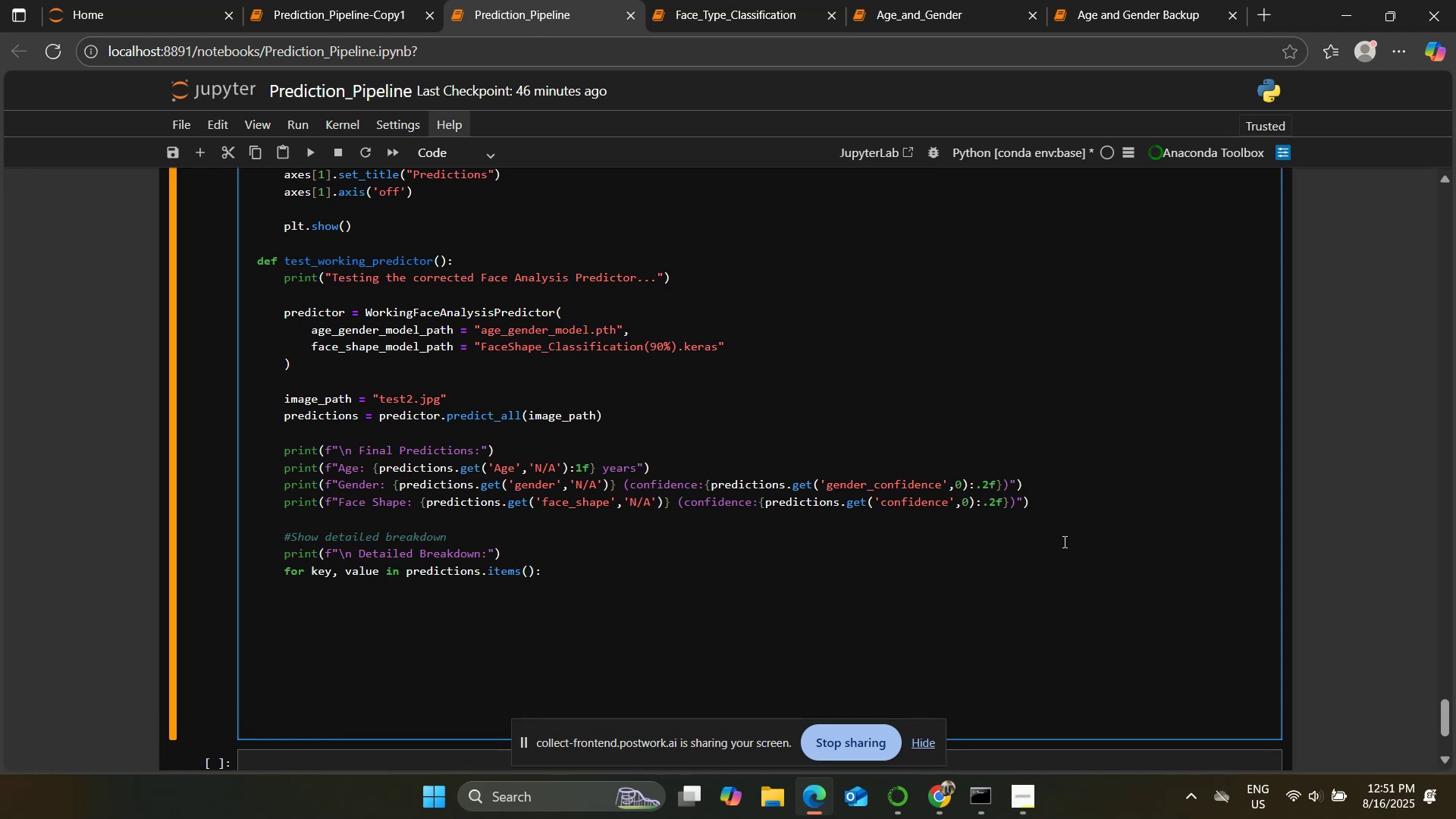 
type(if key not in ('age','gender','face_shae)
key(Backspace)
type(pe'[)
key(Backspace)
type(]:)
 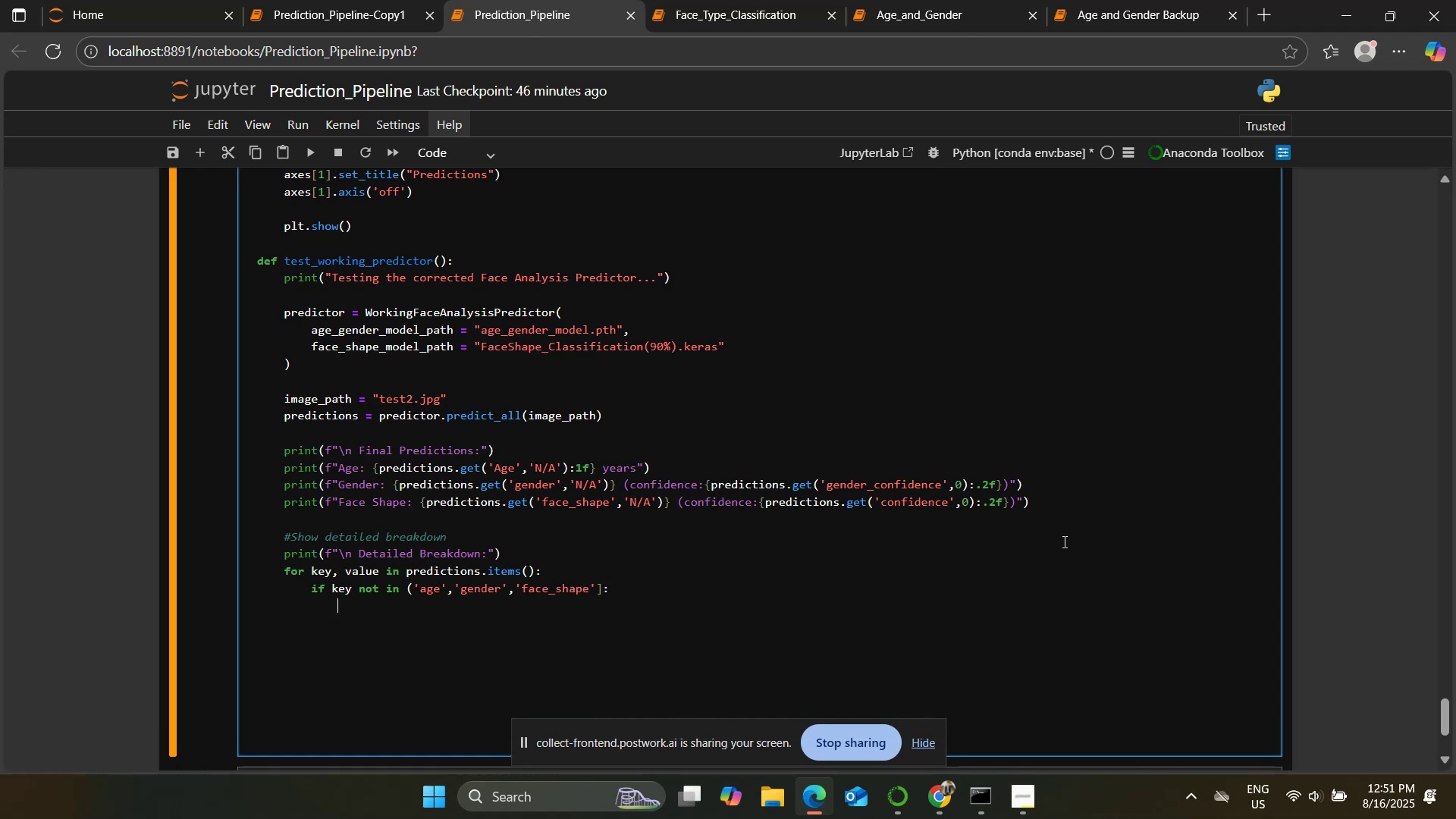 
 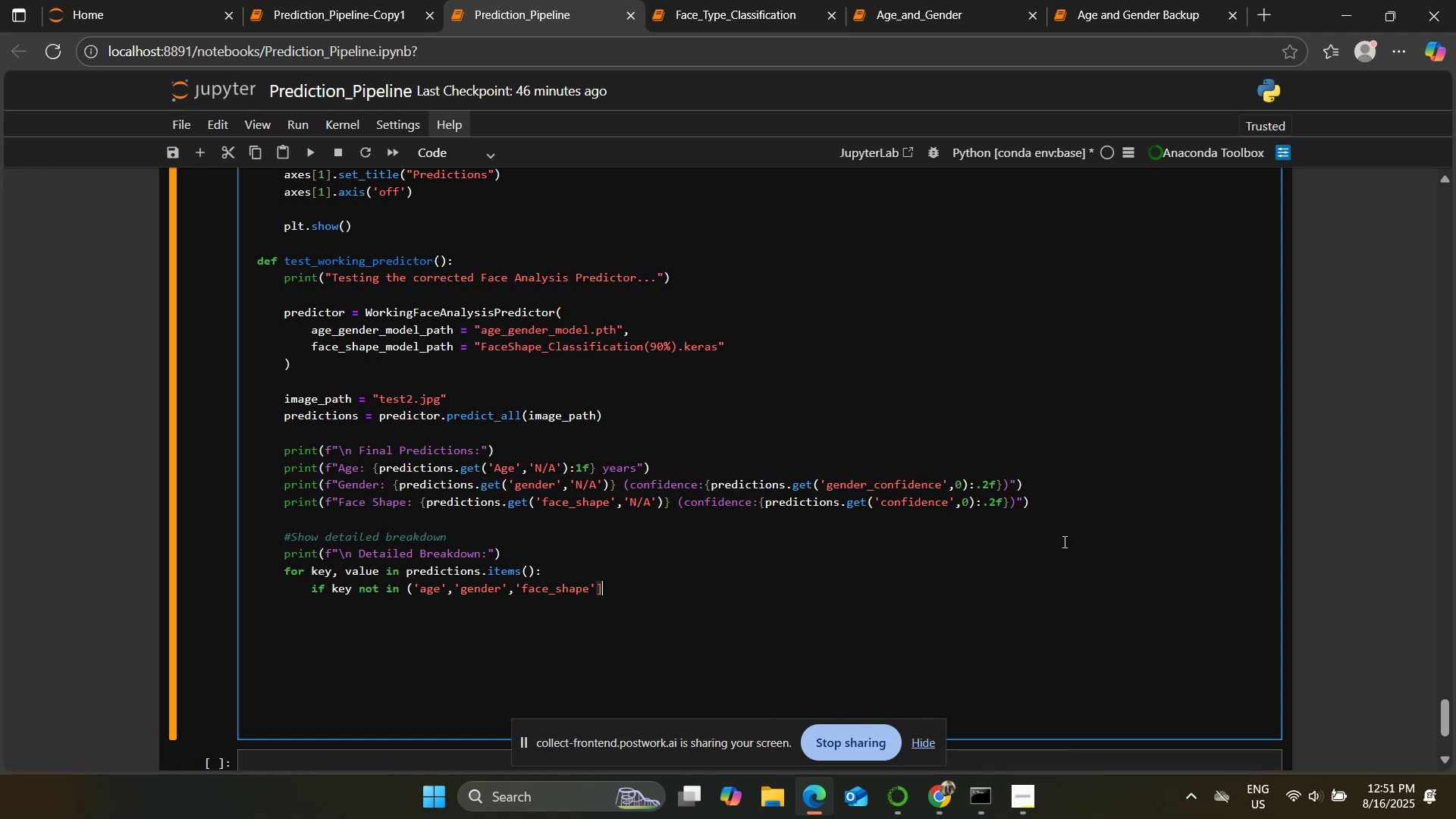 
key(Enter)
 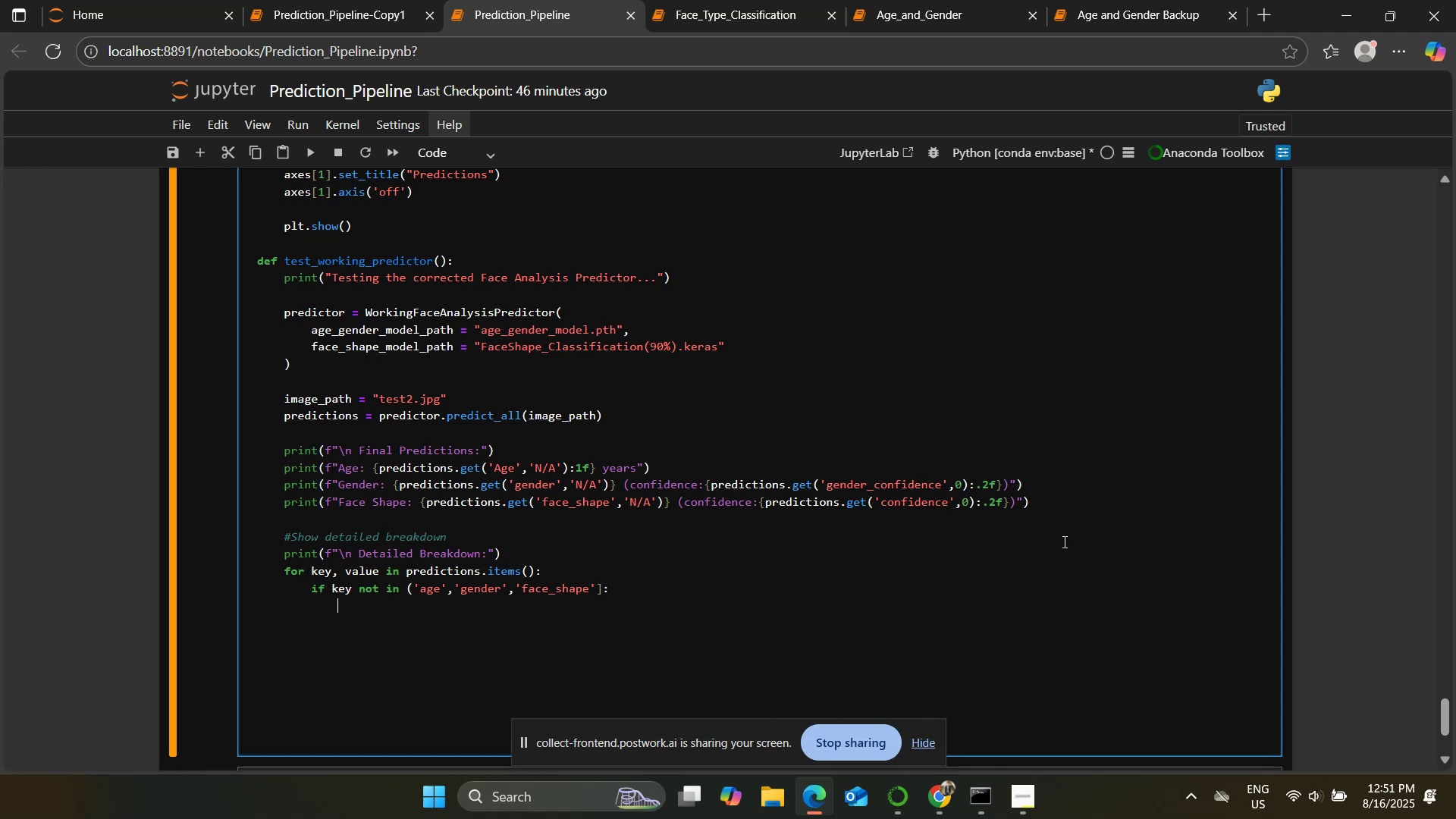 
type(print(f"{key{L)
key(Backspace)
key(Backspace)
type(}L)
key(Backspace)
type(:})
key(Backspace)
type({vlaue)
key(Backspace)
key(Backspace)
key(Backspace)
key(Backspace)
type(alue}"))
 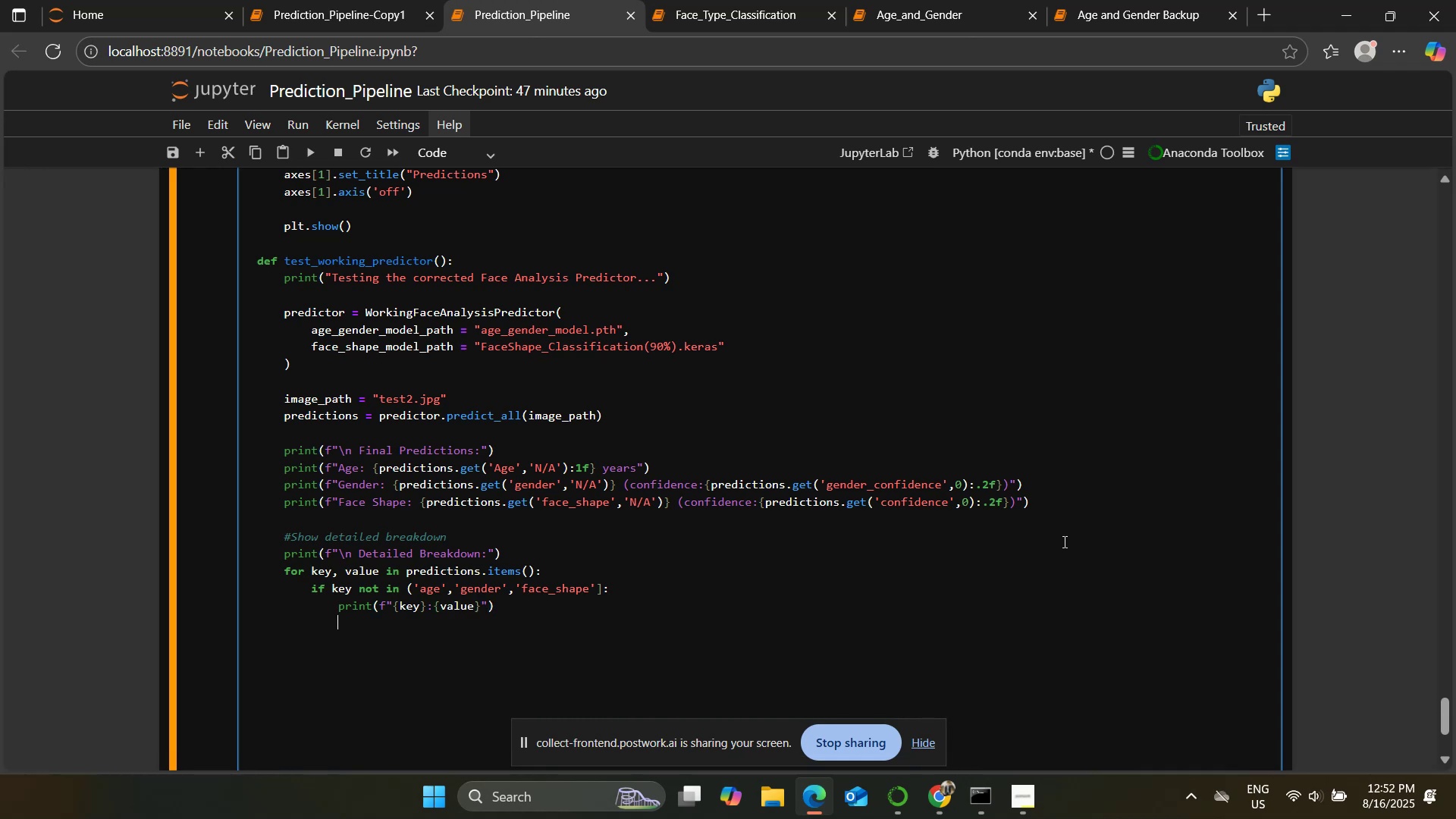 
 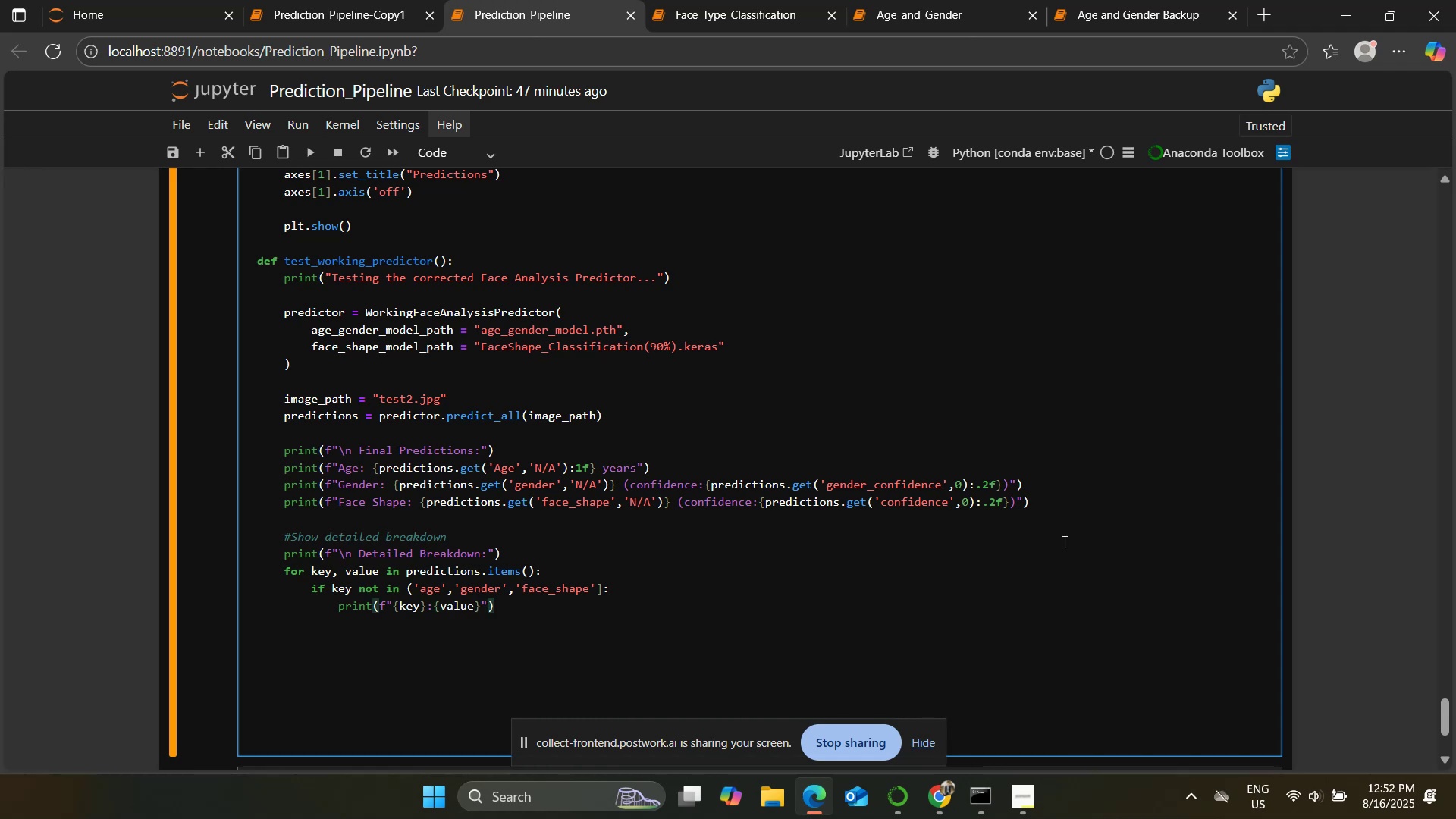 
key(Enter)
 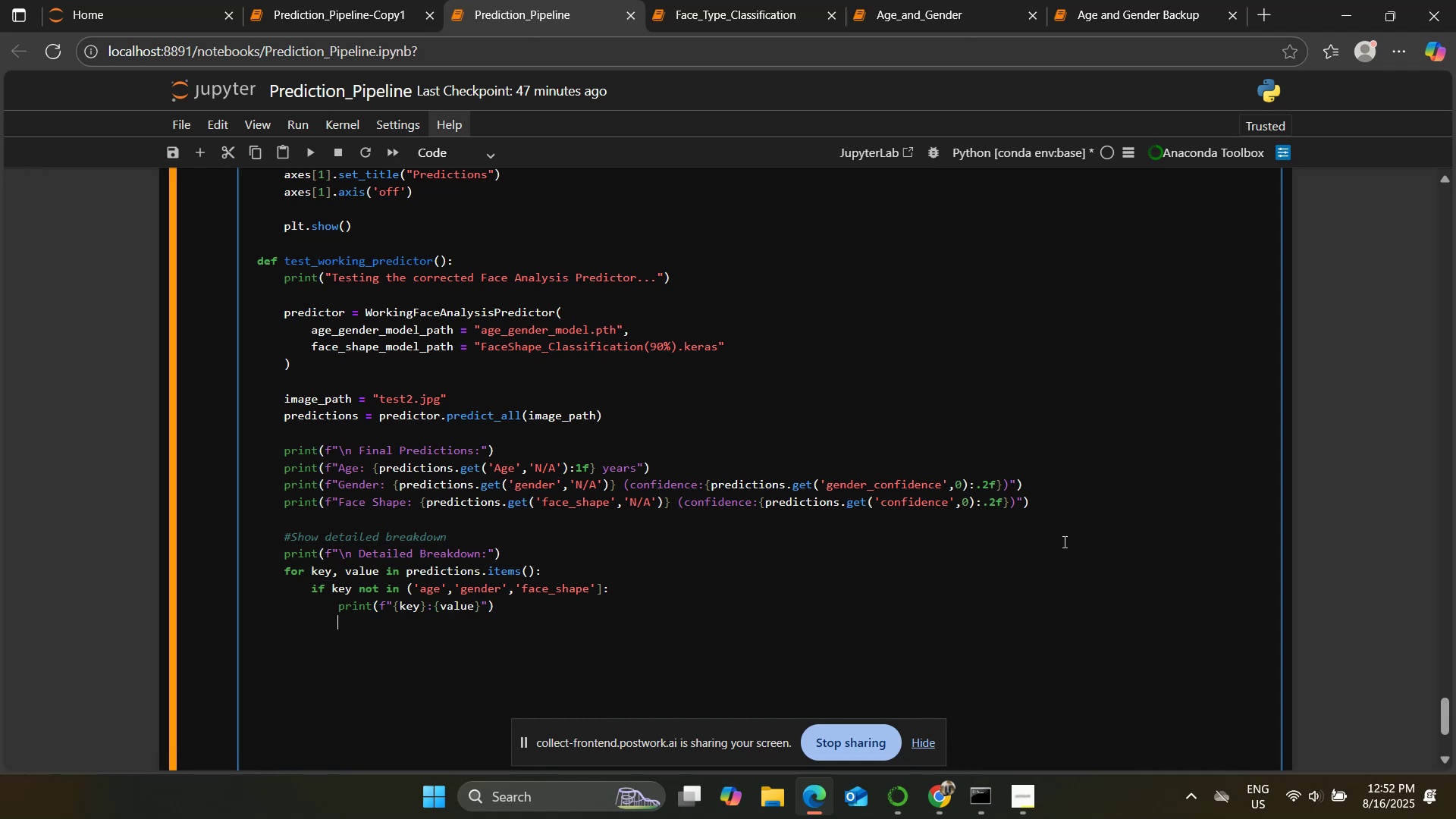 
key(Backspace)
 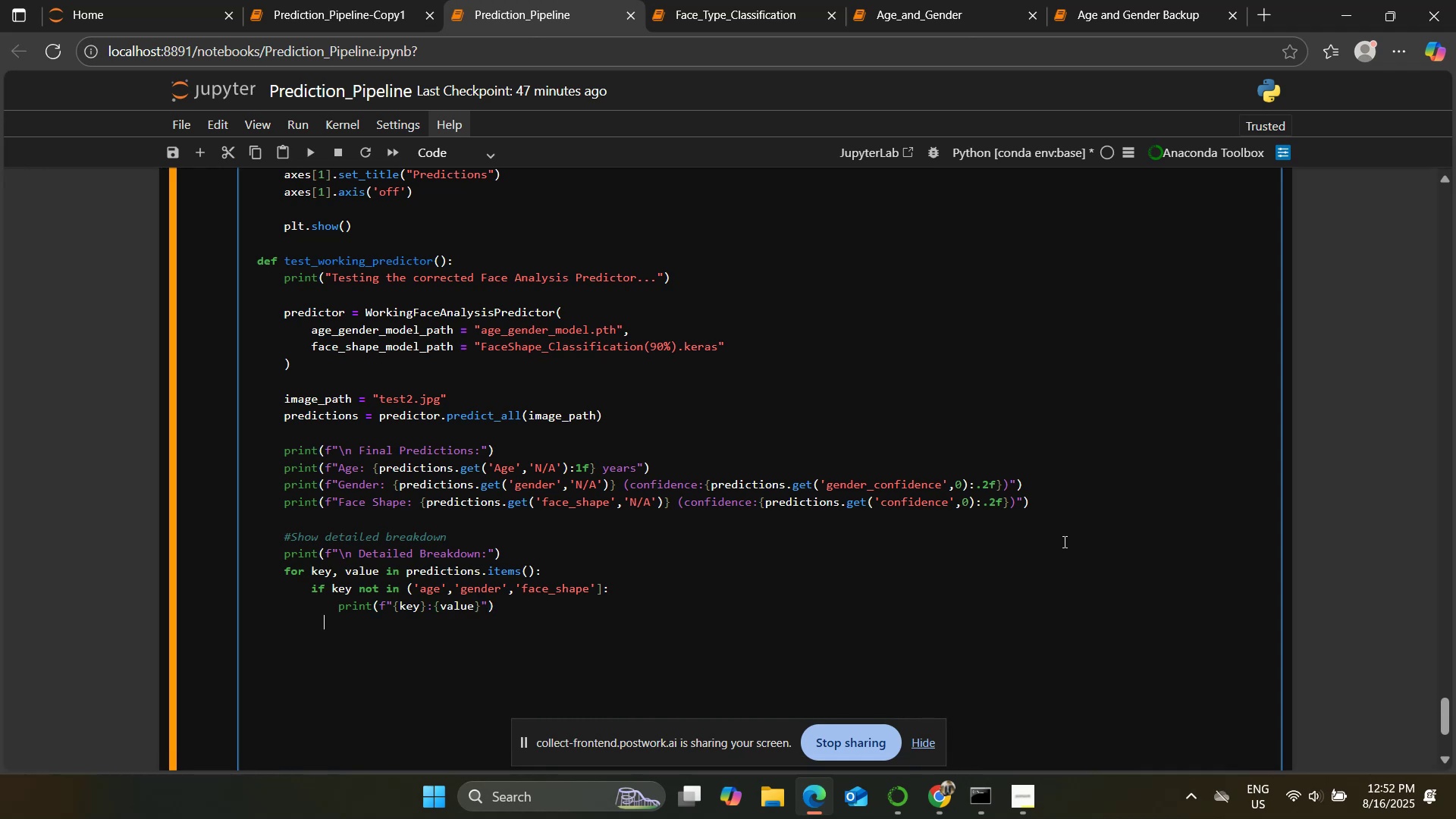 
key(Backspace)
 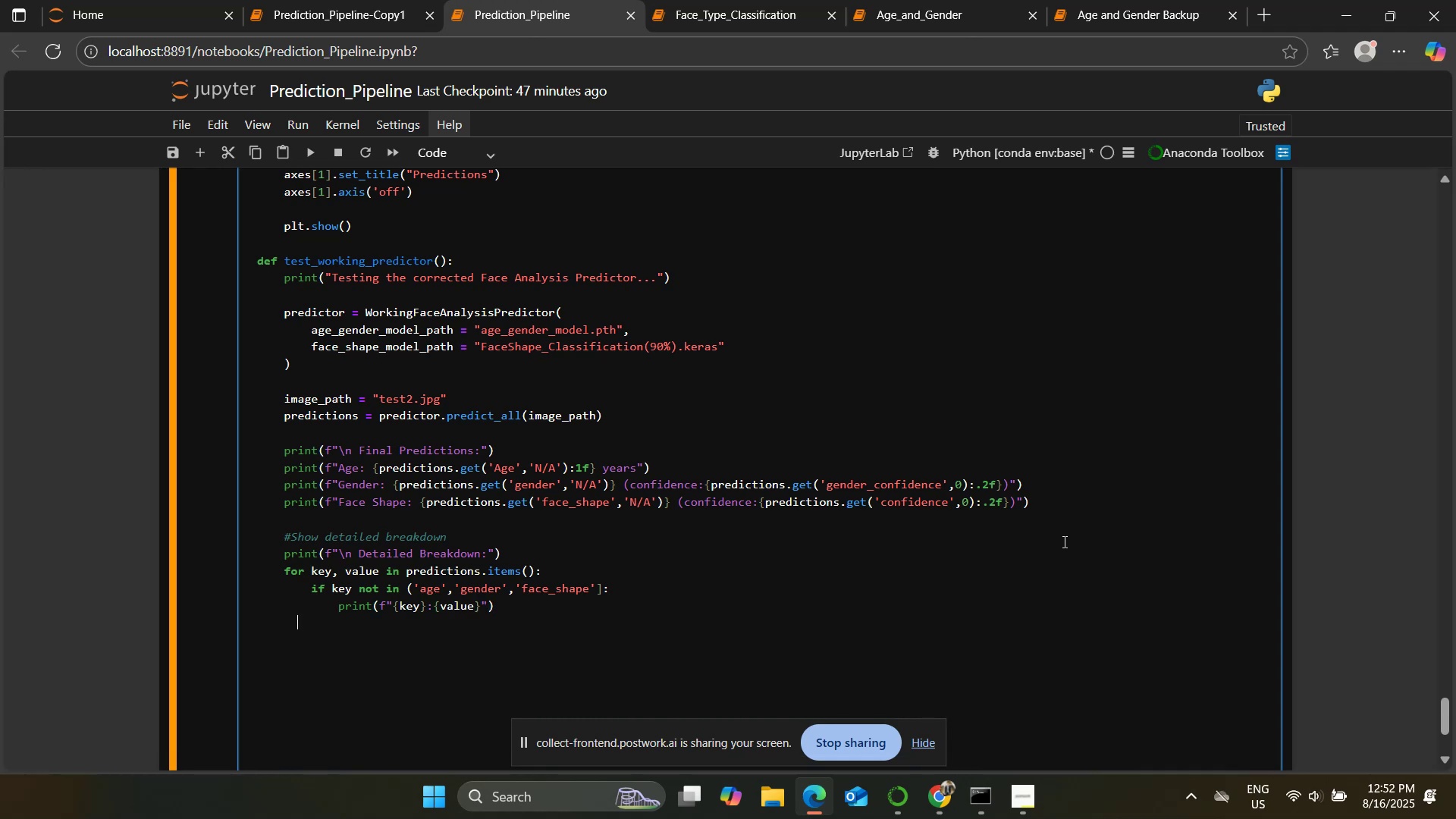 
key(Enter)
 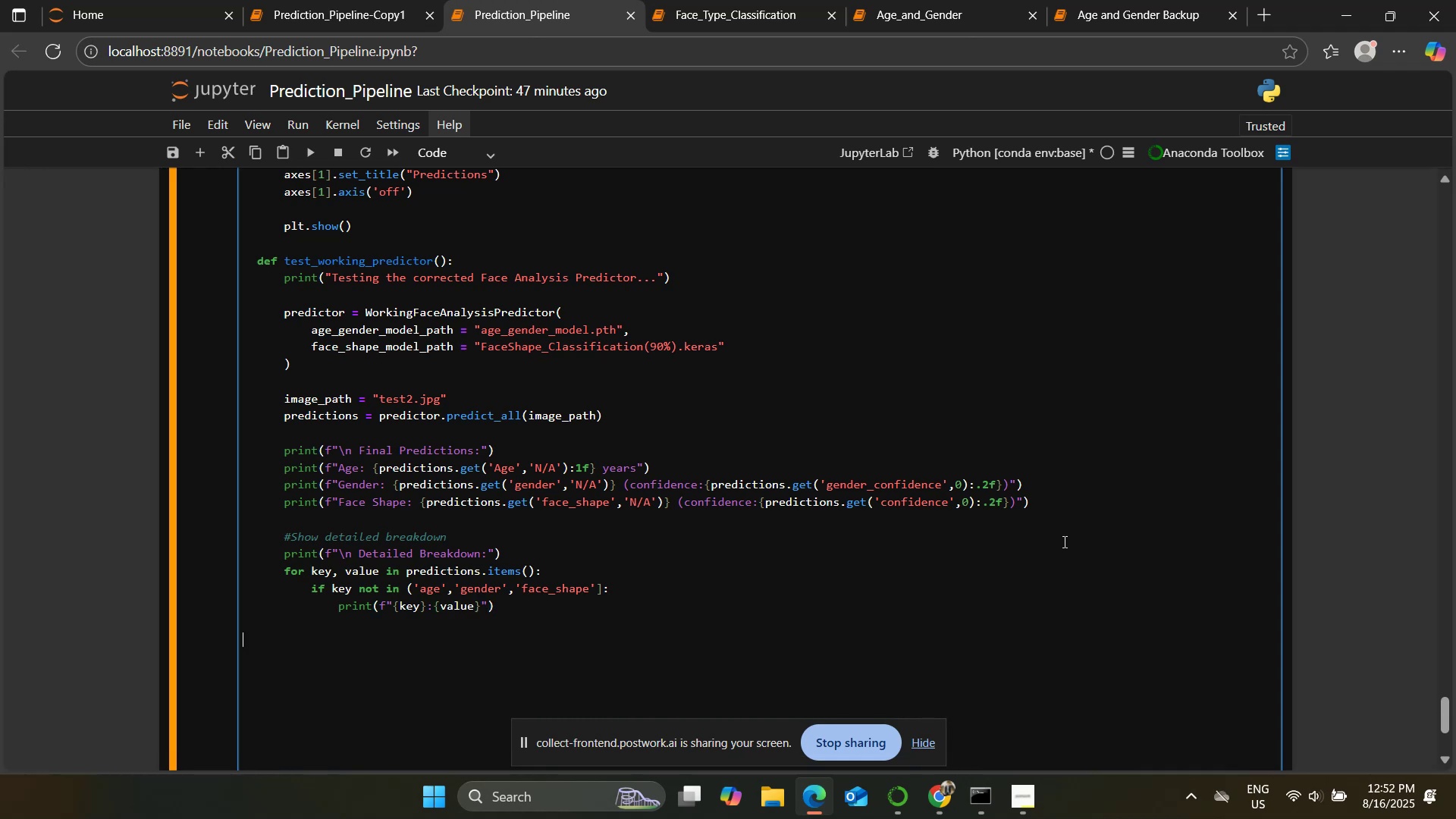 
key(Space)
 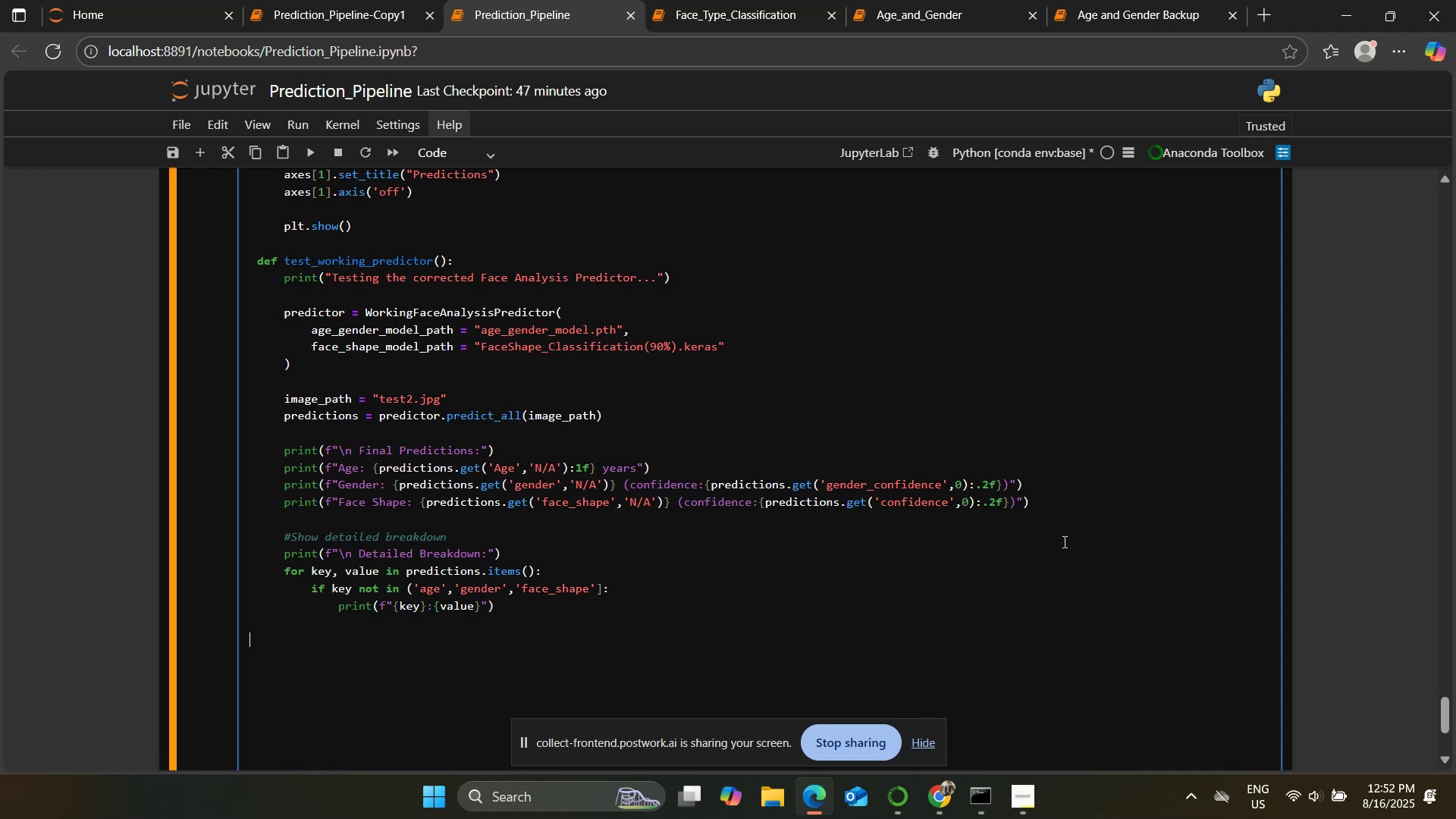 
key(Space)
 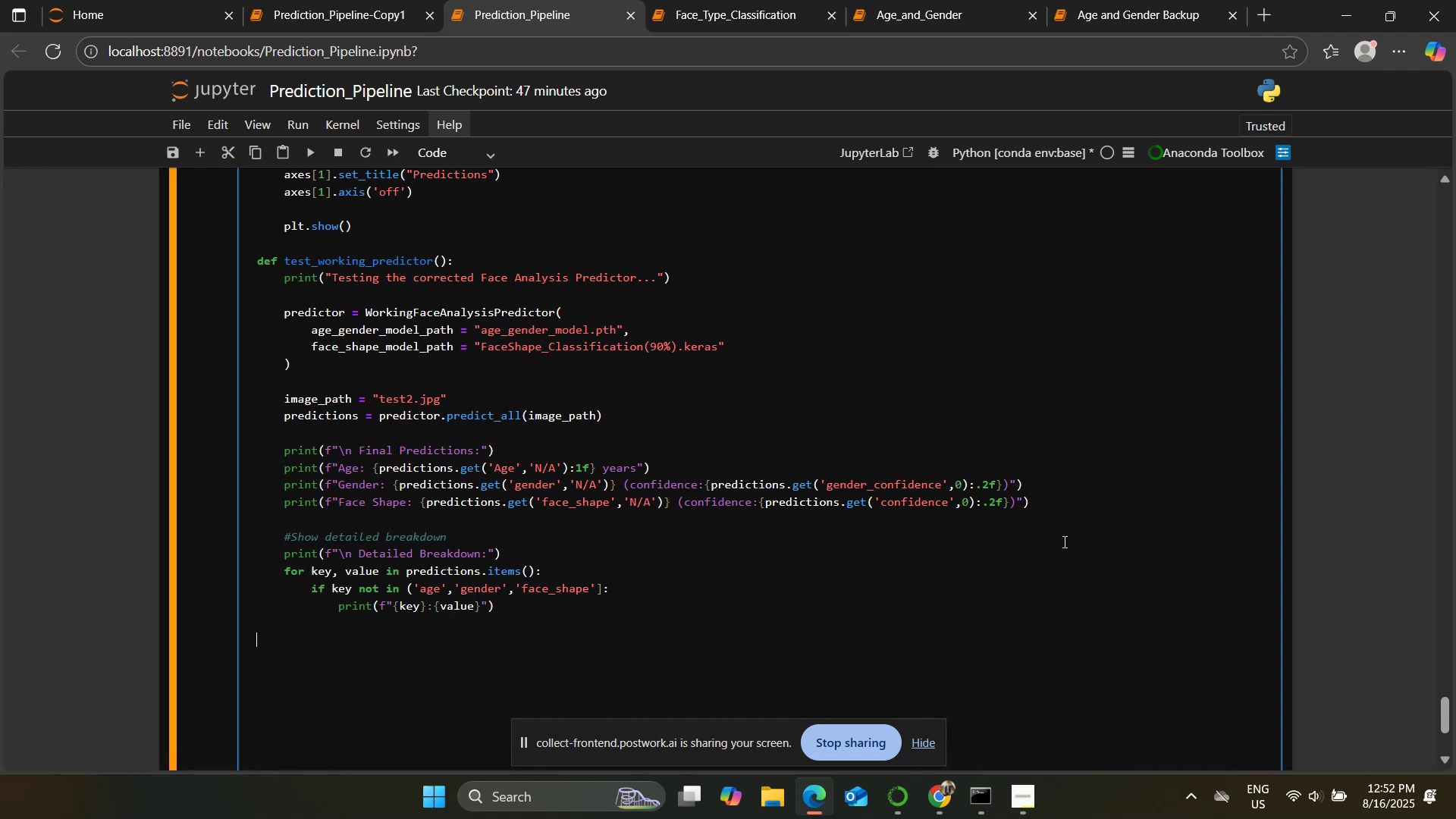 
key(Enter)
 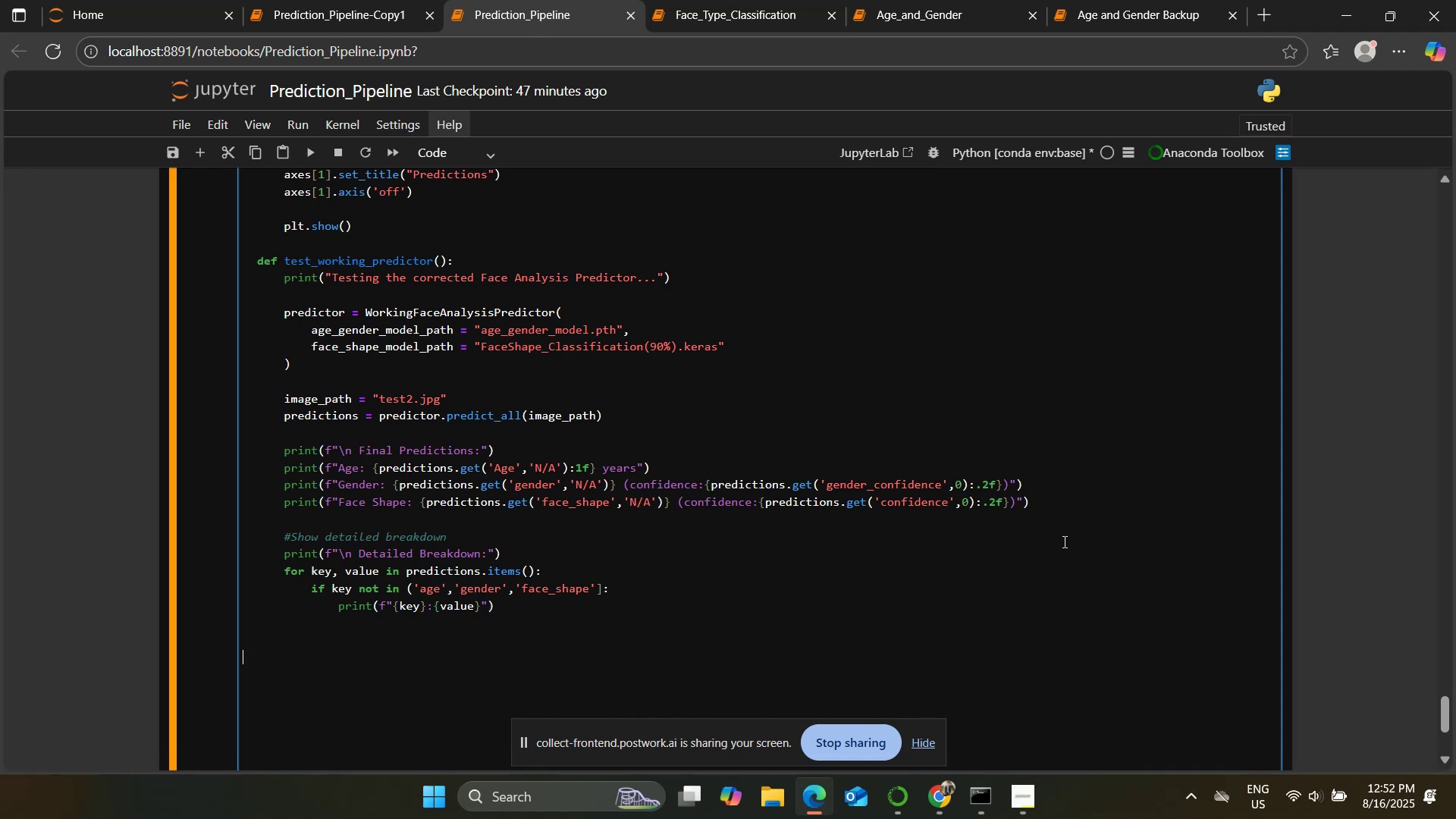 
type(      #Visualize results)
 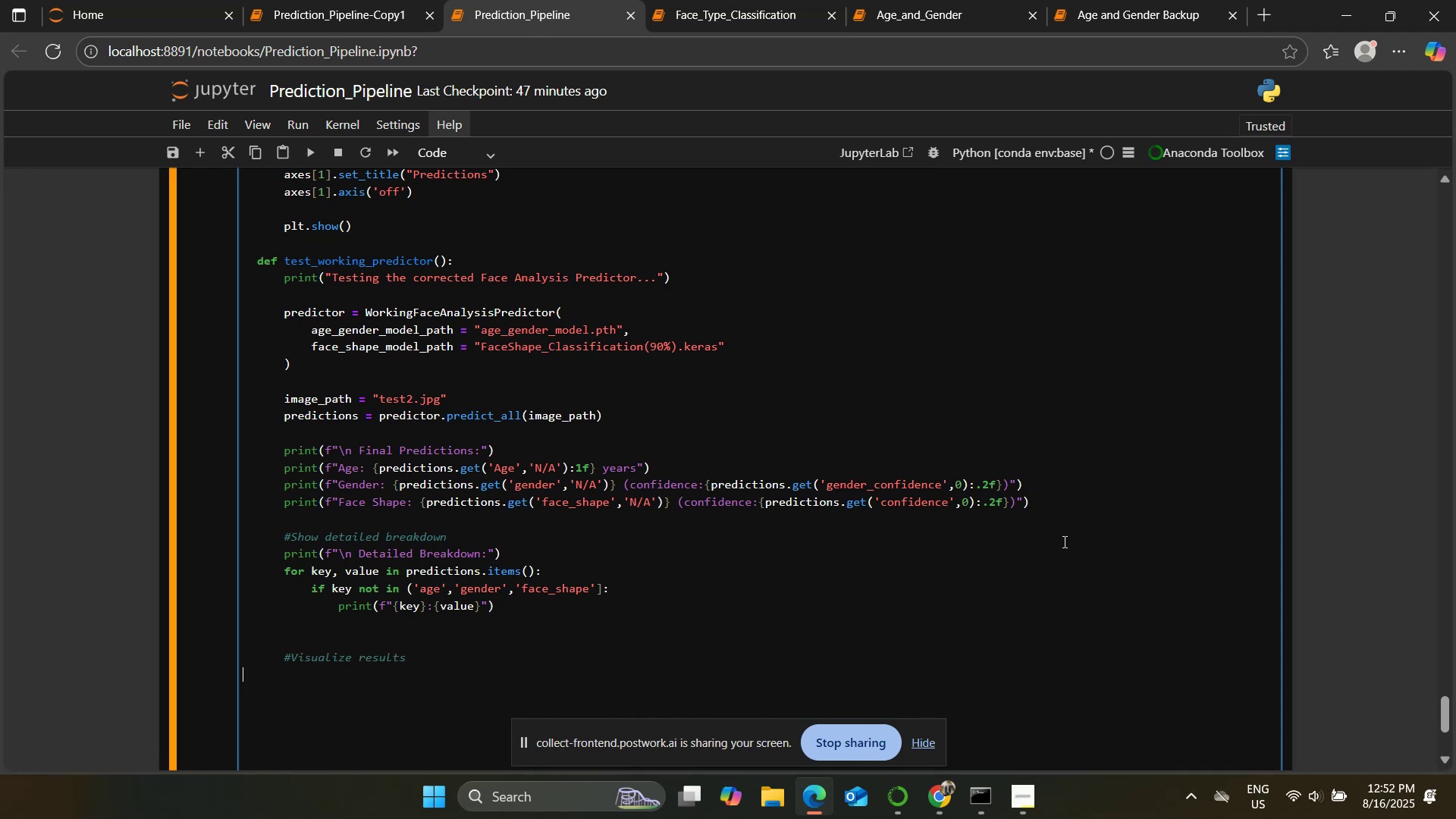 
 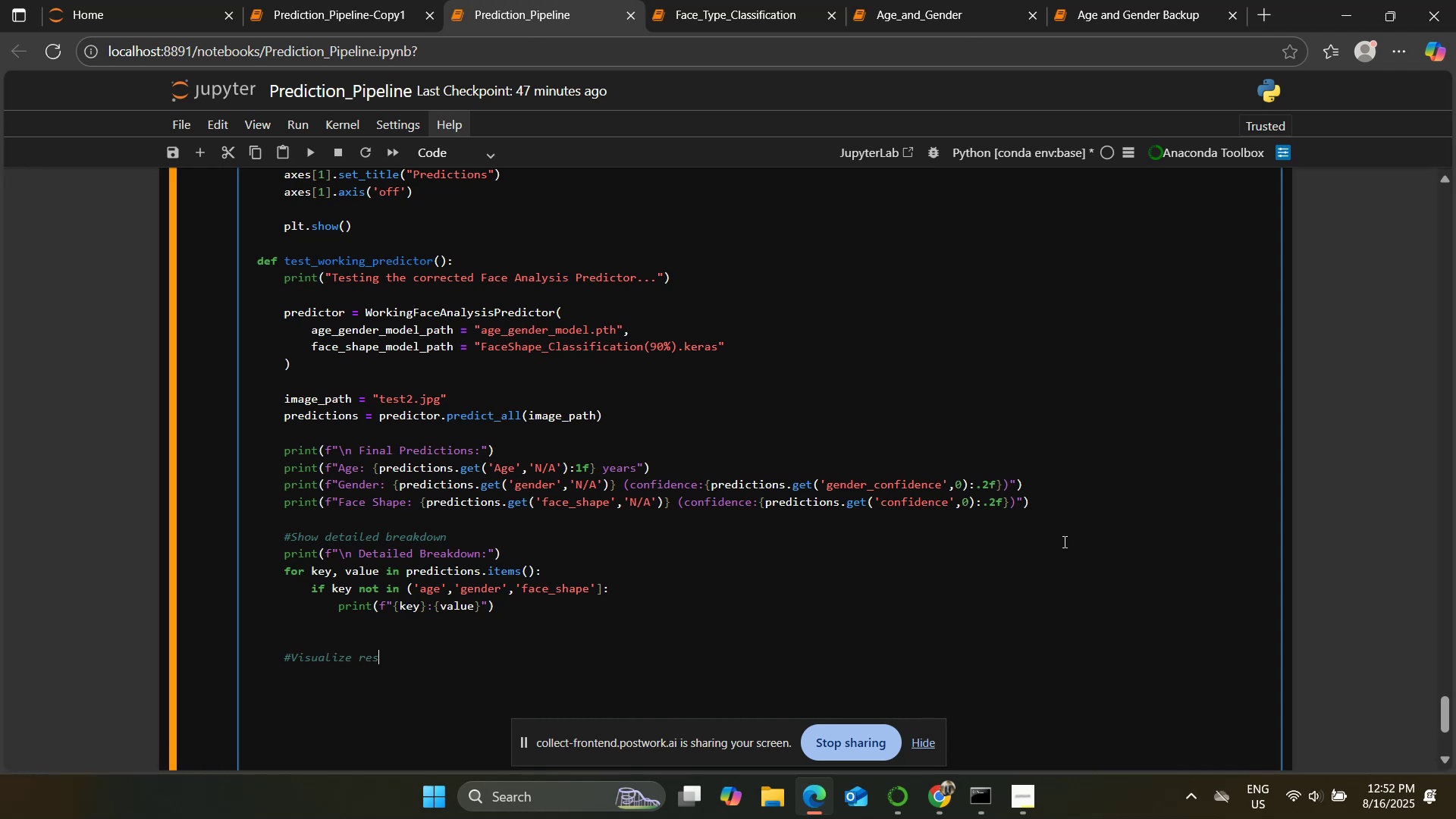 
key(Enter)
 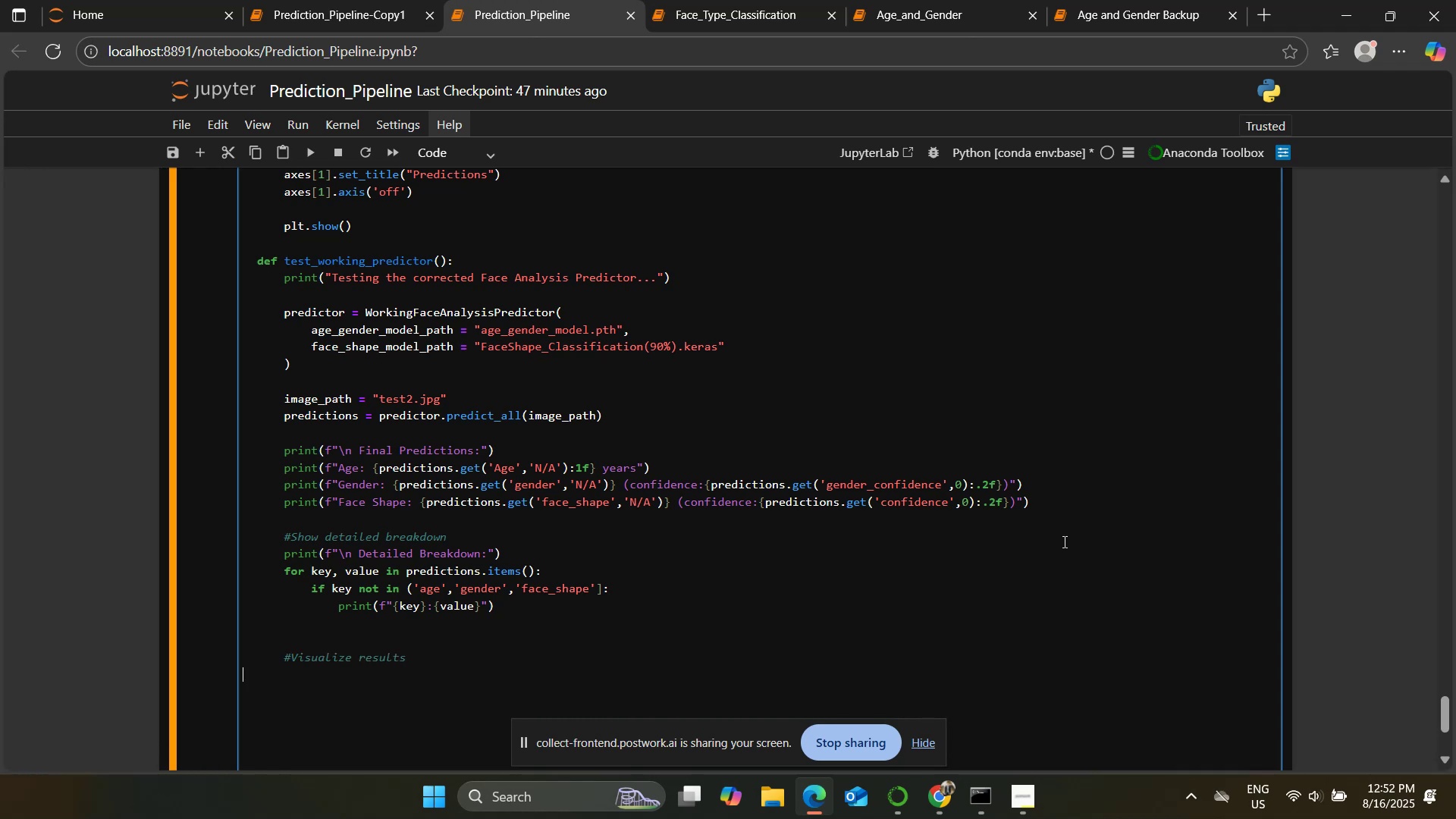 
type(      if 'error' in)
key(Backspace)
key(Backspace)
key(Backspace)
type(n)
key(Backspace)
type( not in predictions:)
 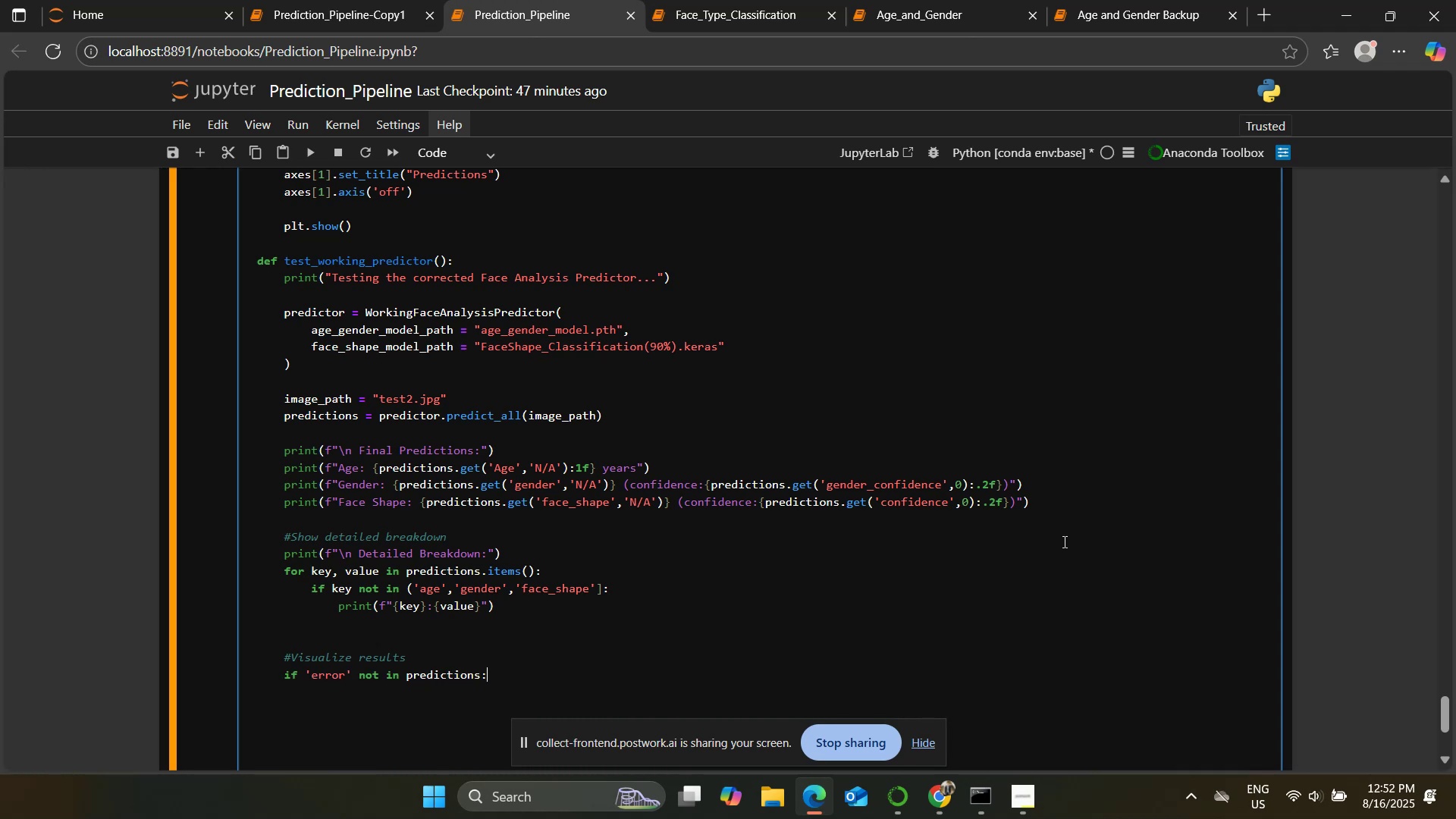 
key(Enter)
 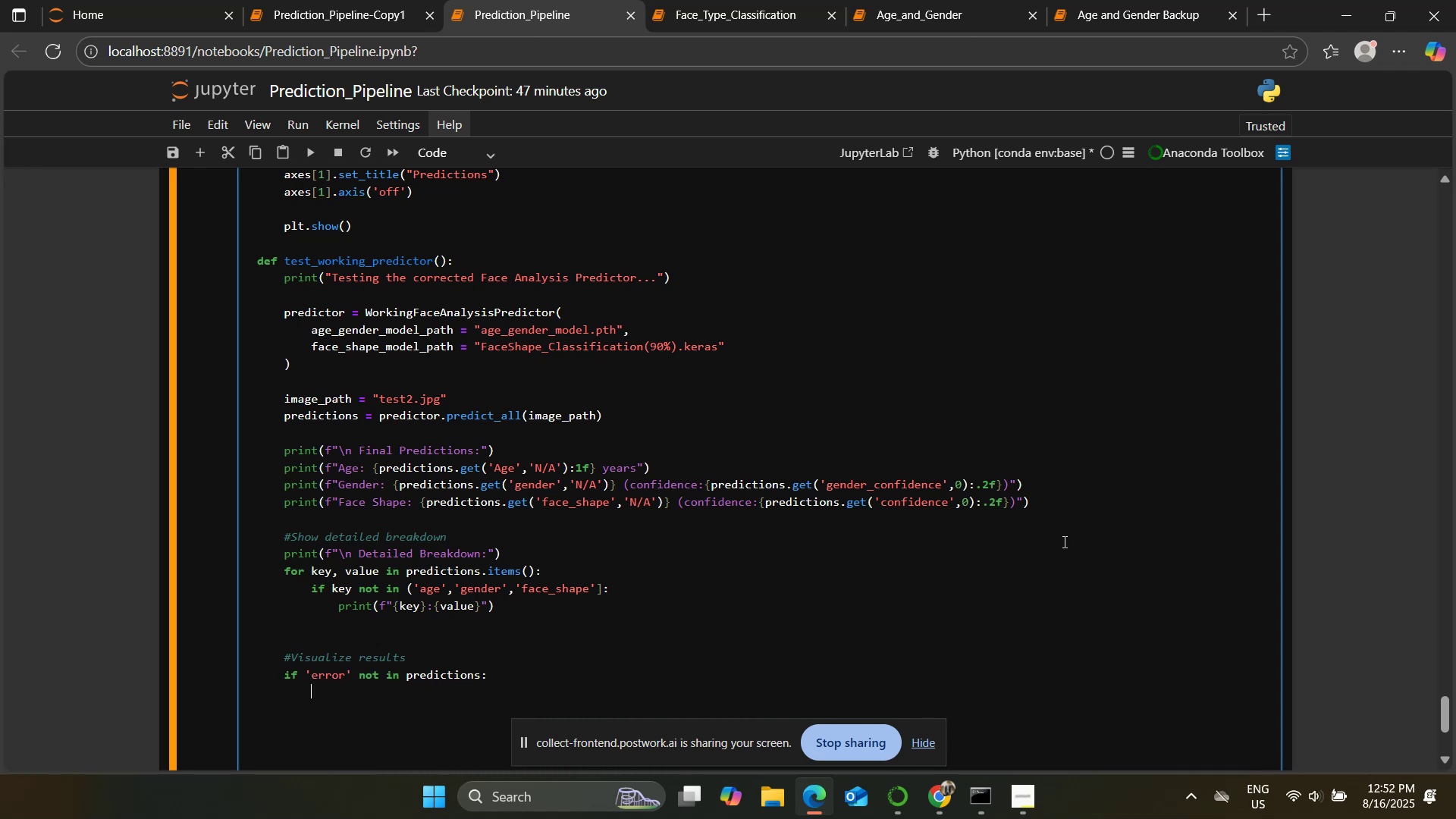 
type(predictor.visualize_predictions(imagE_)
key(Backspace)
key(Backspace)
type(e_path, predictions))
 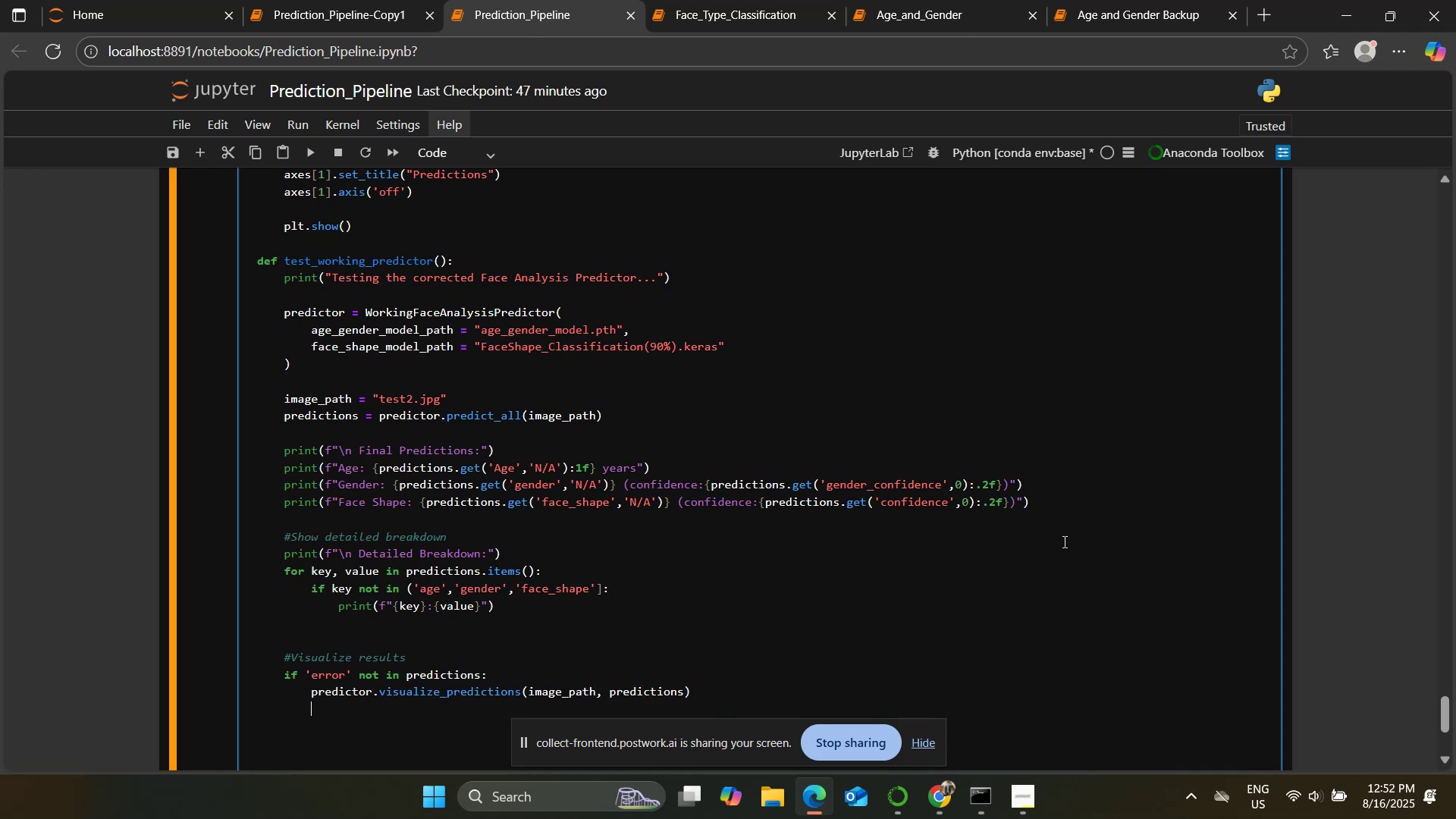 
 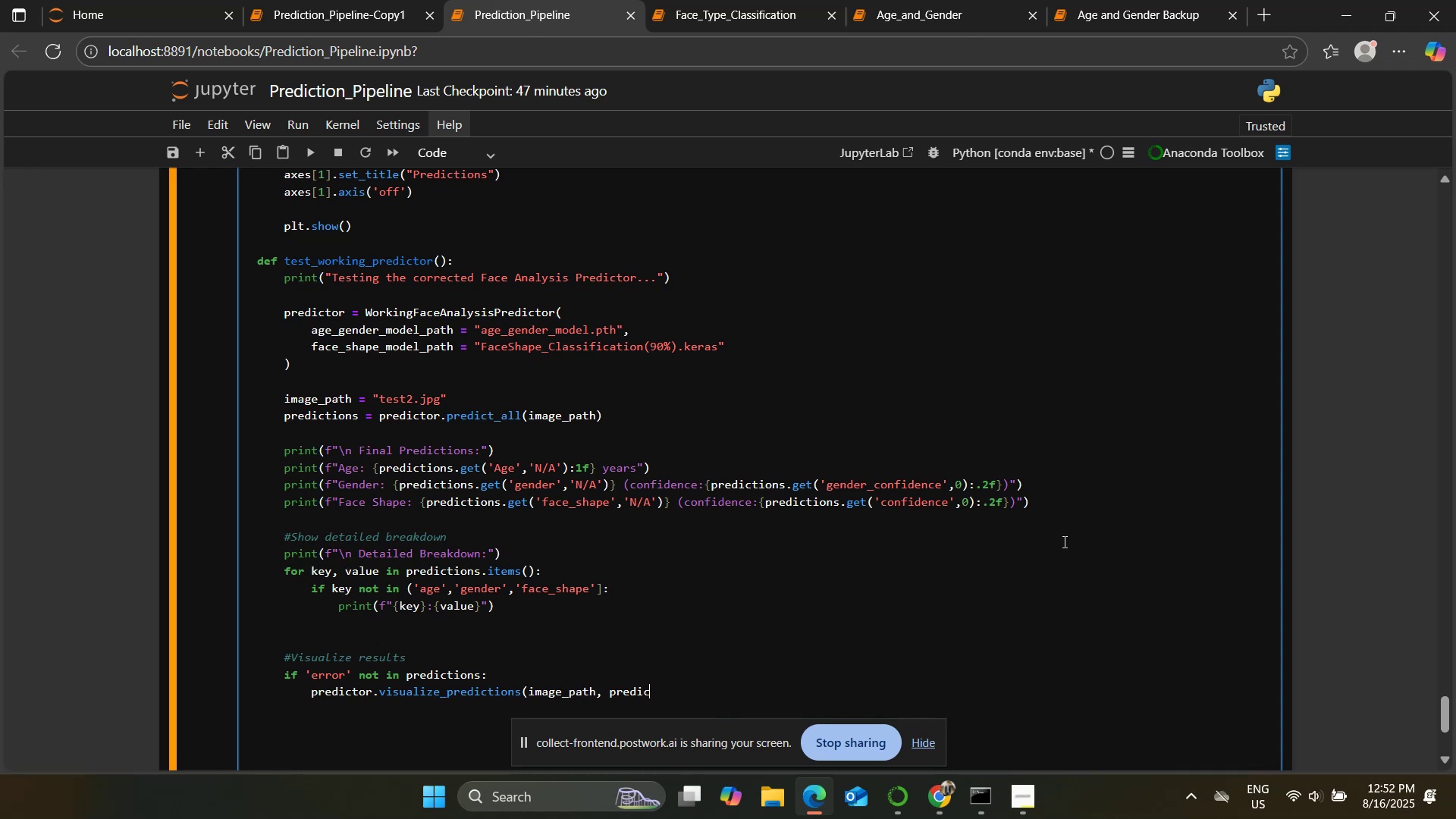 
key(Enter)
 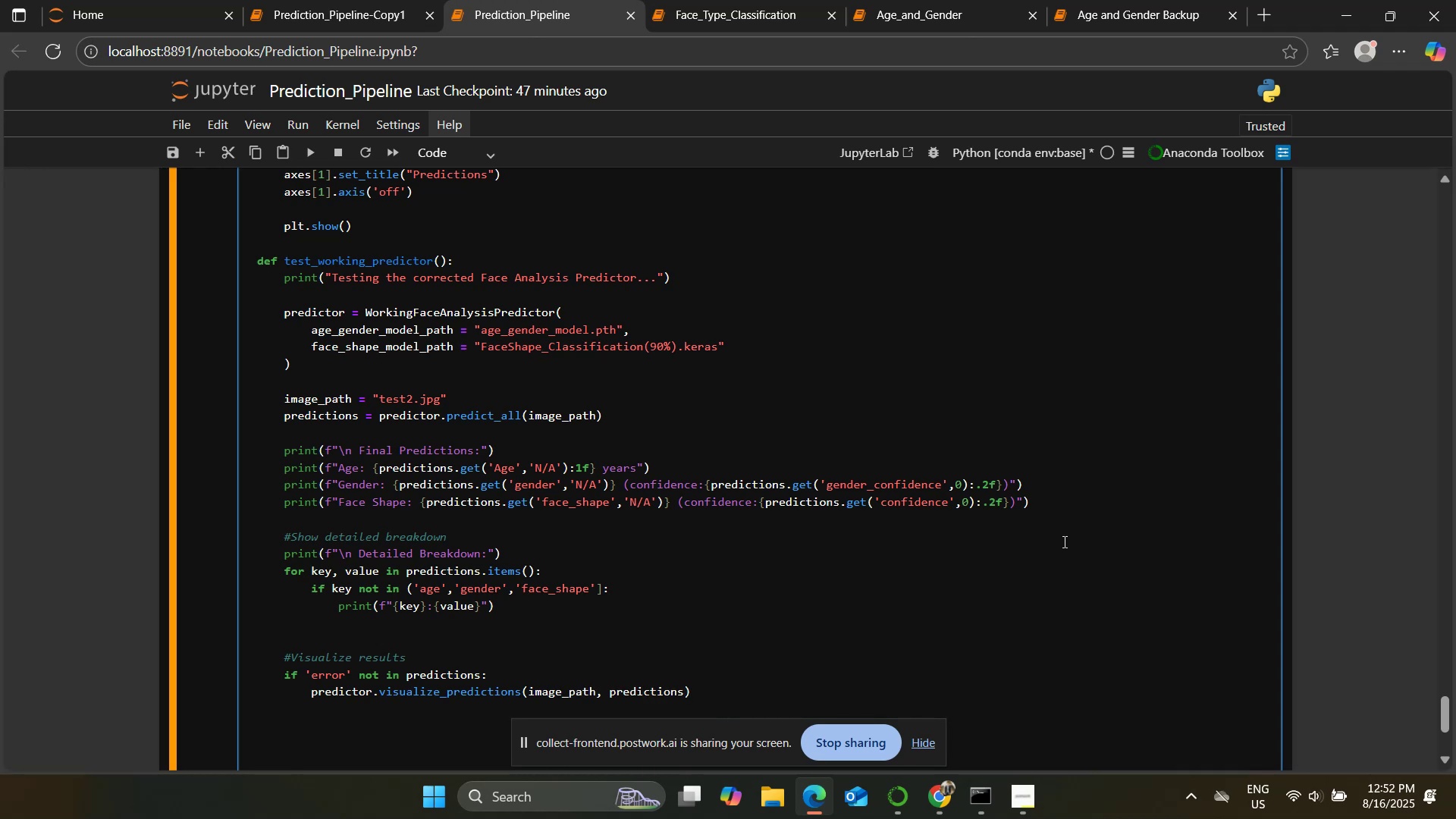 
key(Enter)
 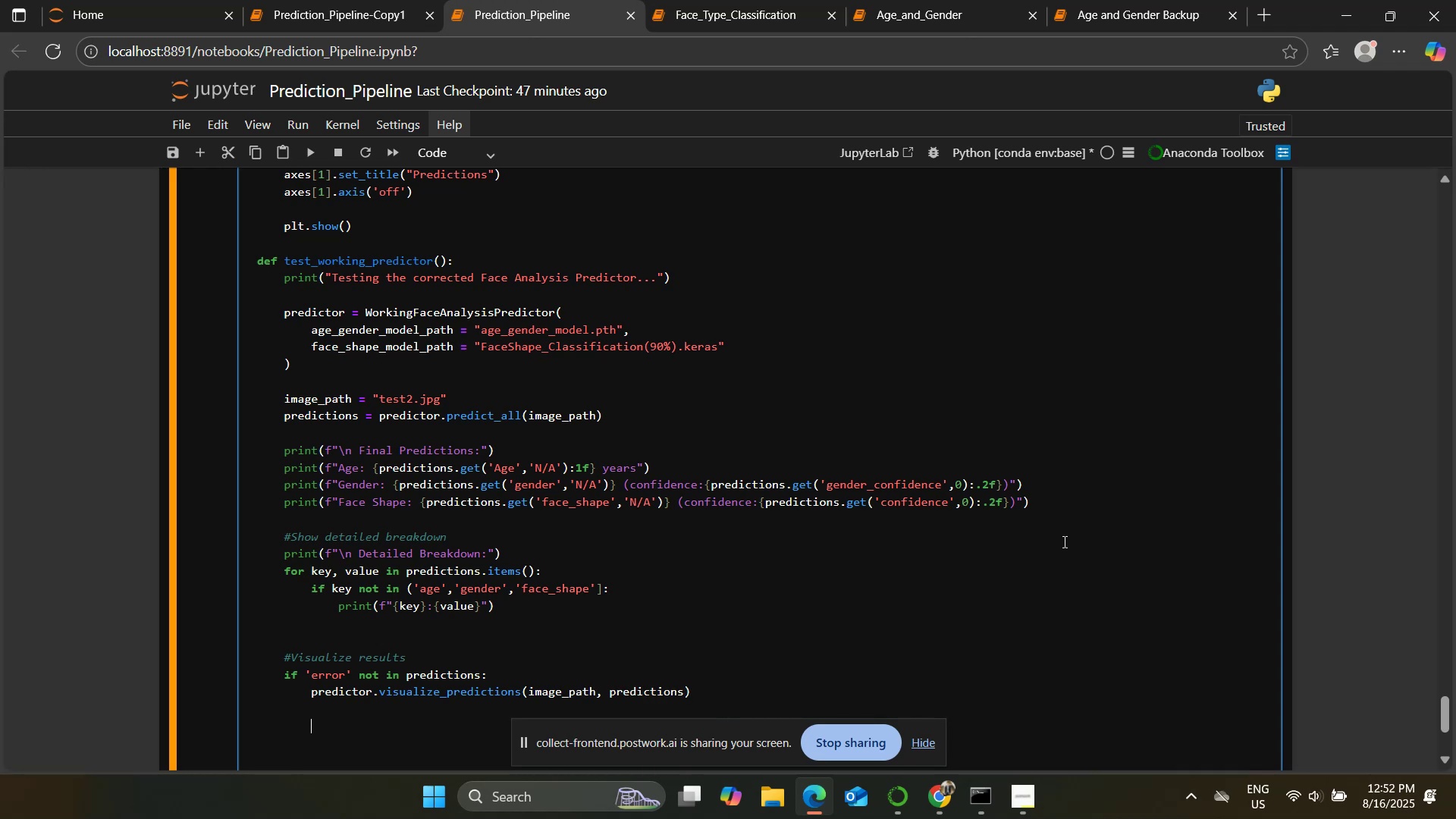 
key(Backspace)
key(Backspace)
type( reu)
key(Backspace)
type(turn predictions)
 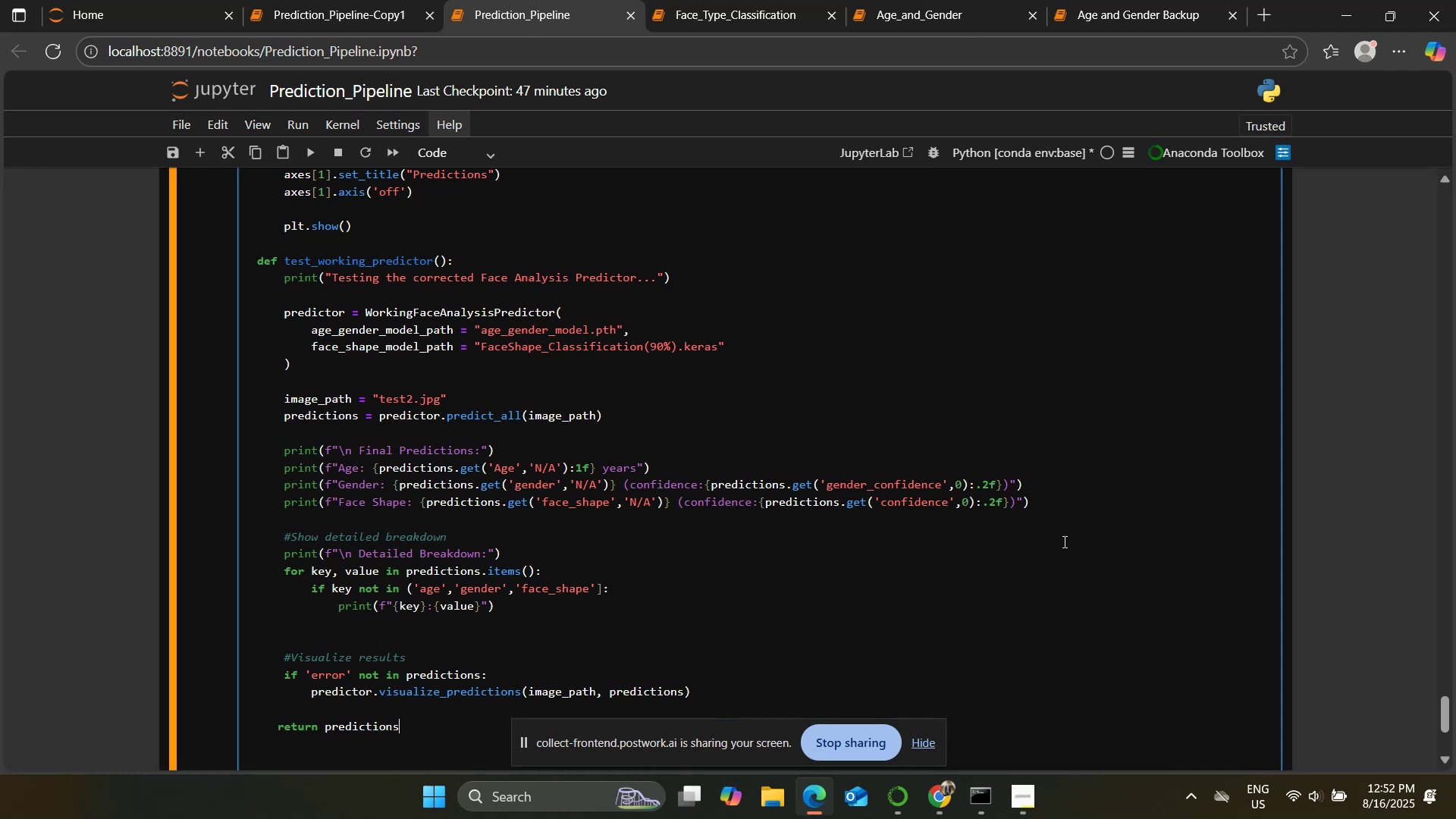 
hold_key(key=ArrowLeft, duration=0.92)
 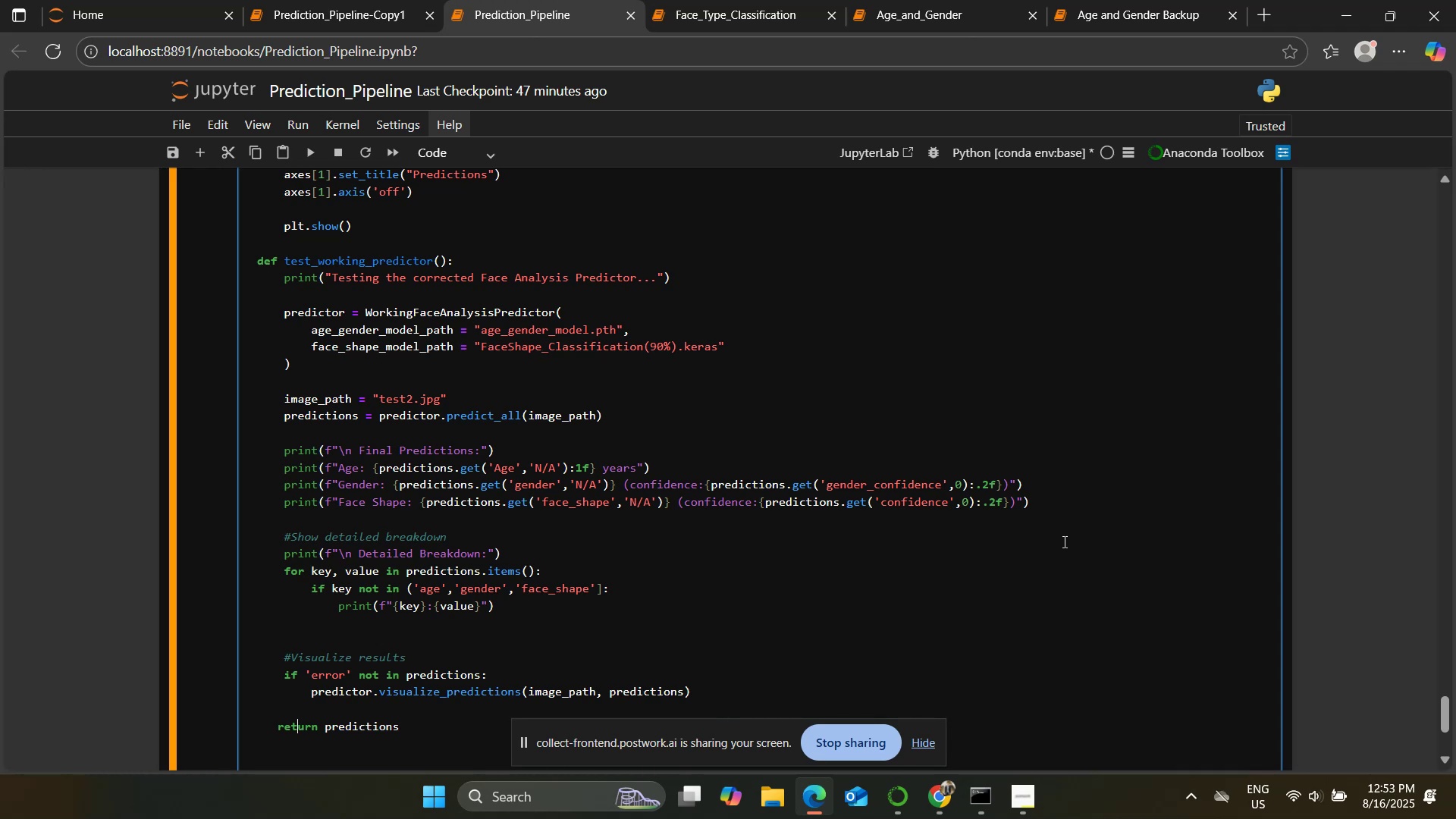 
key(ArrowLeft)
 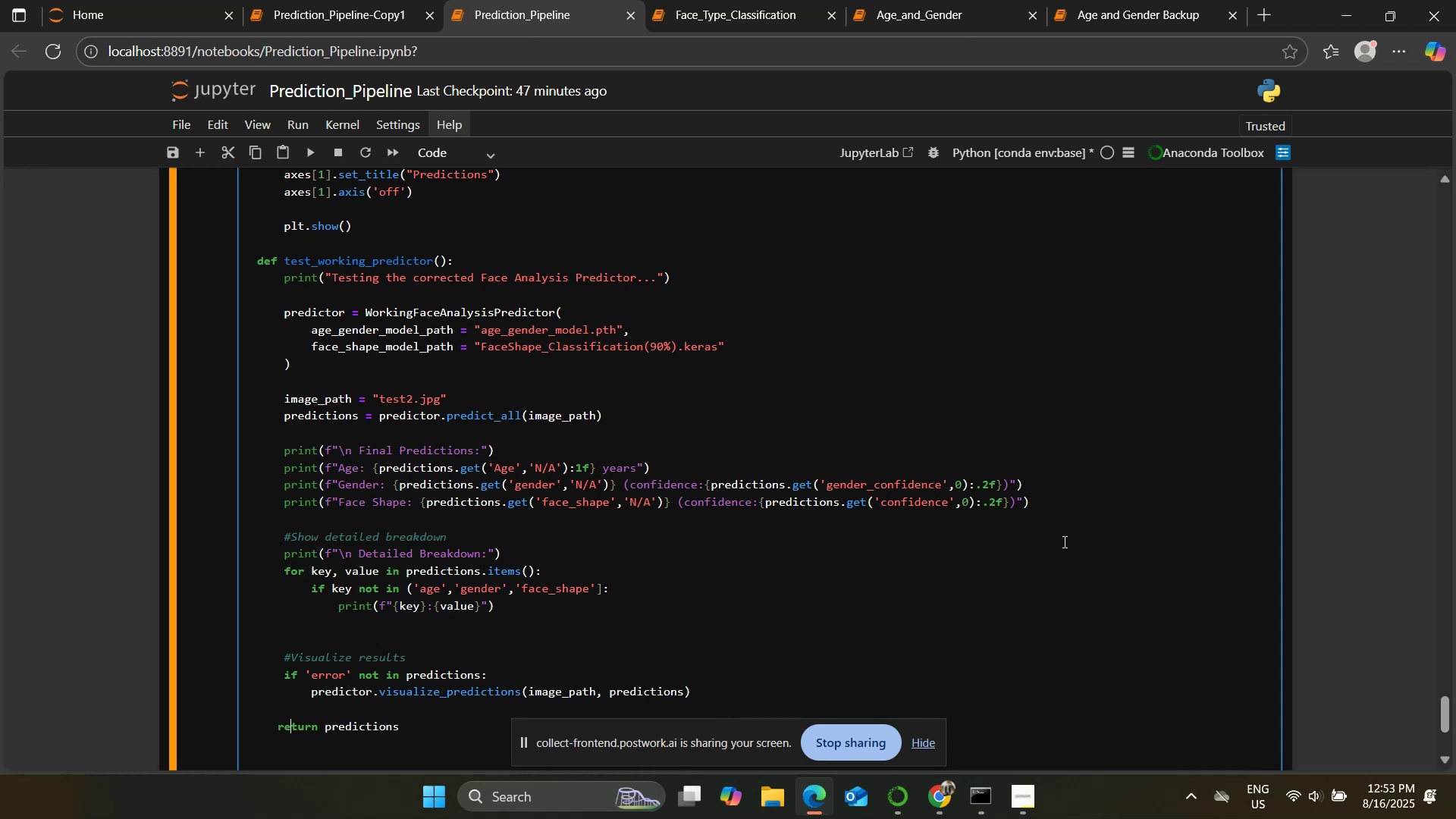 
key(ArrowLeft)
 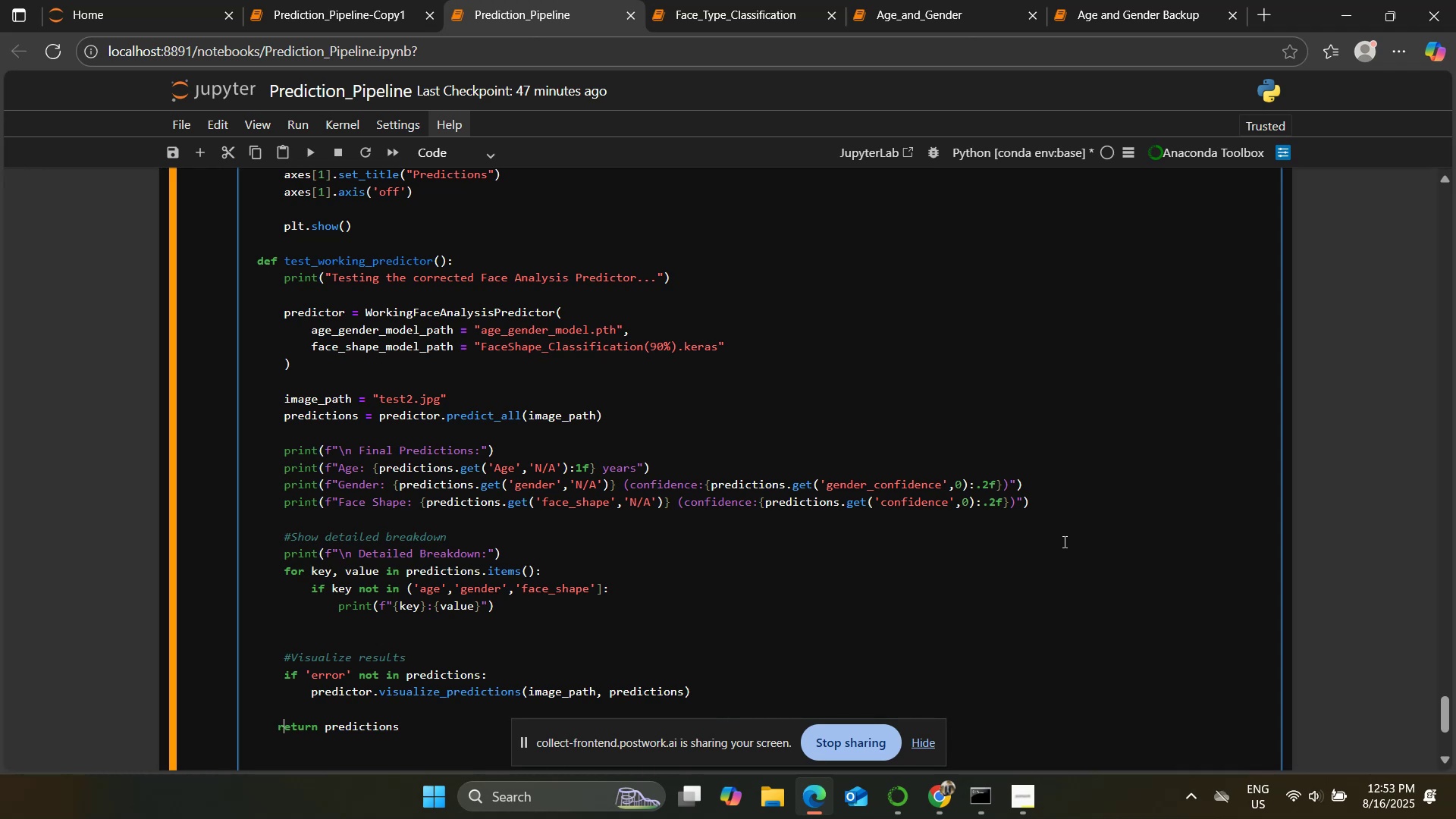 
key(ArrowLeft)
 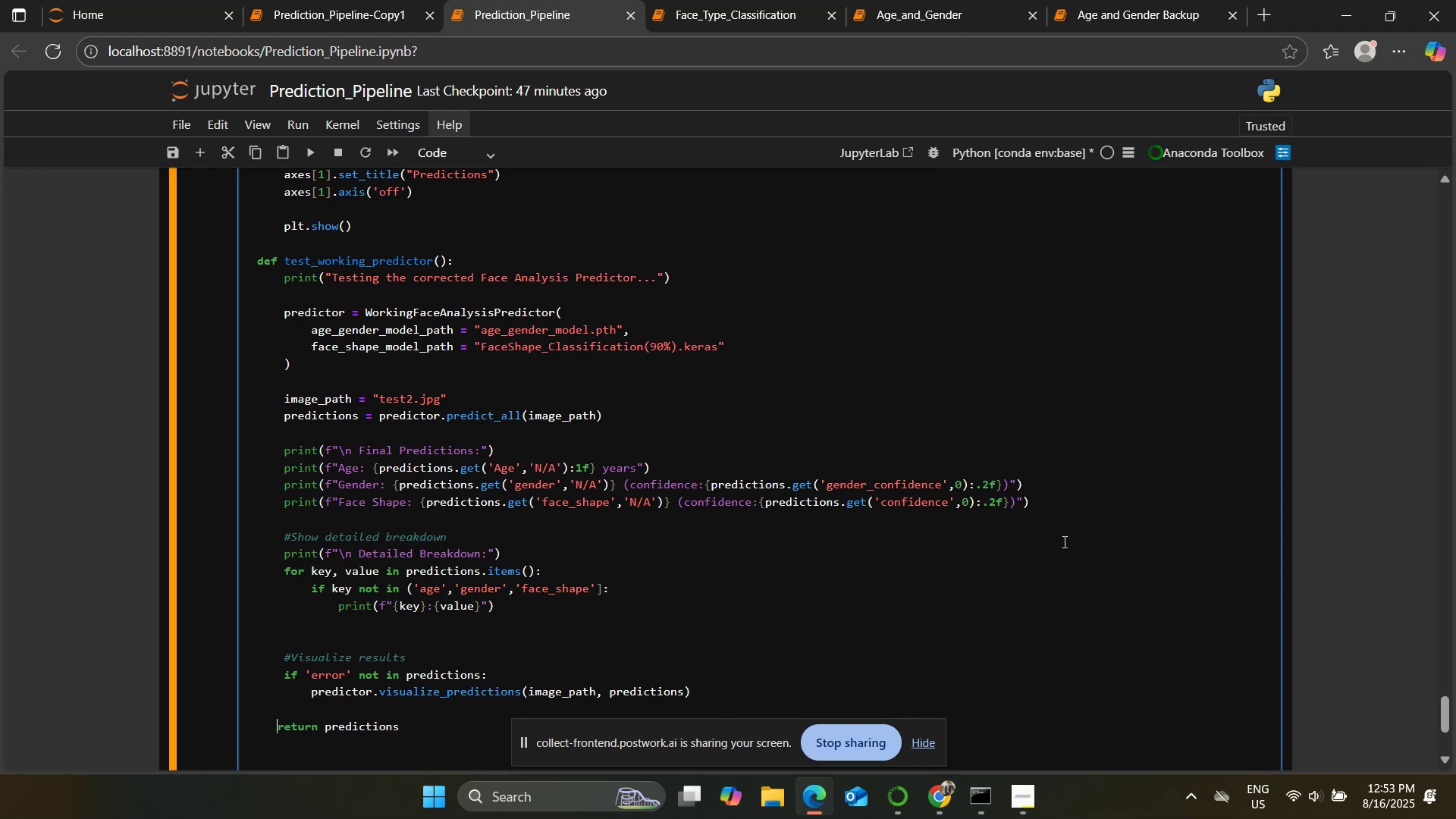 
key(Space)
 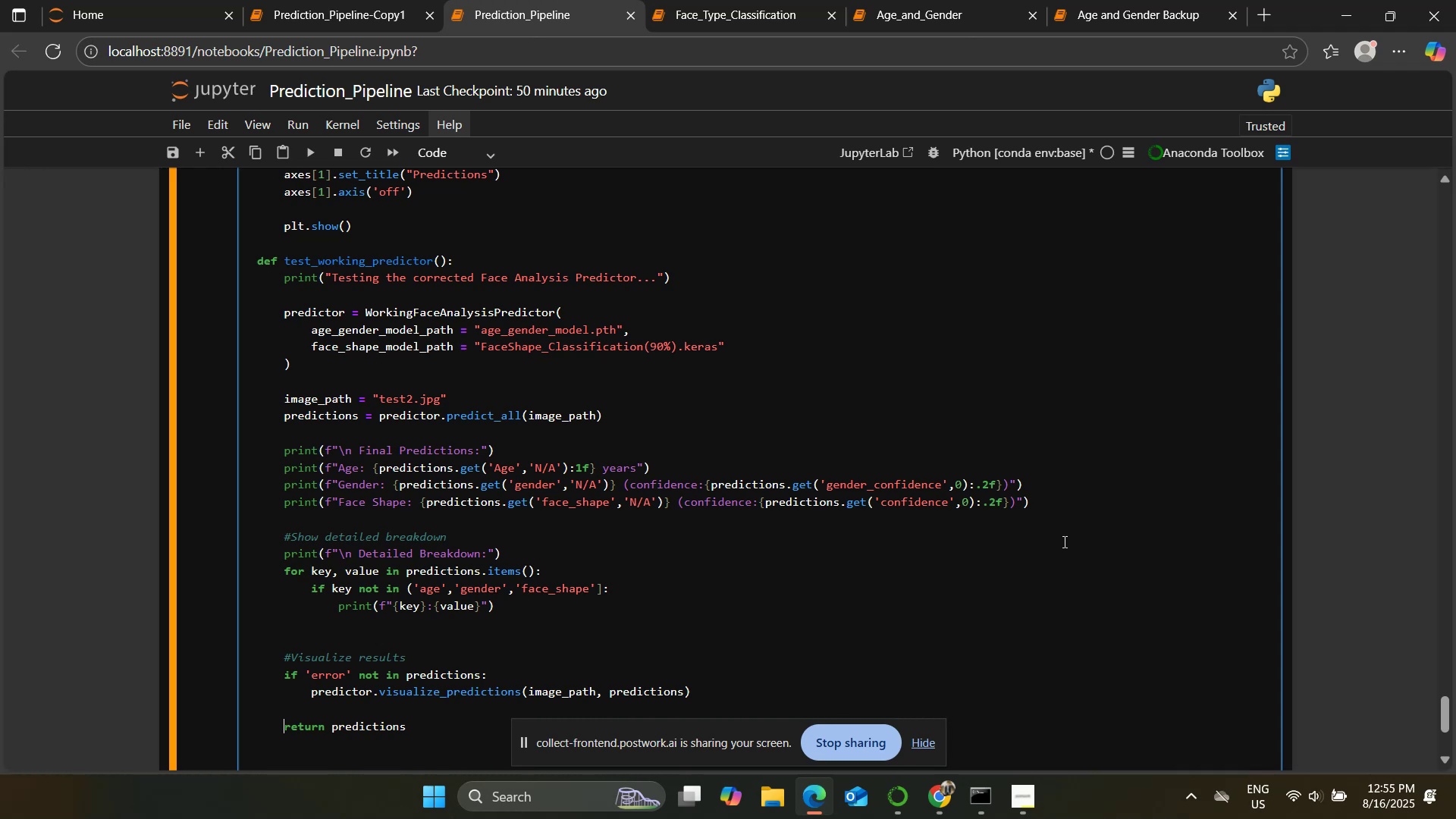 
wait(133.62)
 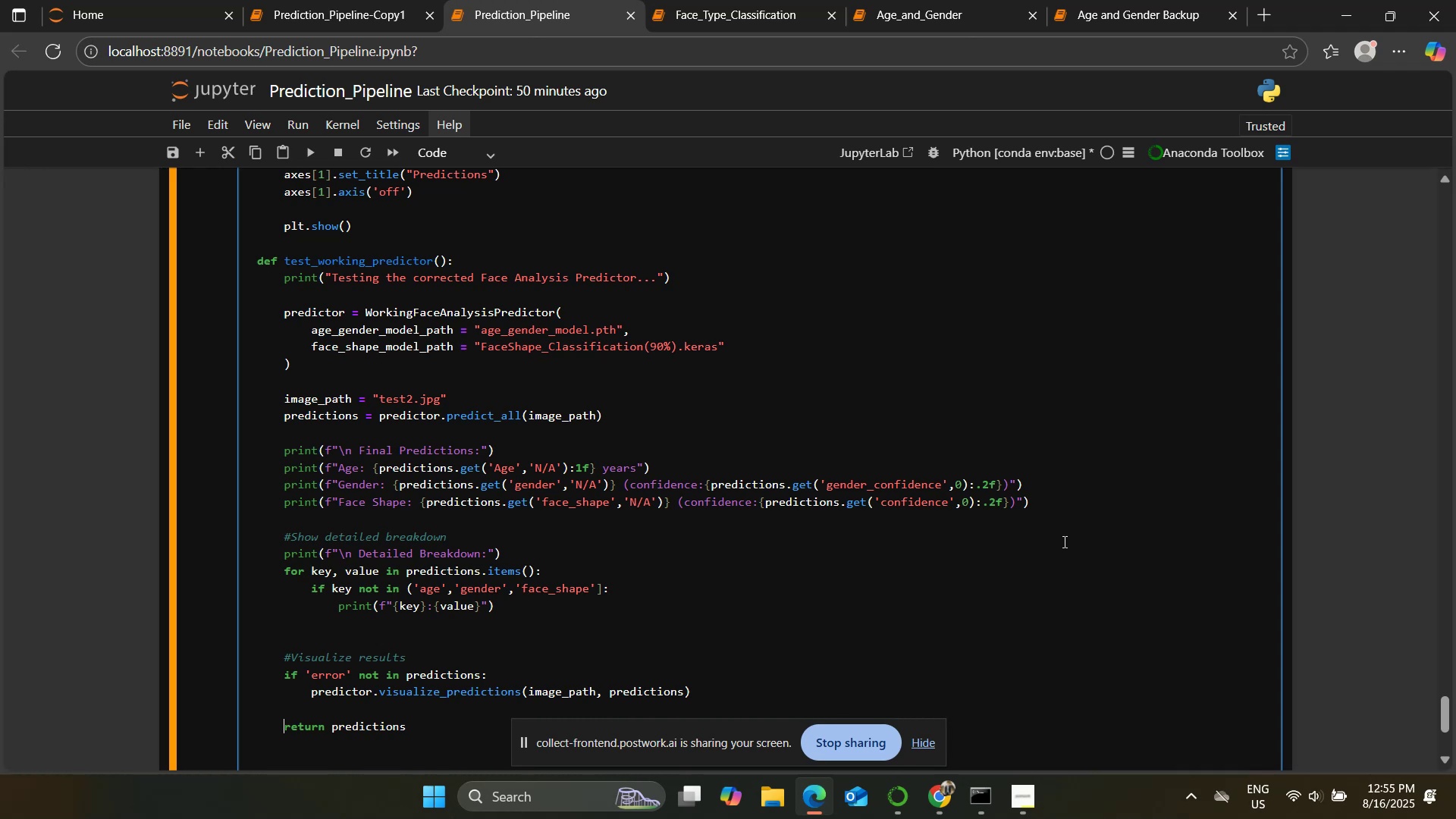 
hold_key(key=ArrowRight, duration=0.95)
 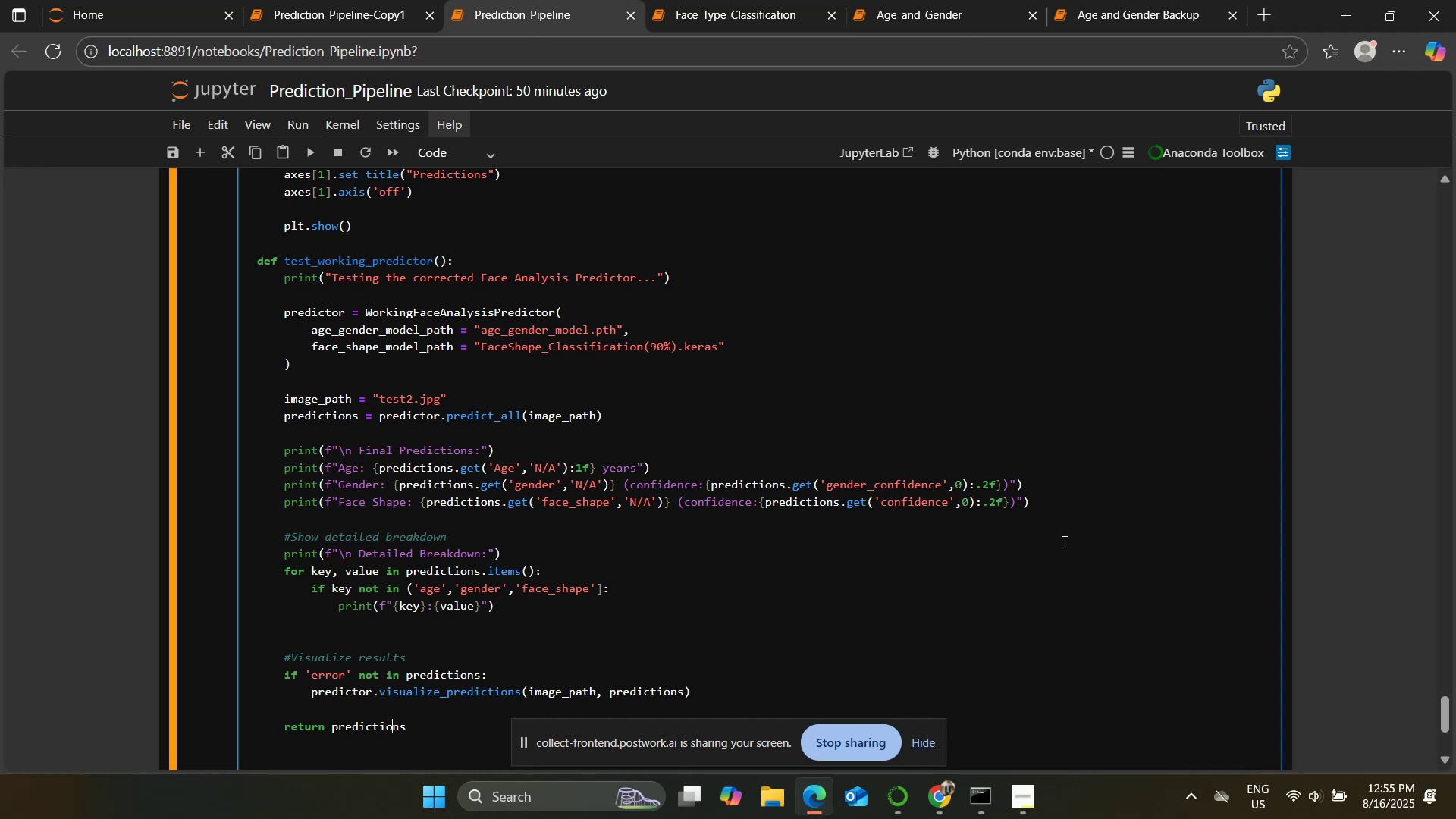 
key(ArrowRight)
 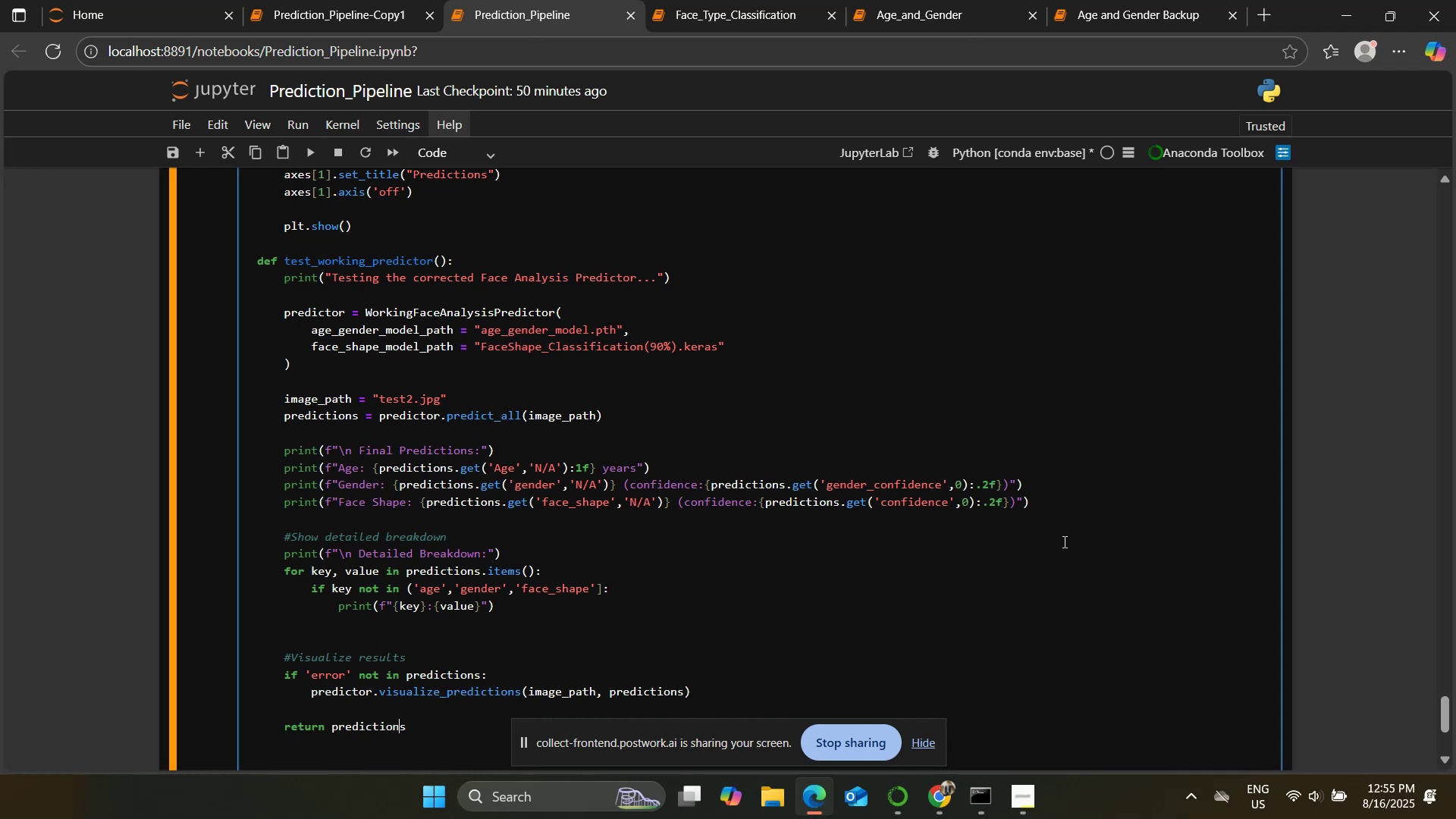 
key(ArrowRight)
 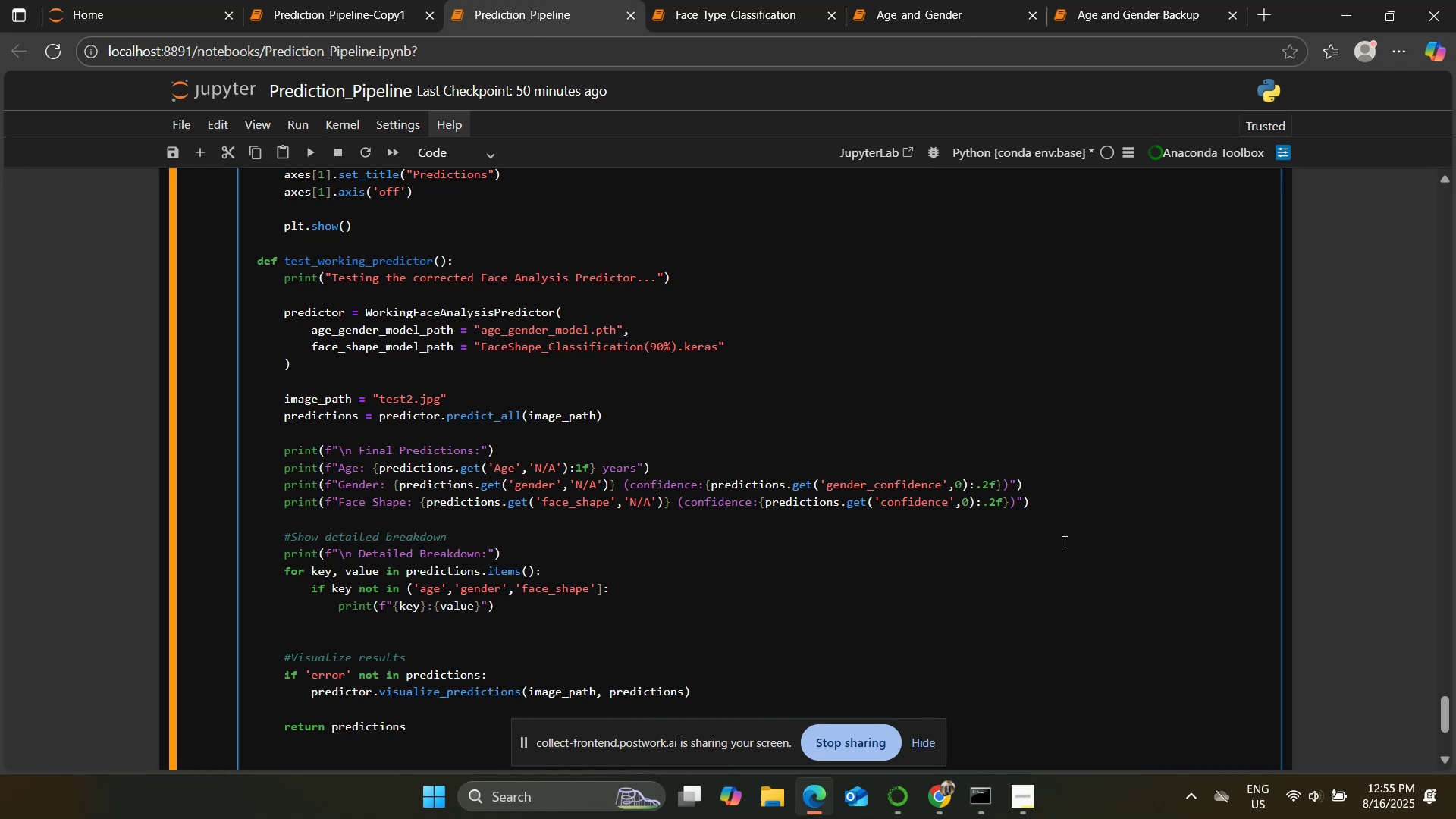 
key(Enter)
 